 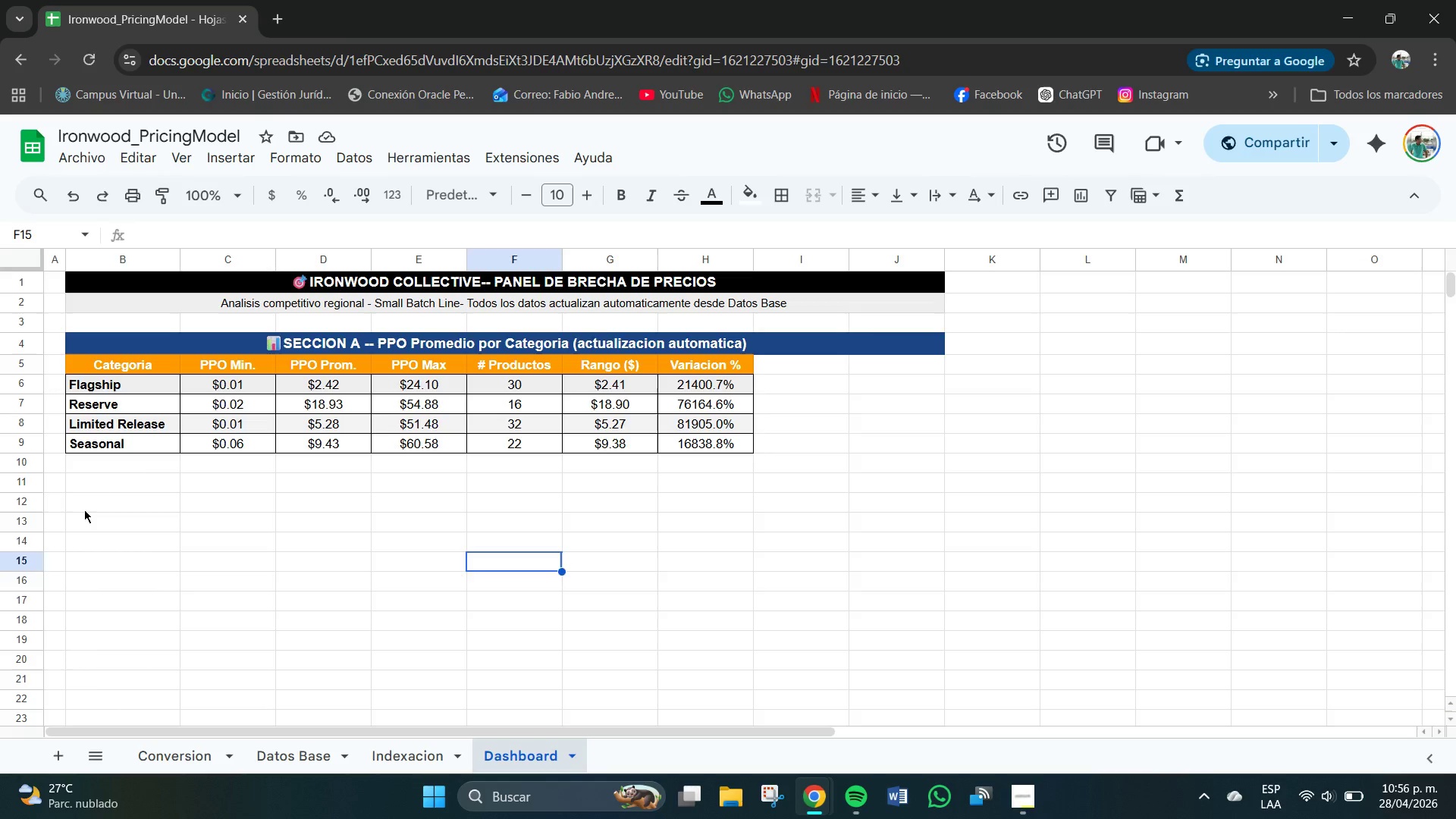 
left_click([137, 562])
 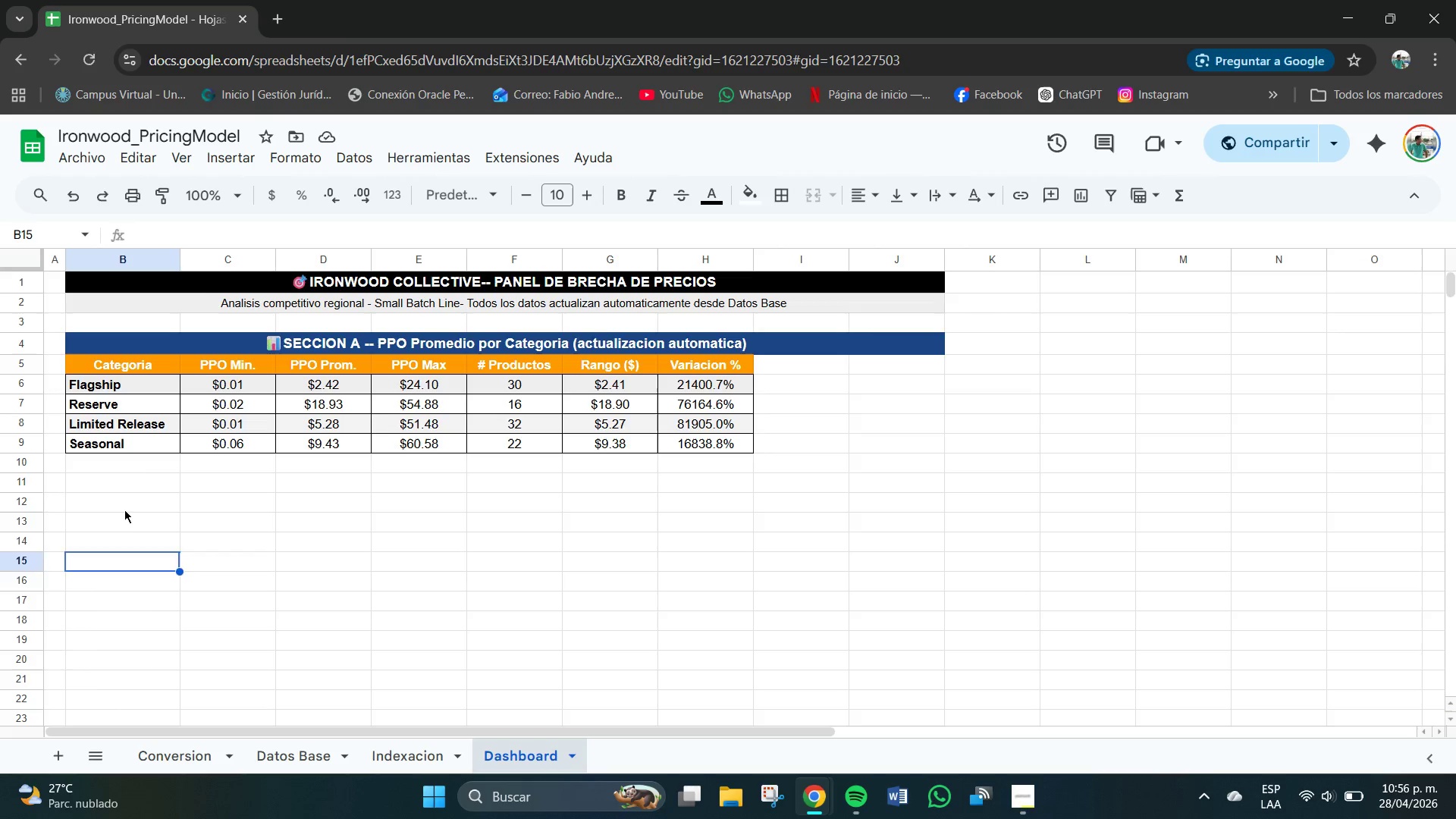 
left_click_drag(start_coordinate=[123, 510], to_coordinate=[908, 491])
 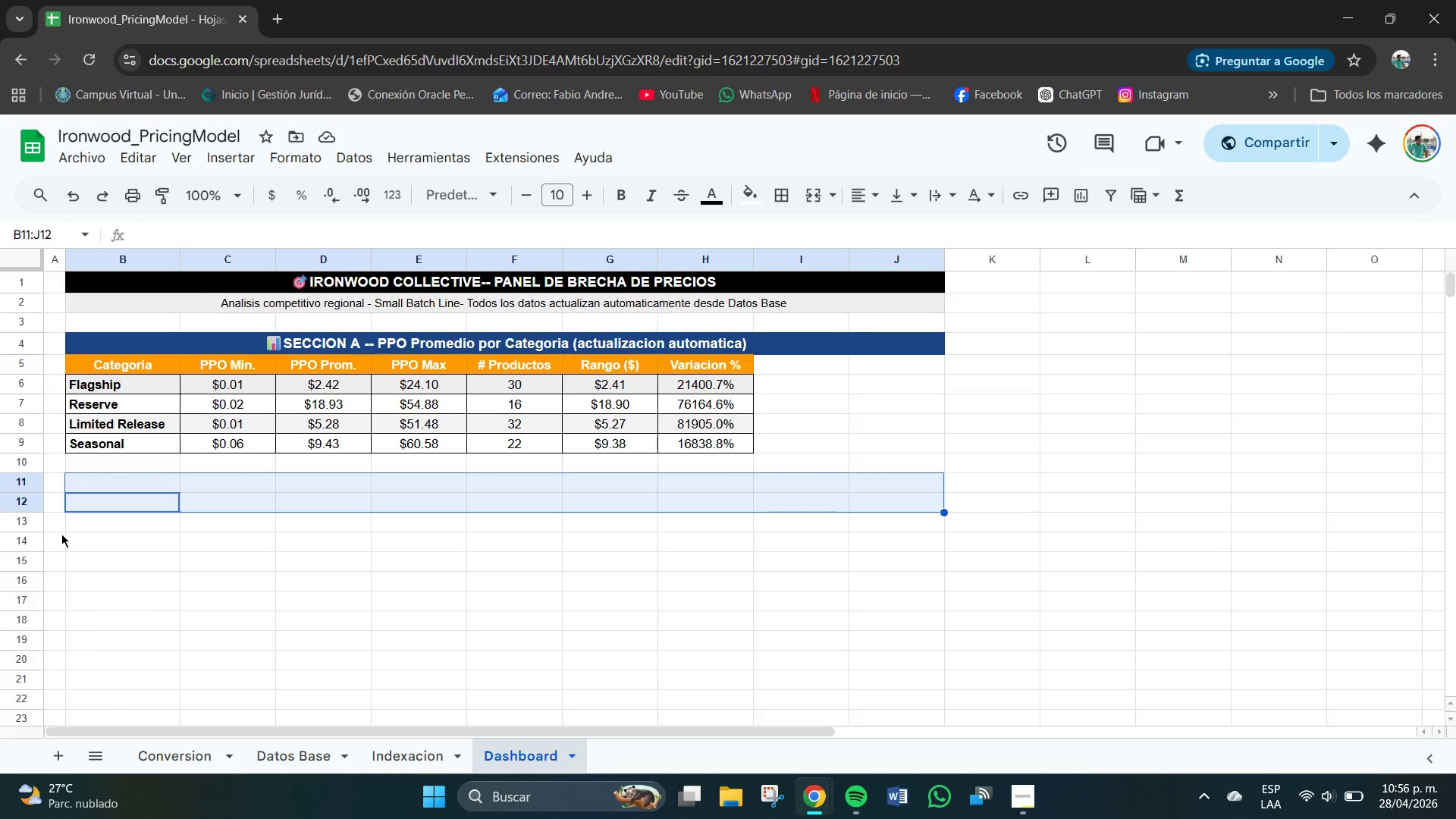 
left_click([180, 534])
 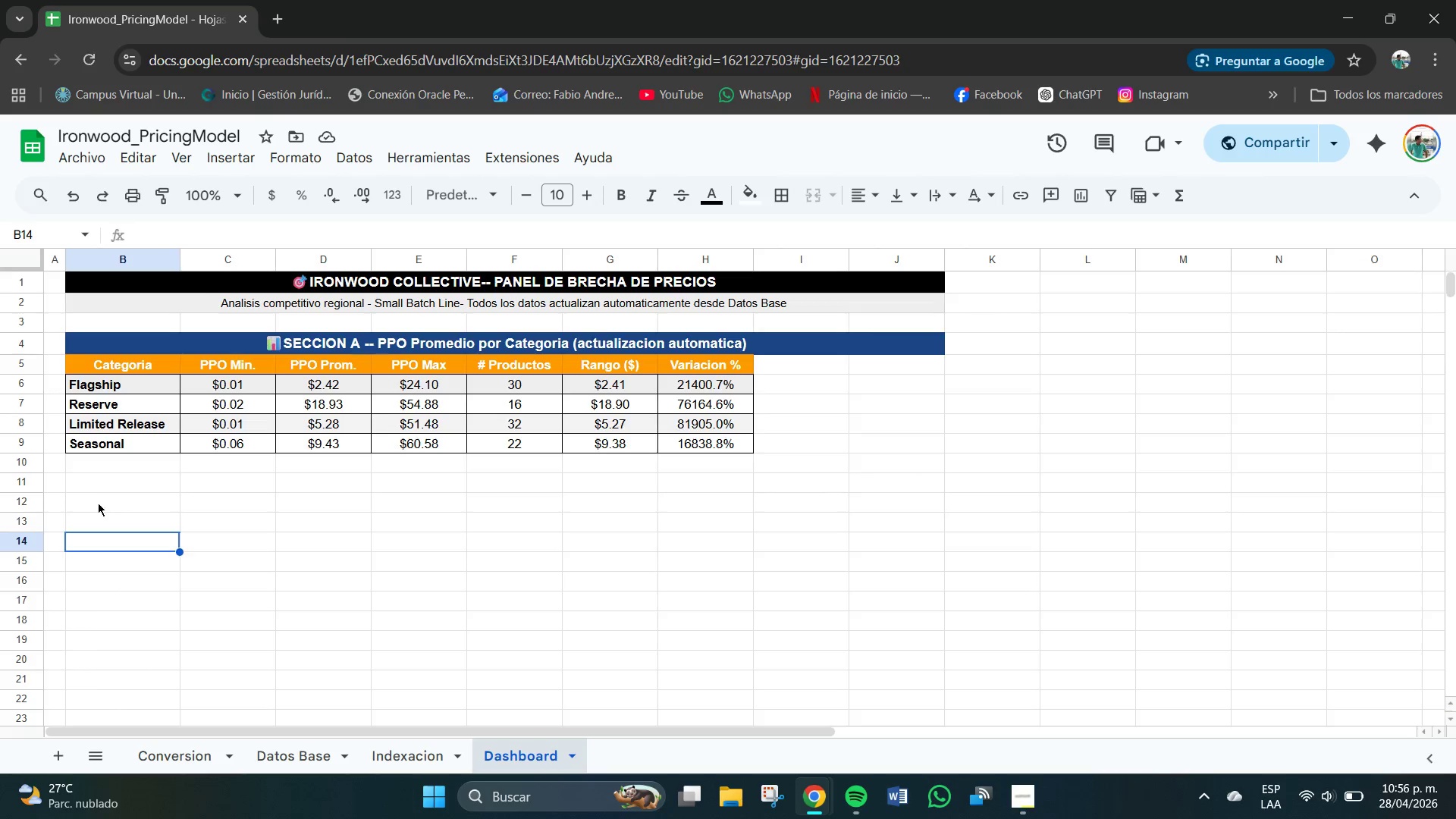 
left_click_drag(start_coordinate=[97, 504], to_coordinate=[934, 505])
 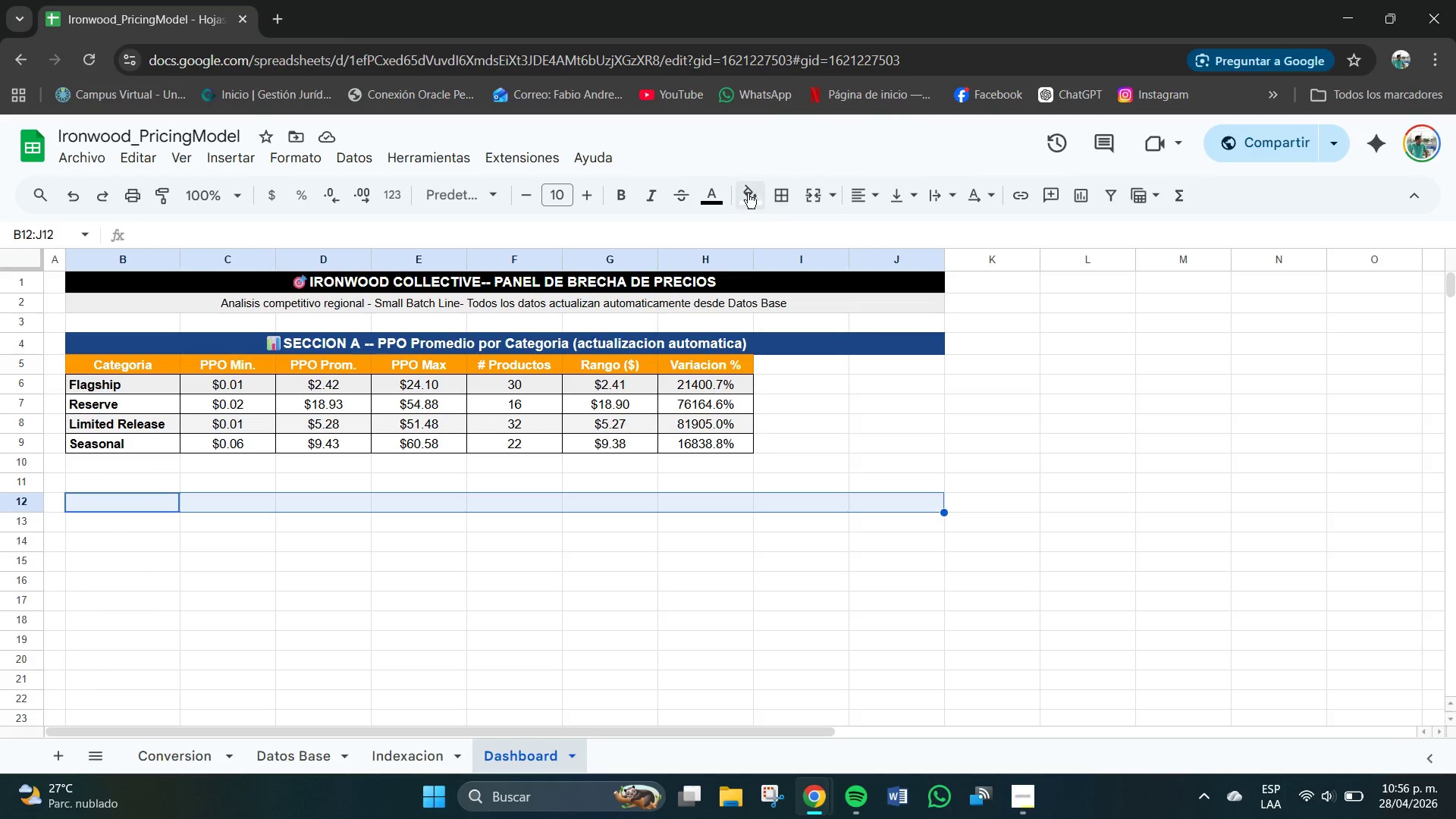 
left_click([751, 191])
 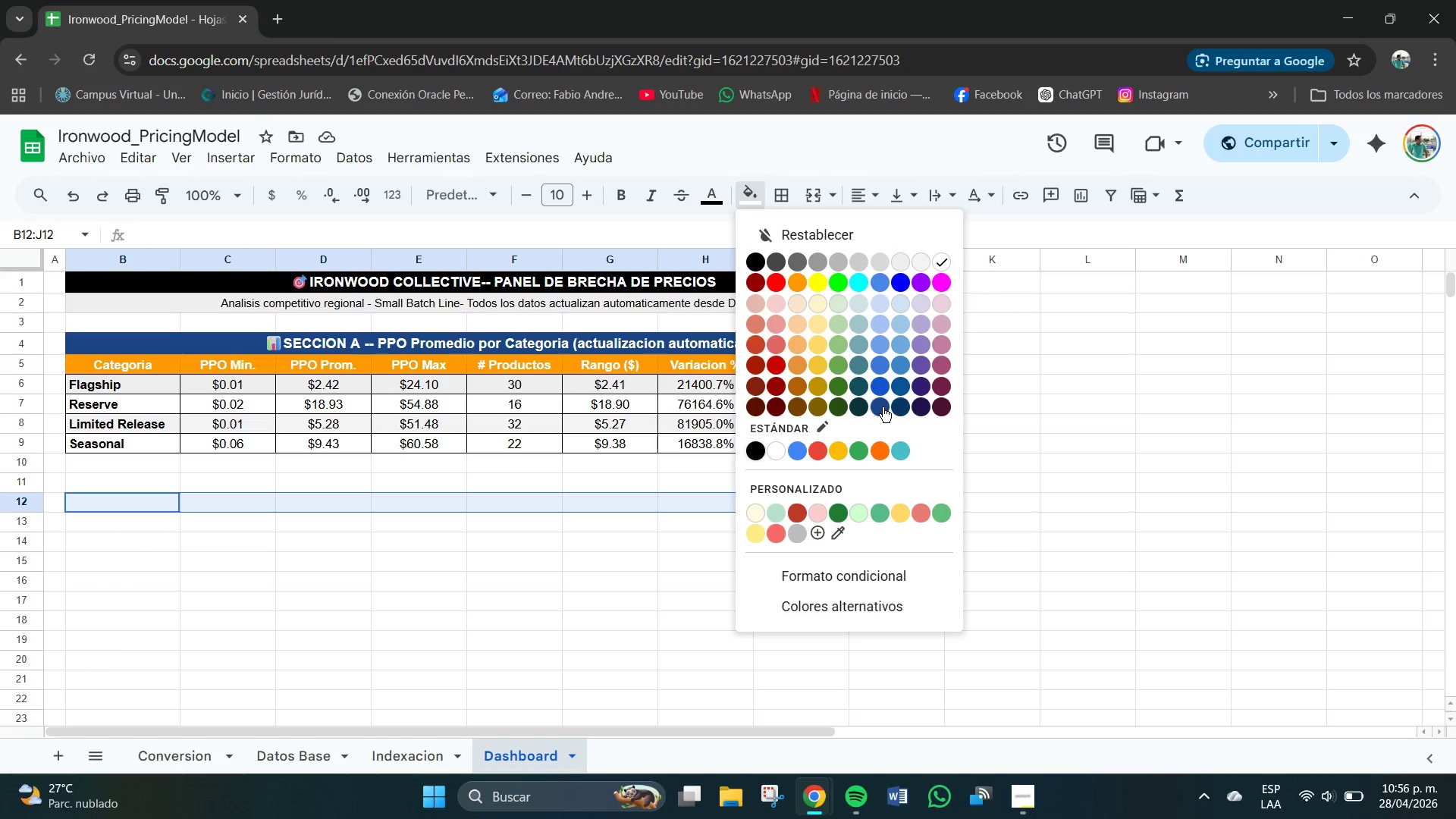 
left_click([882, 406])
 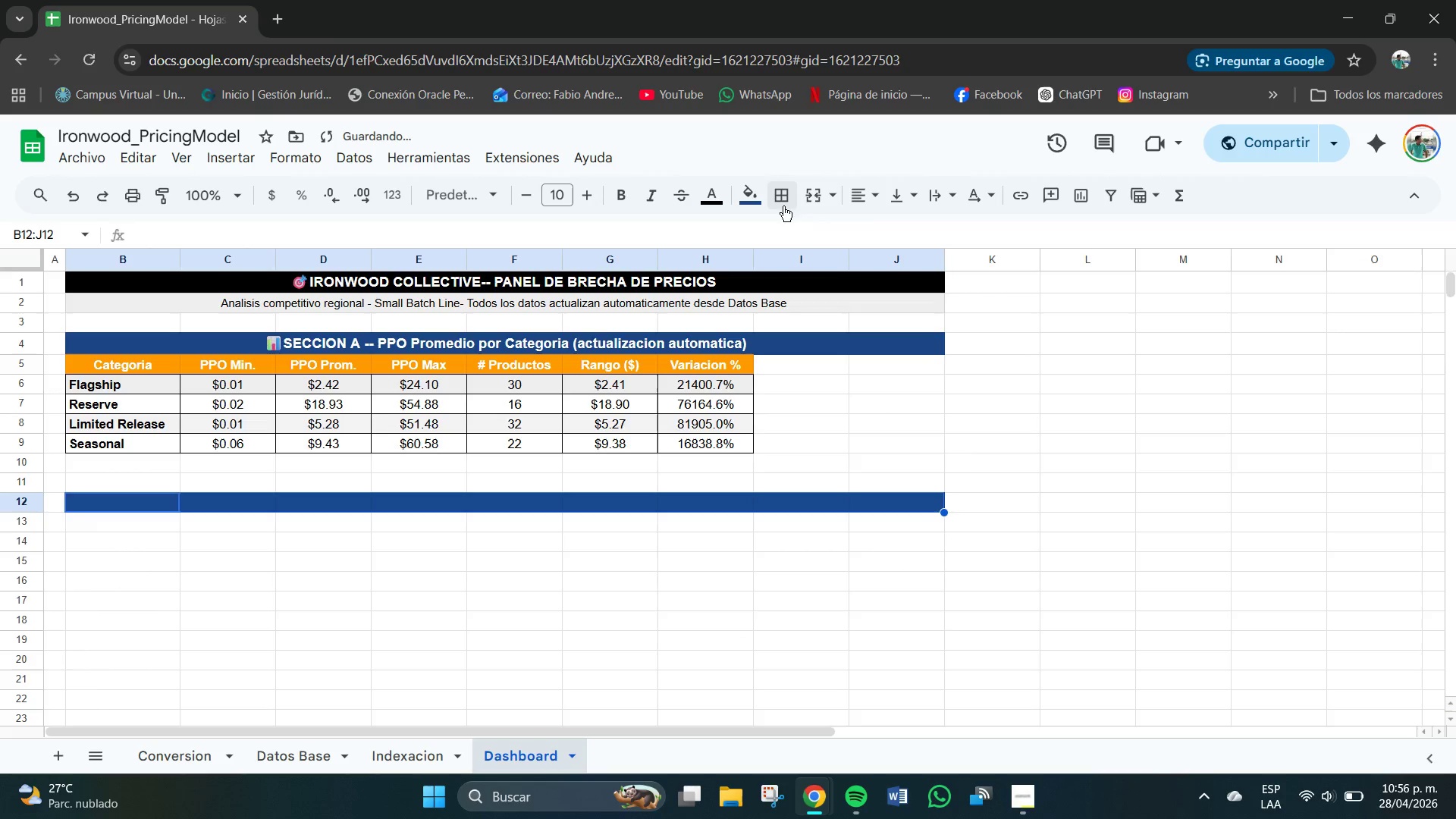 
left_click([805, 203])
 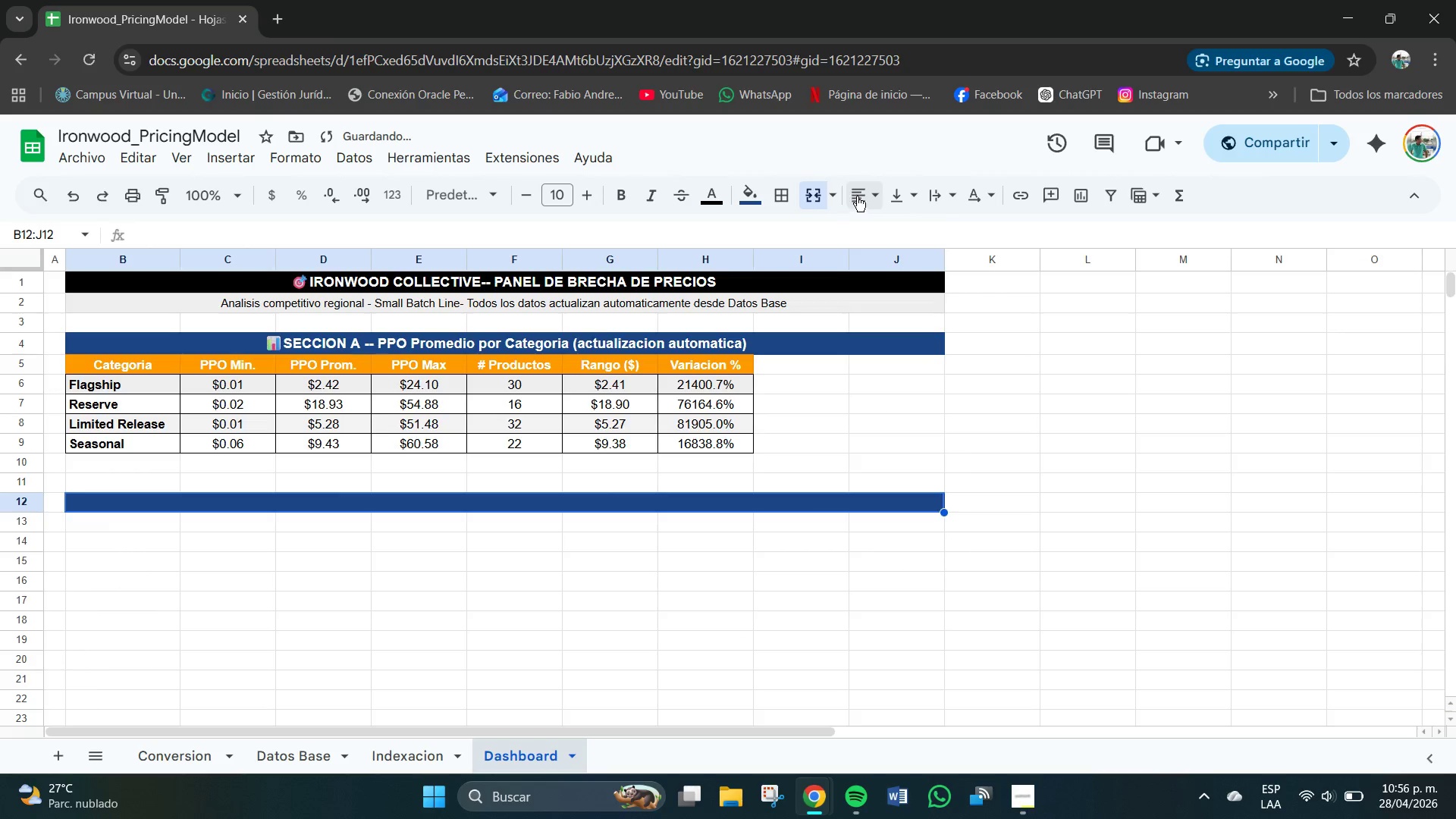 
left_click([857, 196])
 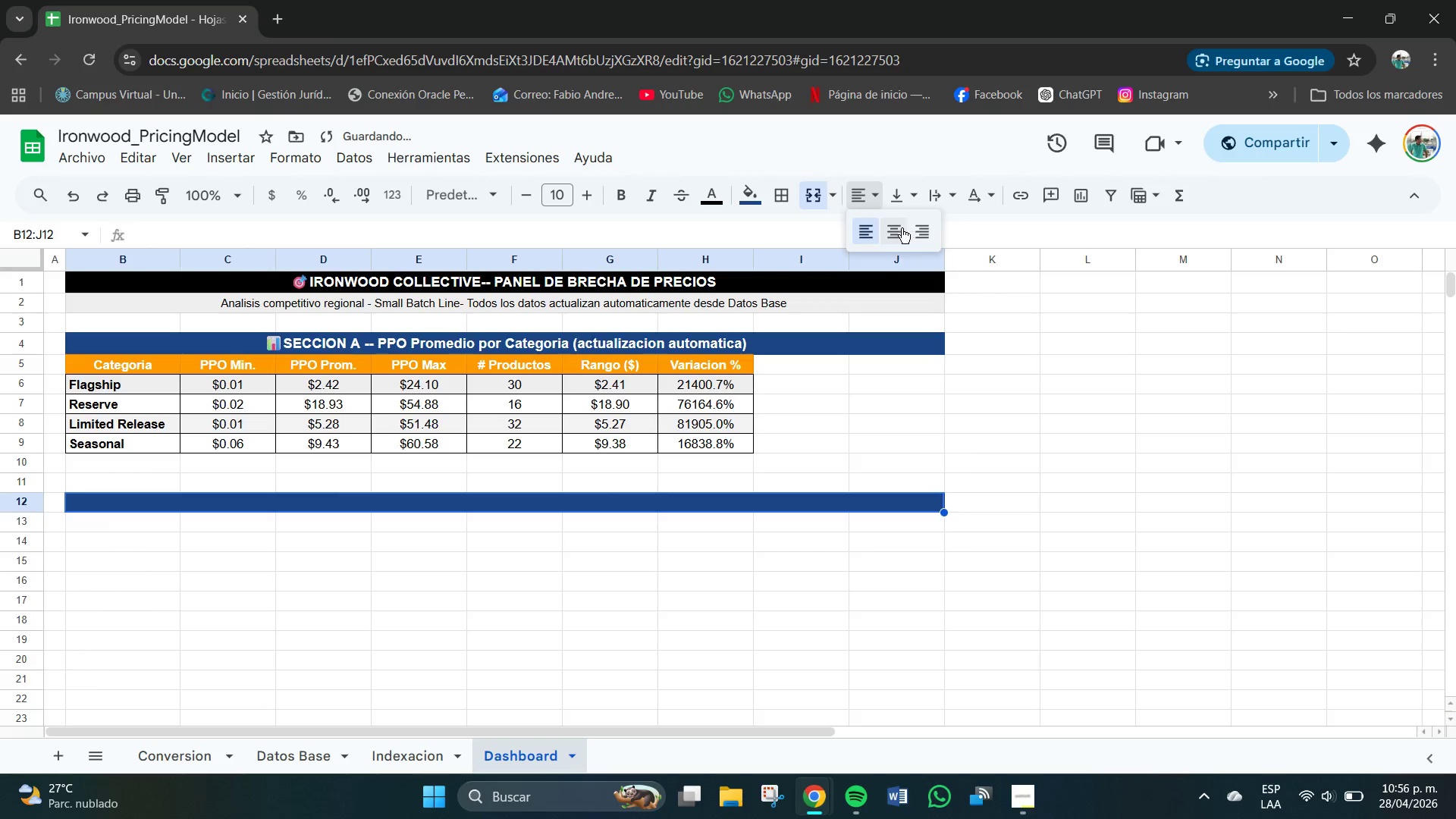 
left_click([899, 227])
 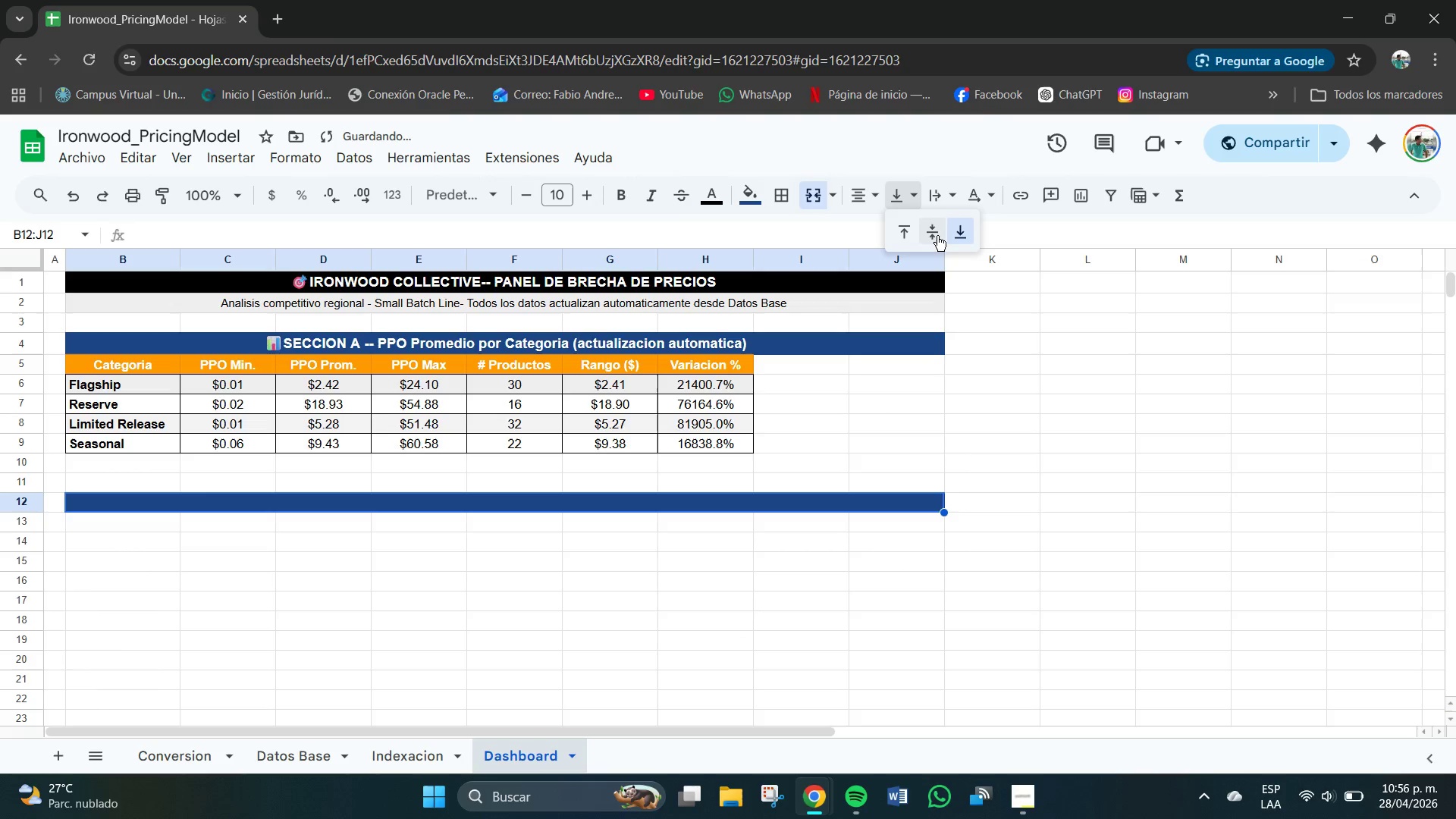 
triple_click([937, 236])
 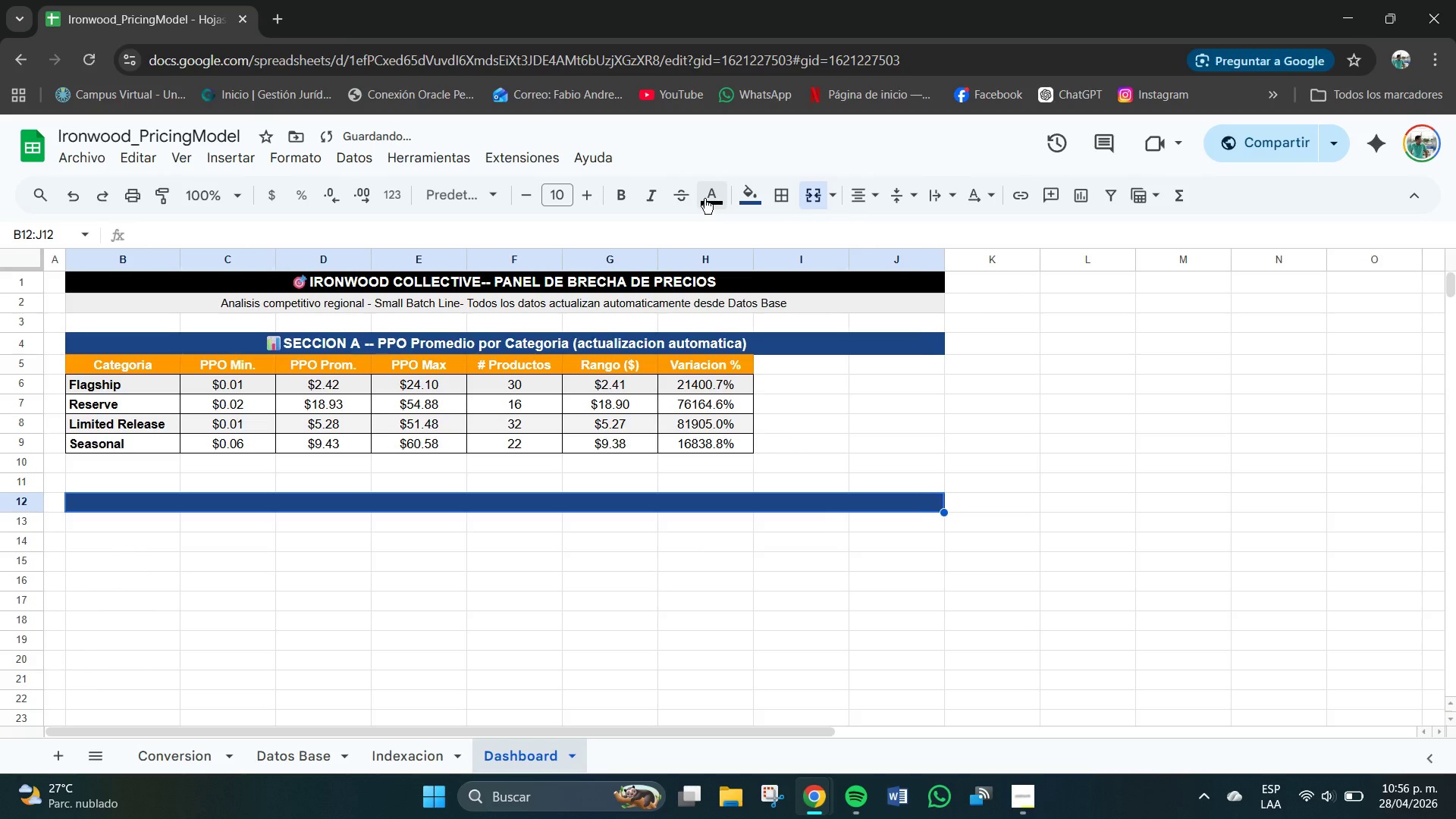 
left_click([704, 199])
 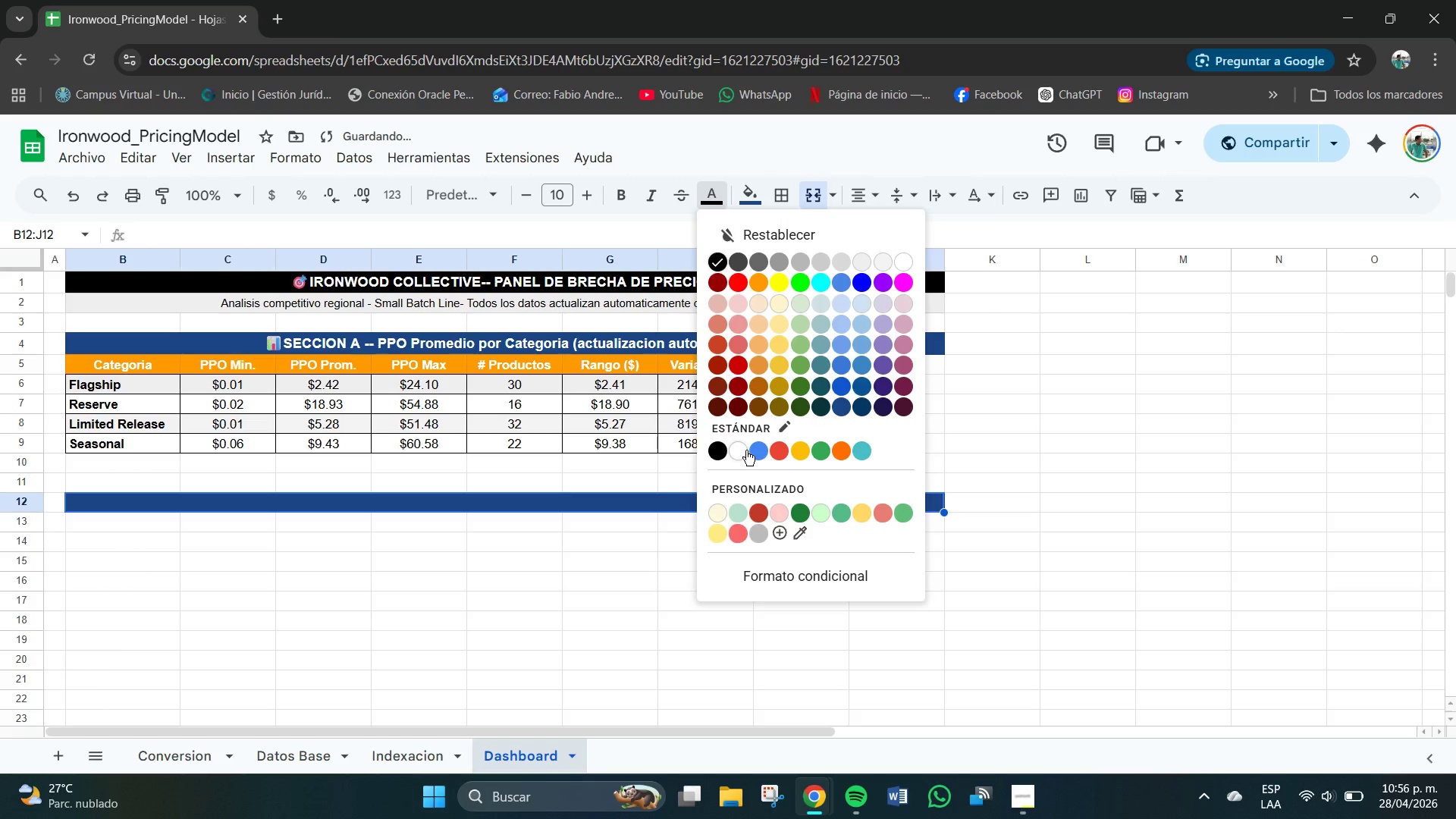 
left_click([742, 447])
 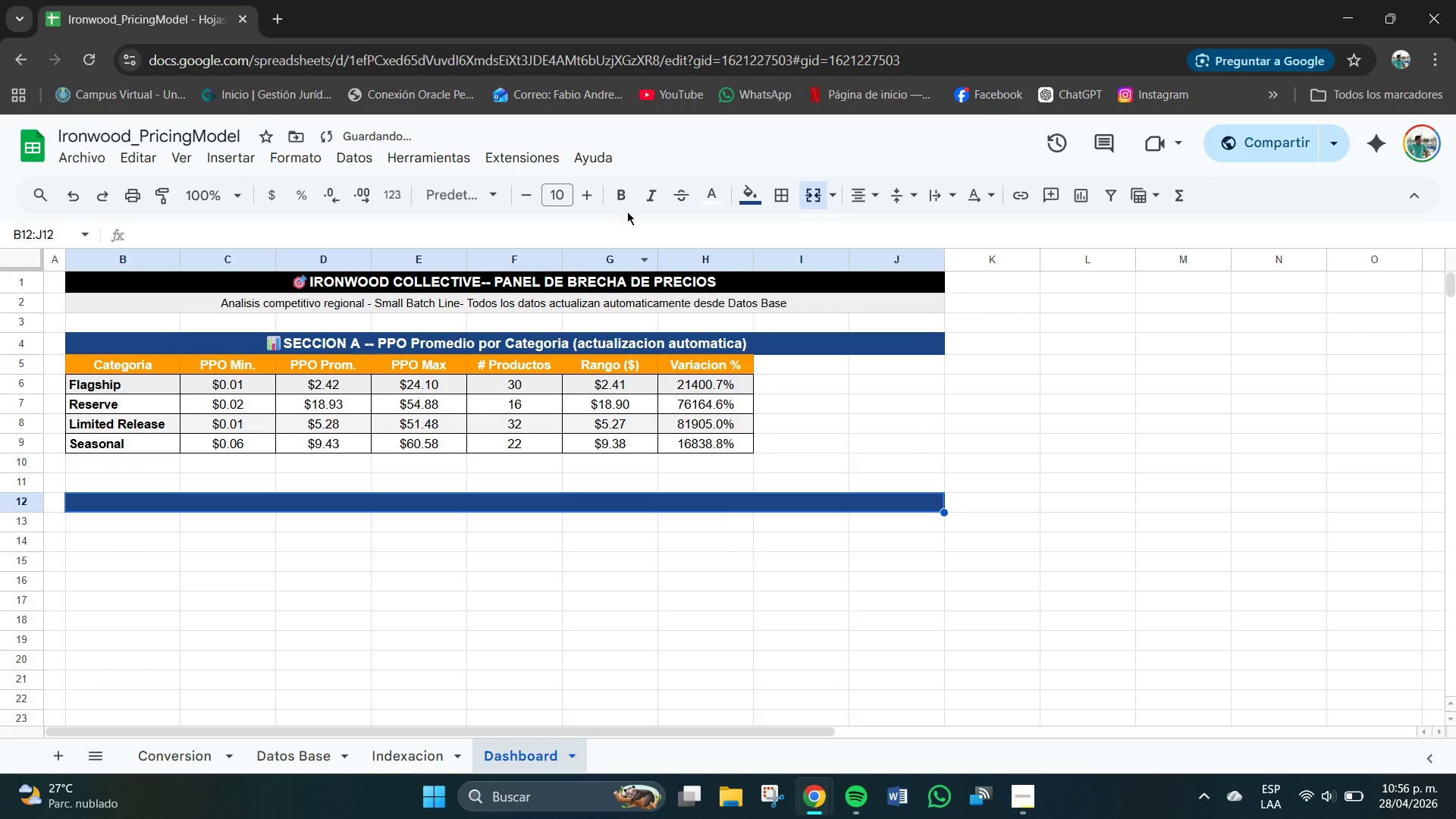 
left_click([625, 202])
 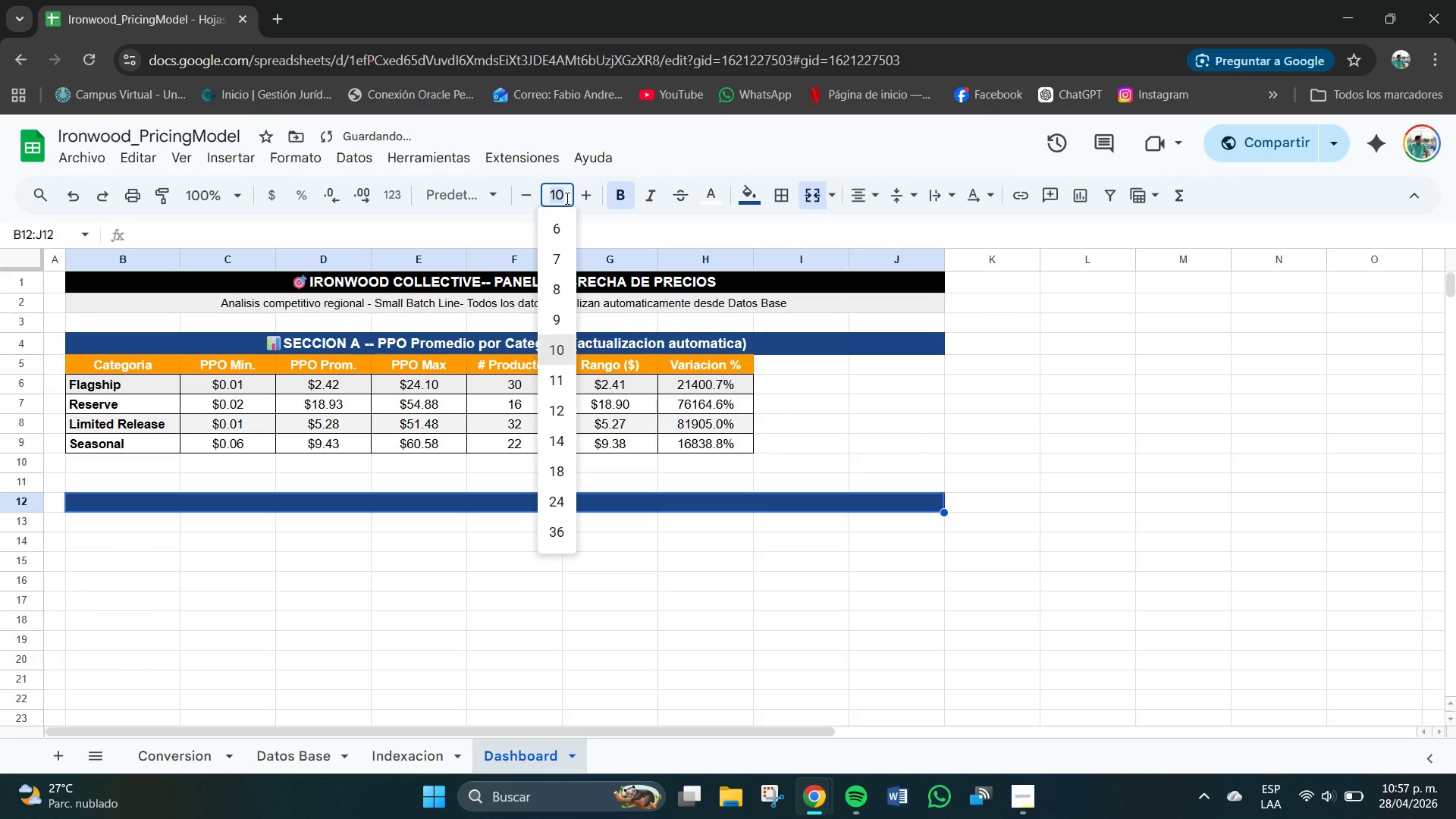 
key(End)
 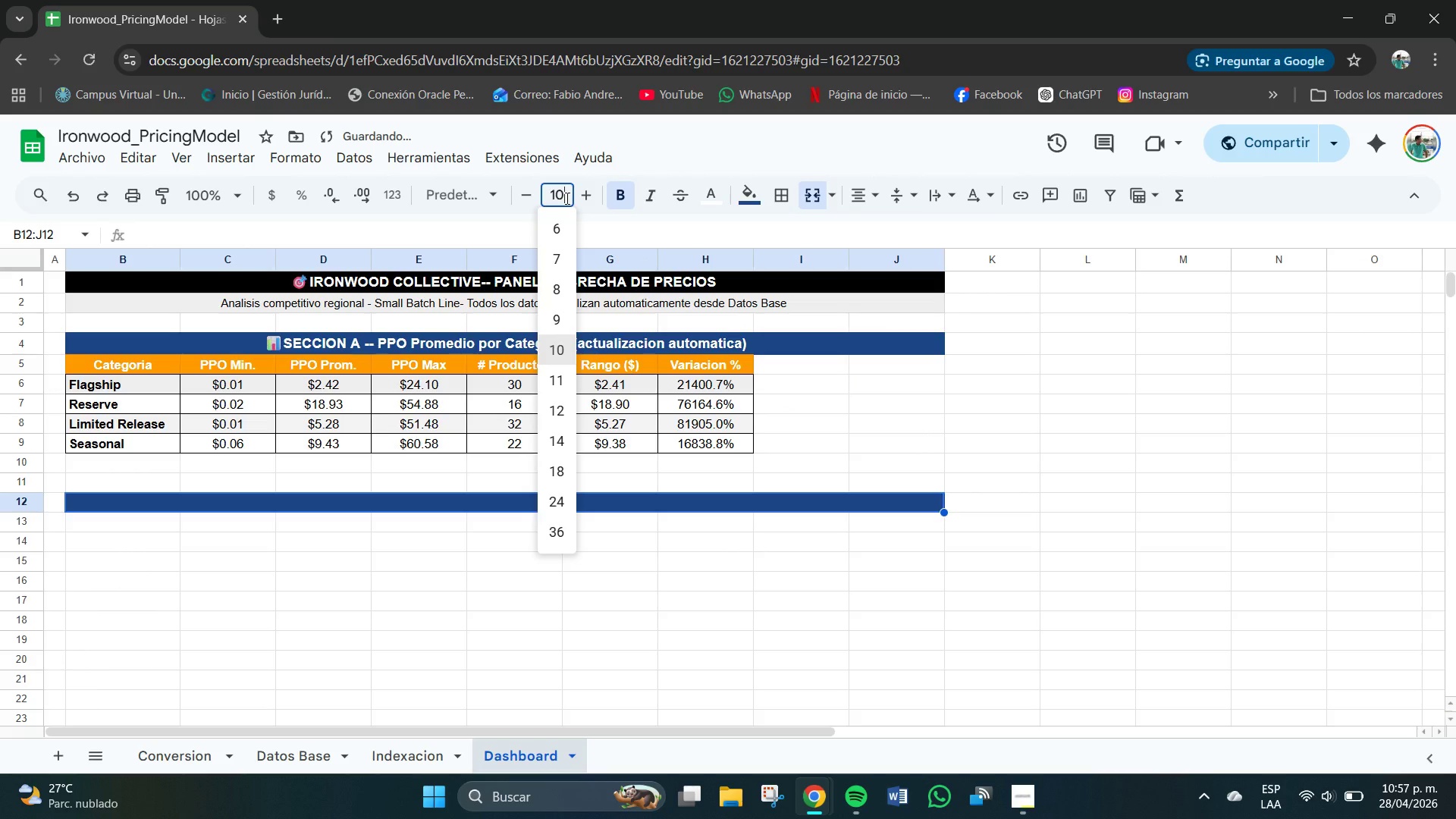 
key(End)
 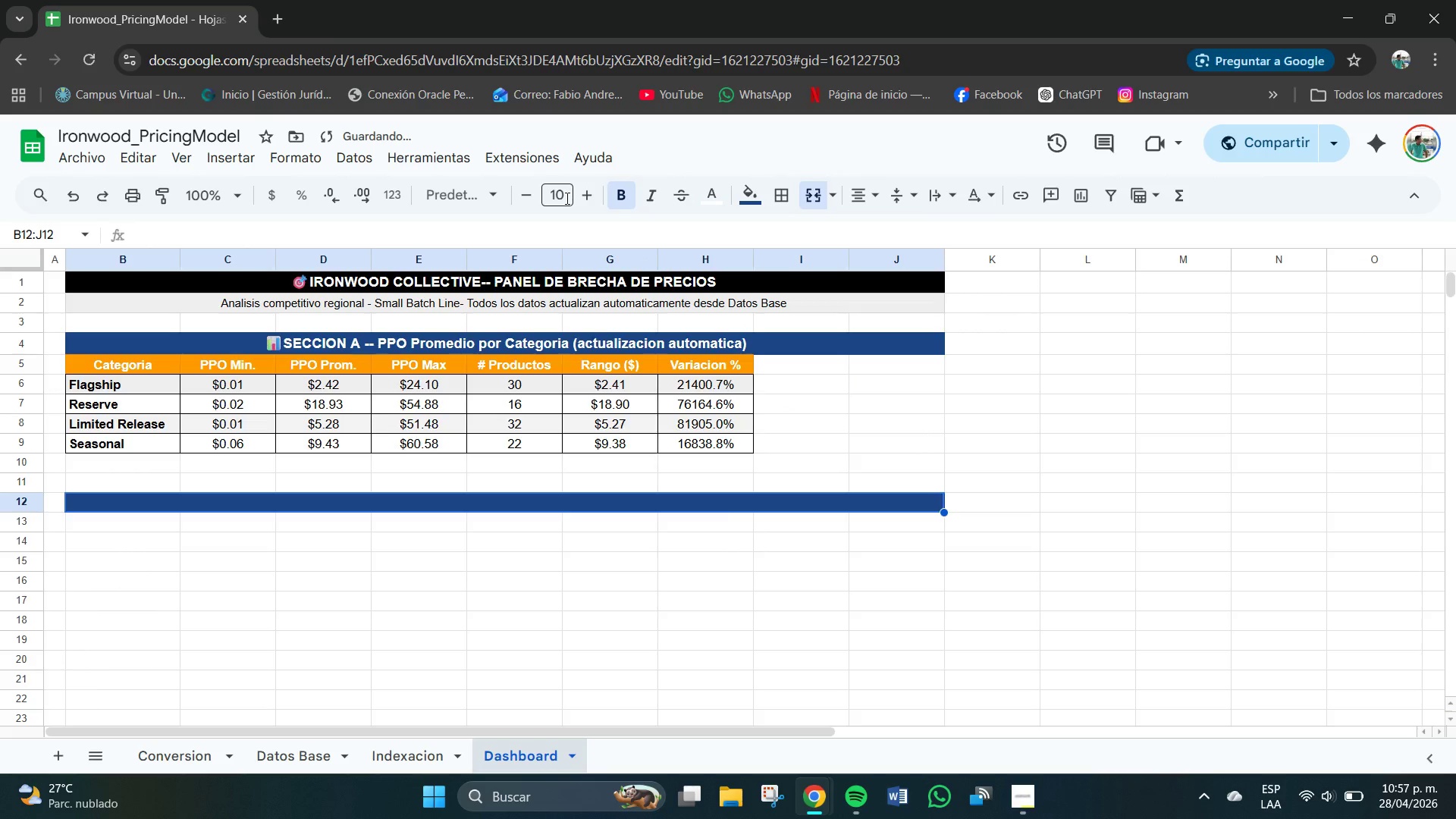 
key(NumpadEnter)
 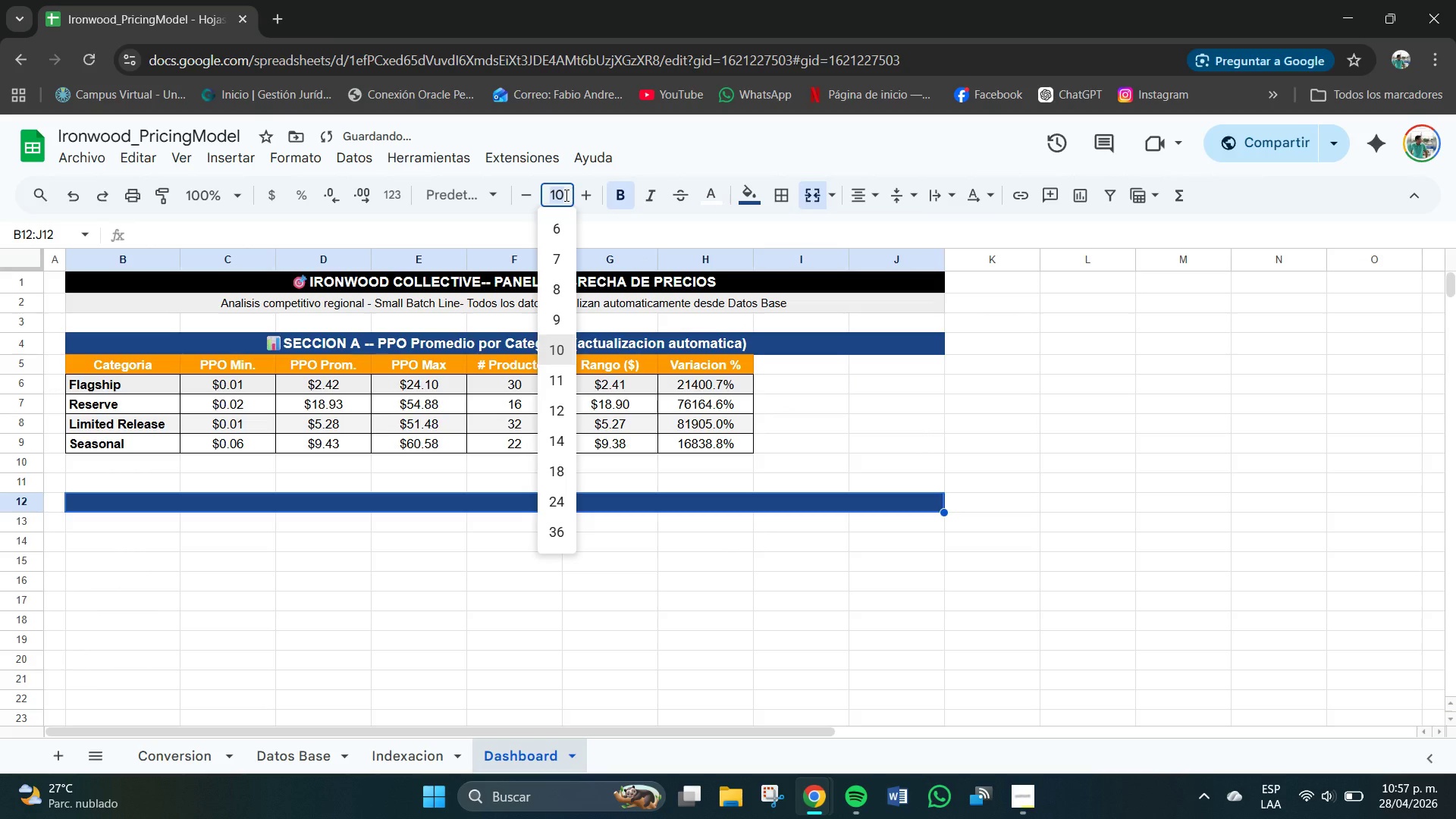 
key(Home)
 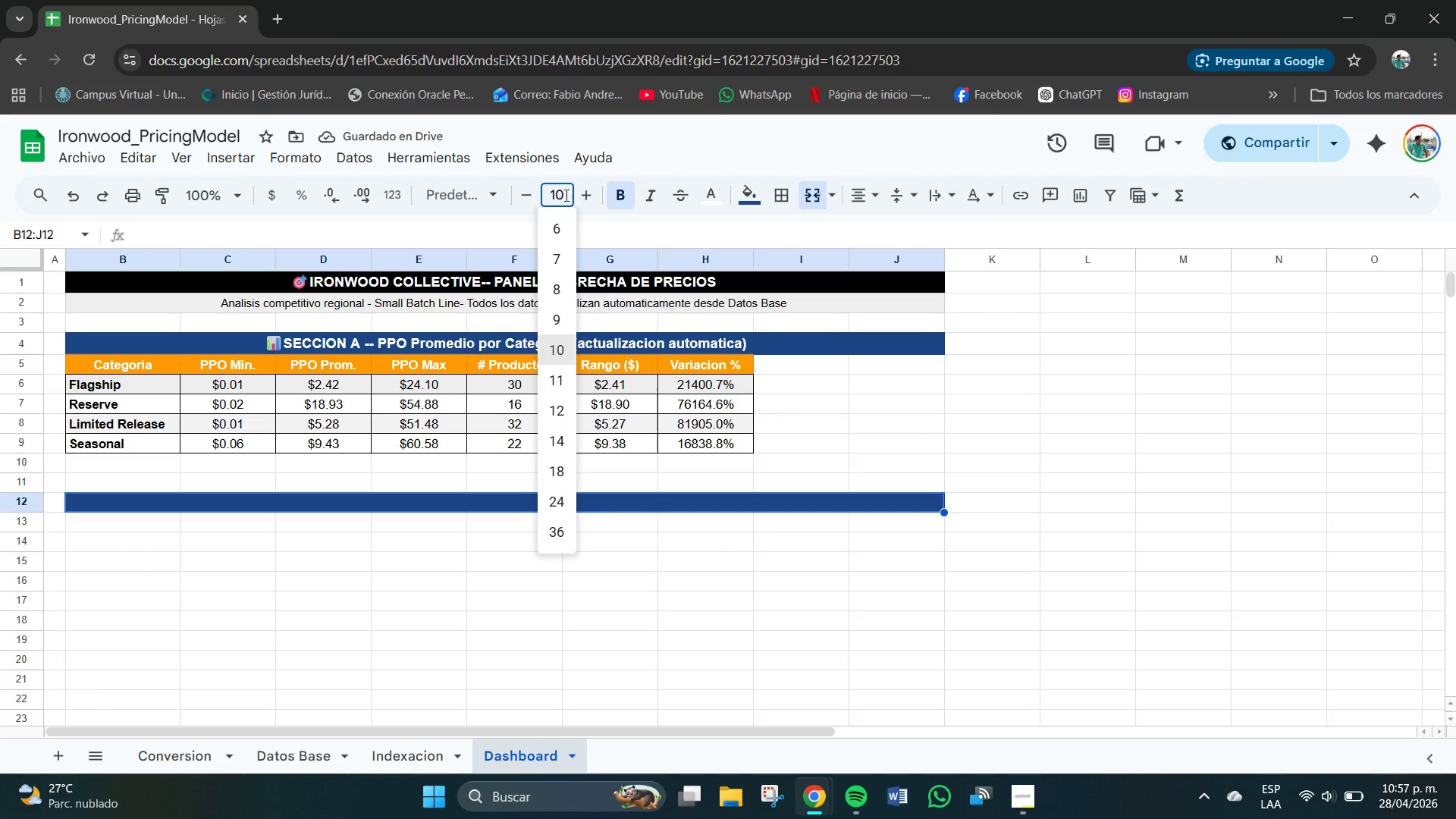 
key(NumLock)
 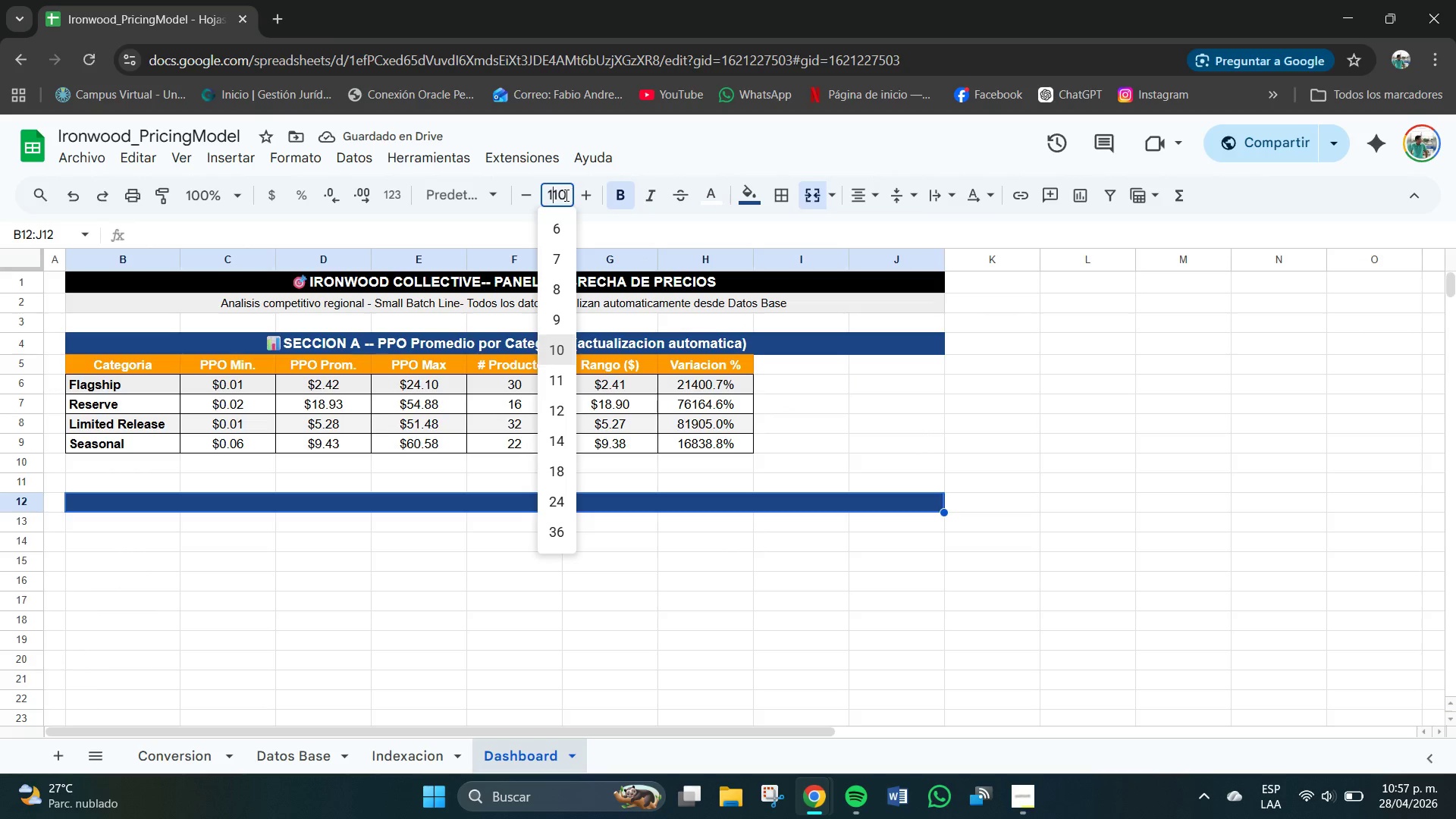 
key(Numpad1)
 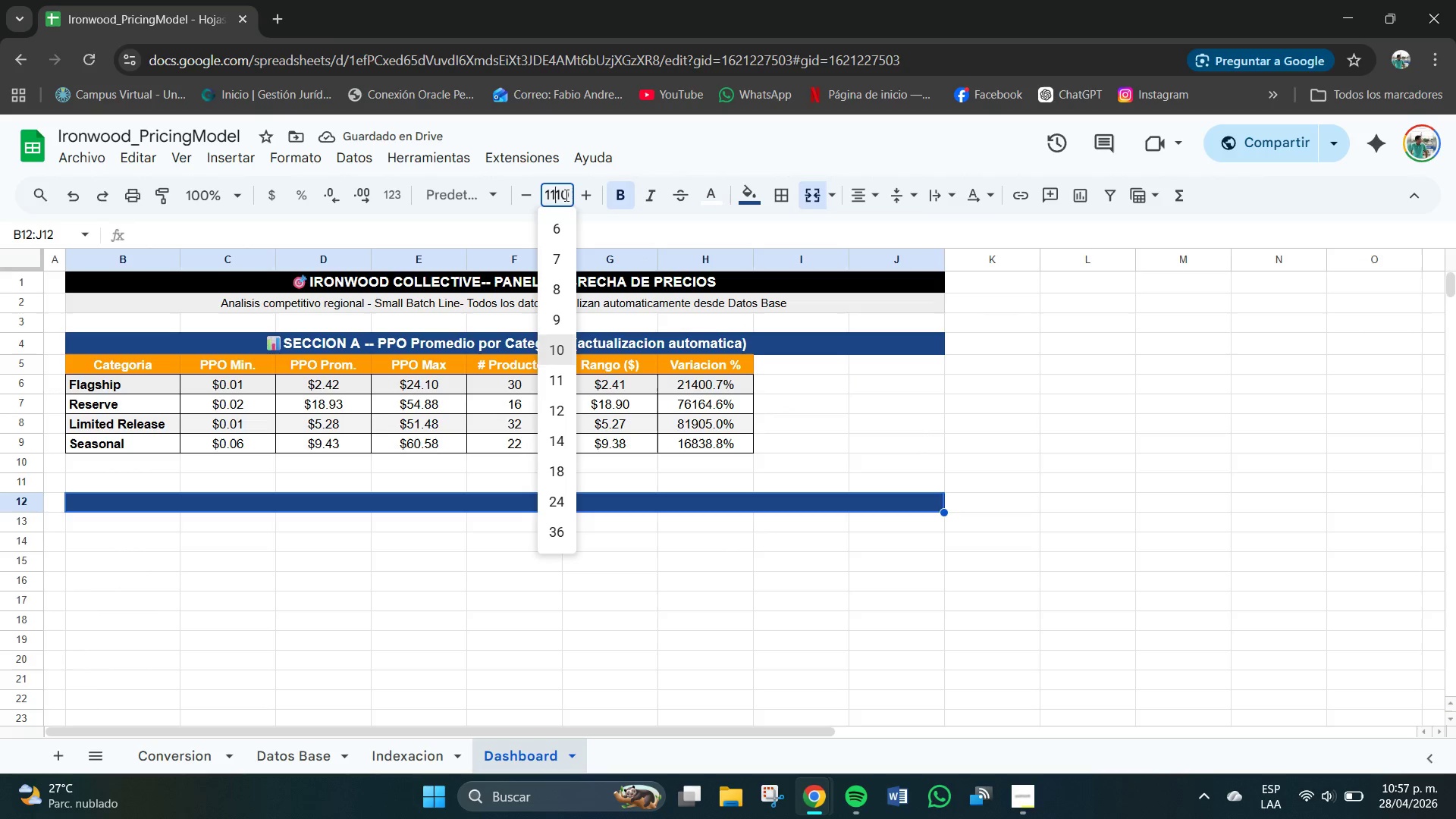 
key(Numpad1)
 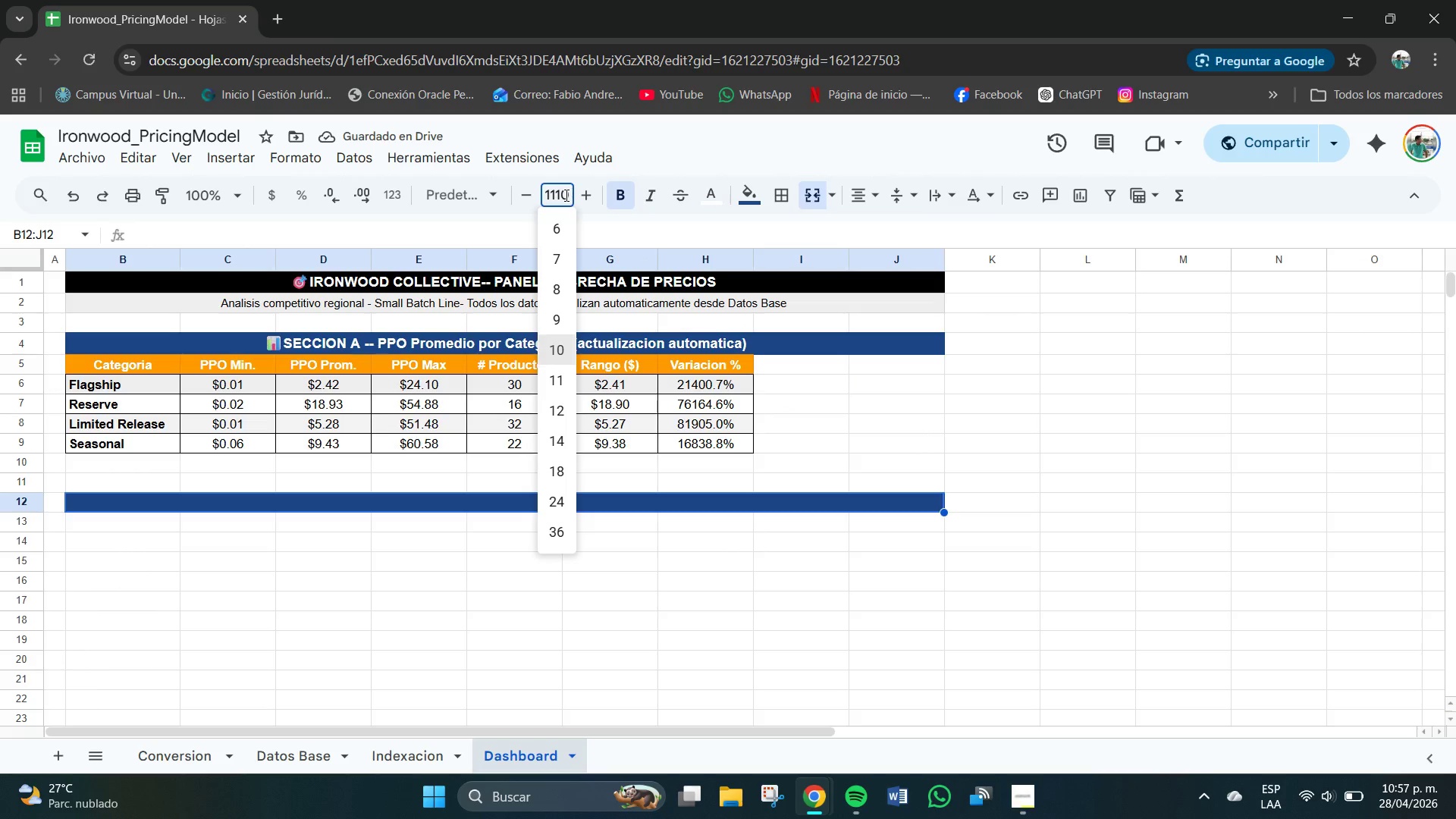 
key(Backspace)
 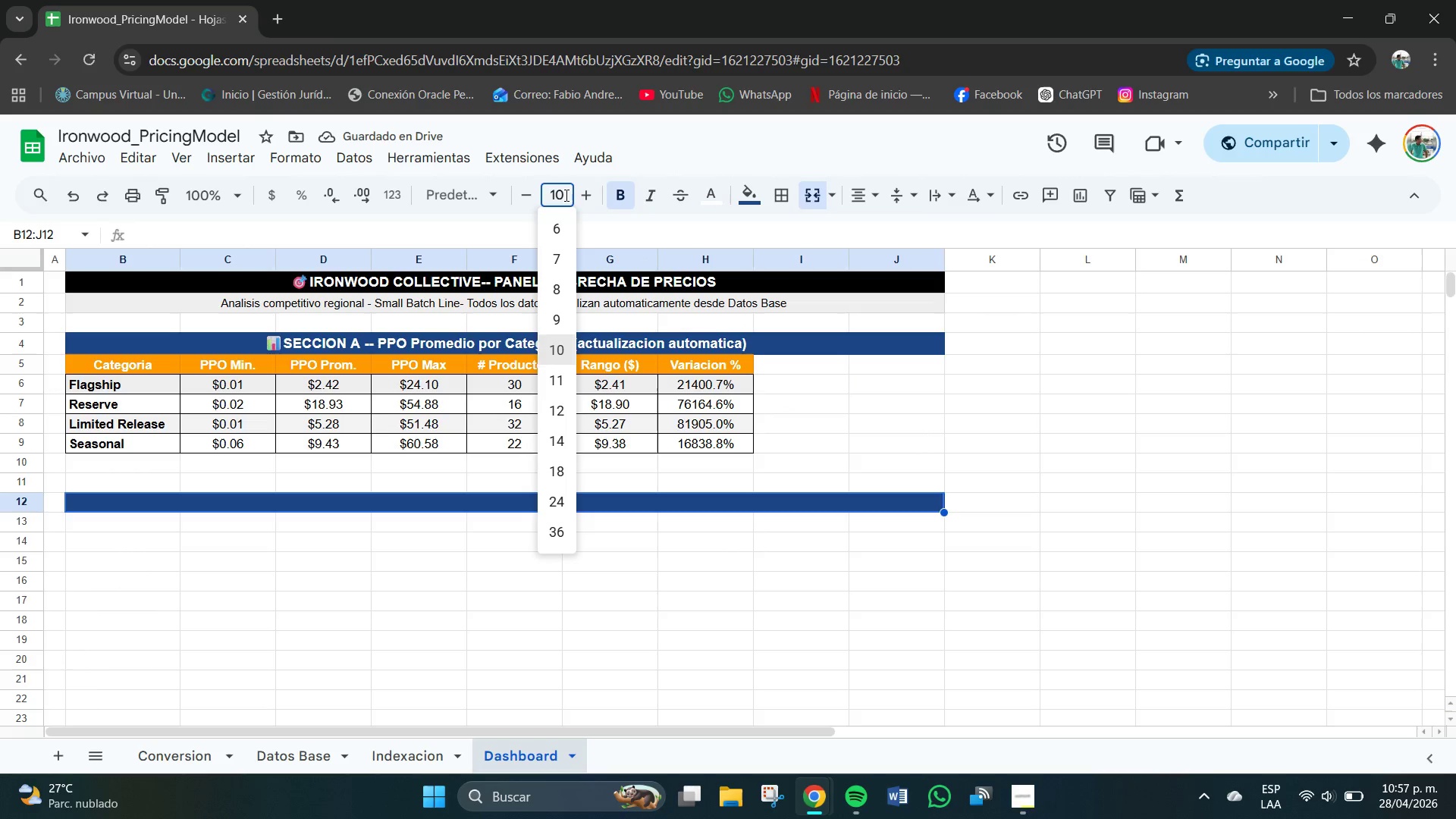 
key(Backspace)
 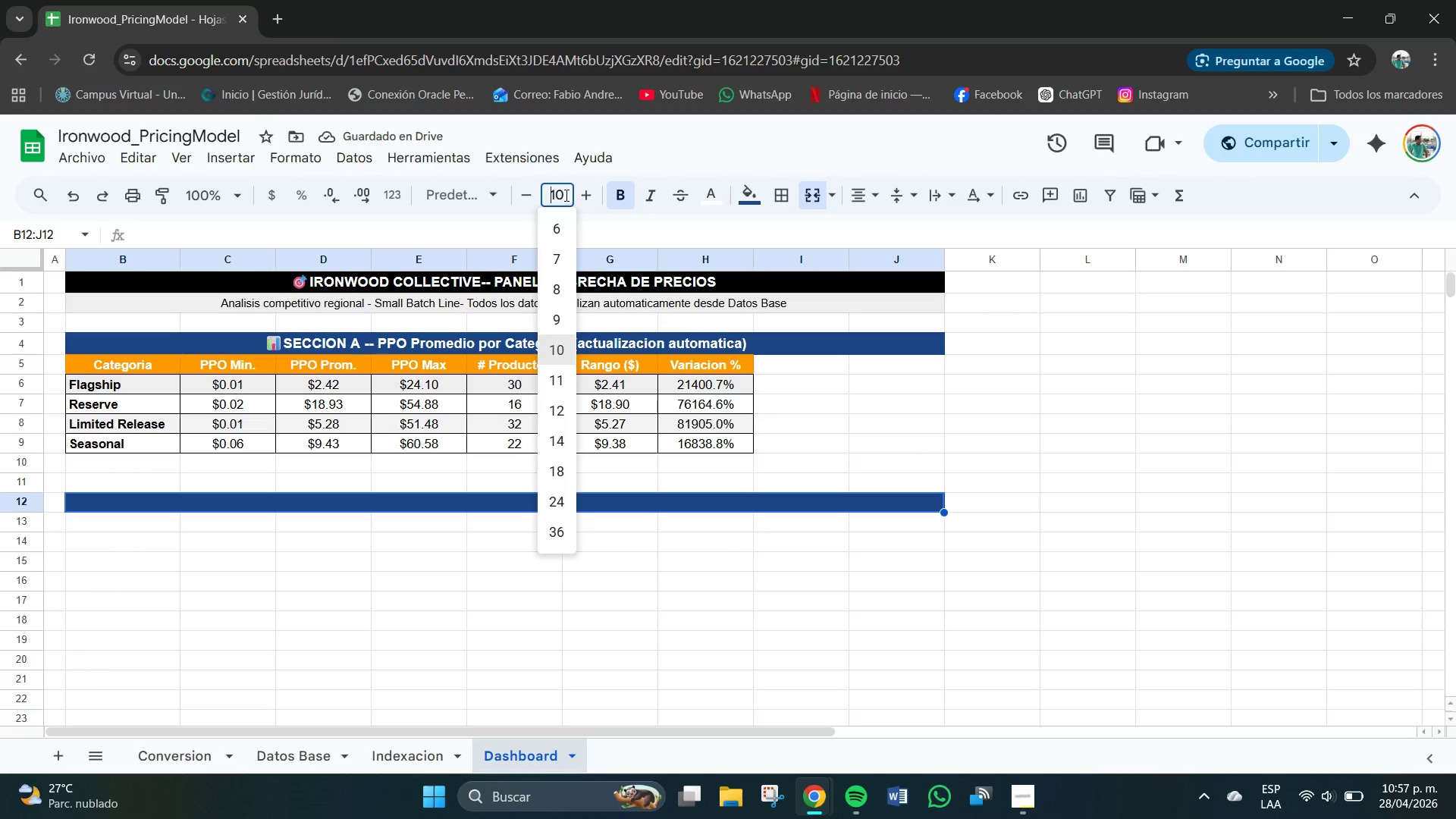 
key(Backspace)
 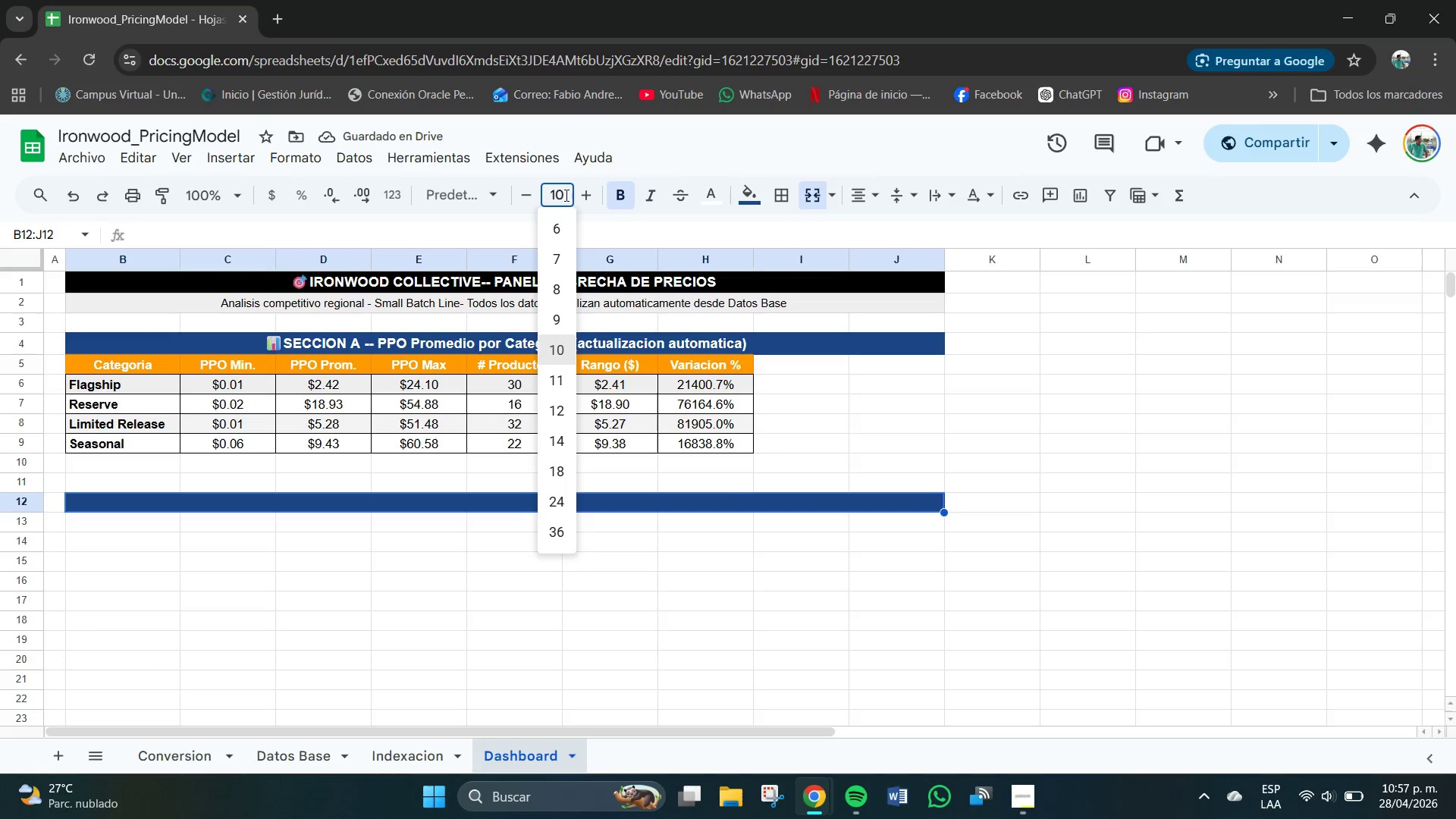 
left_click([566, 196])
 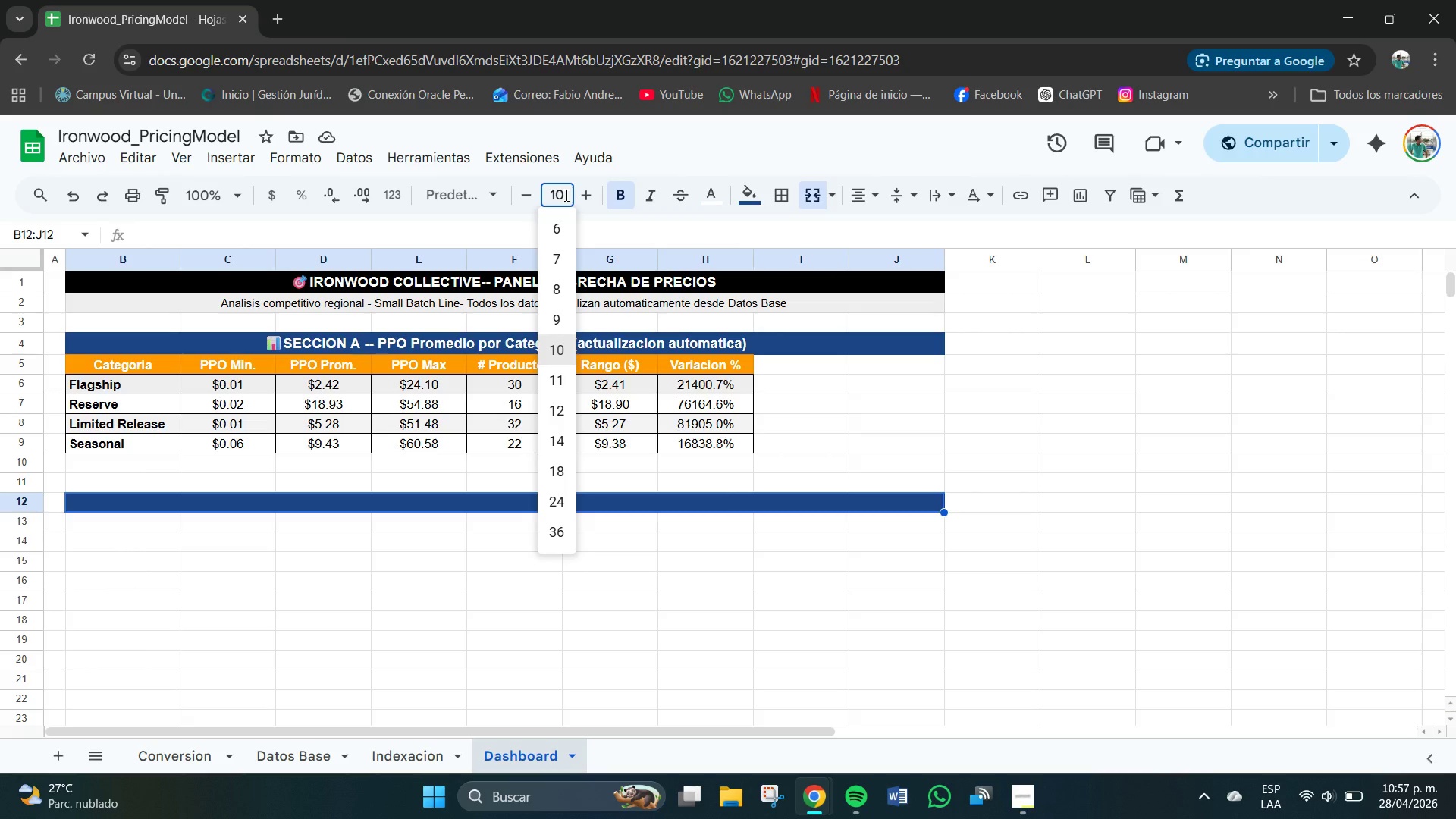 
key(Backspace)
 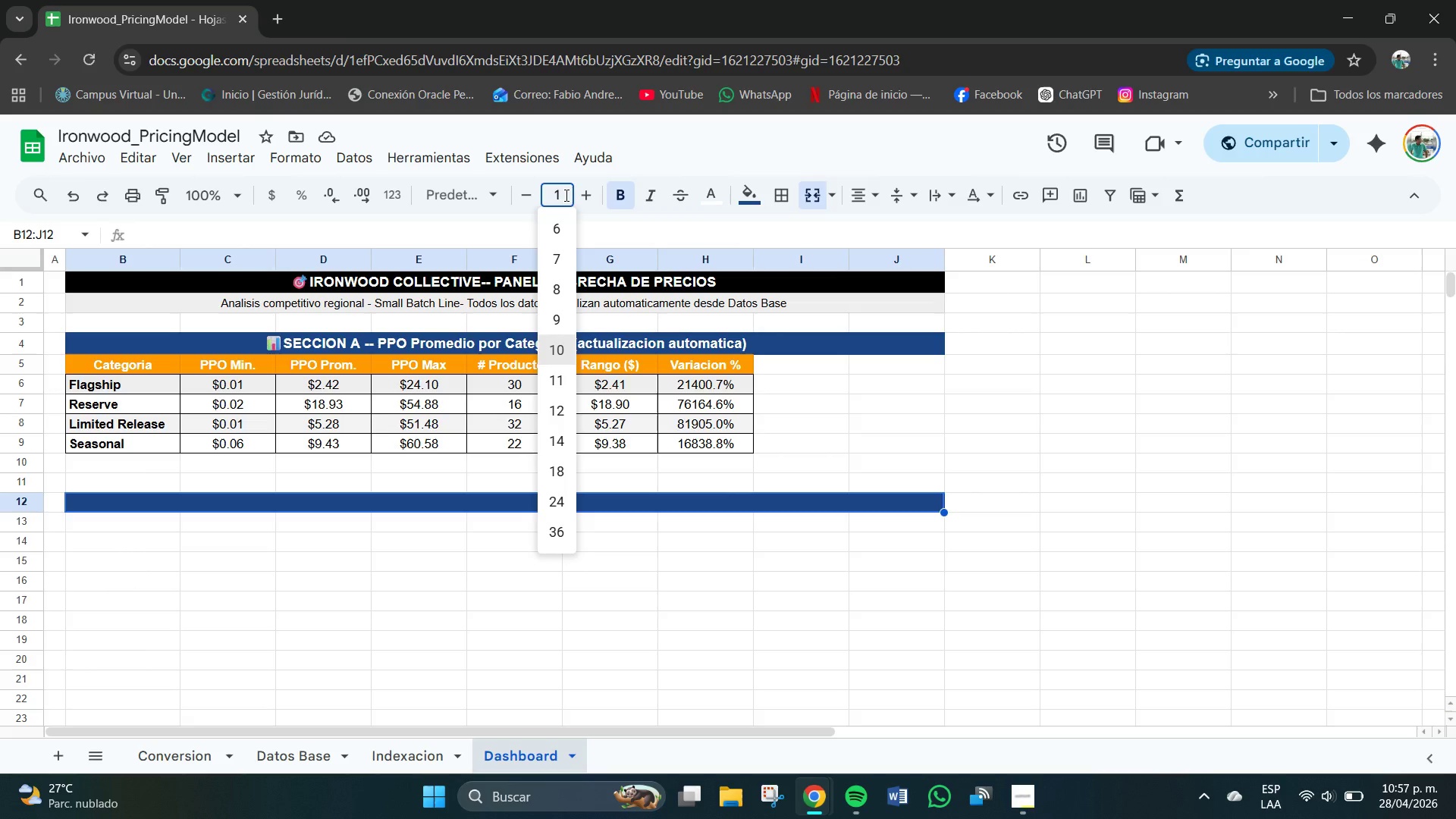 
key(NumLock)
 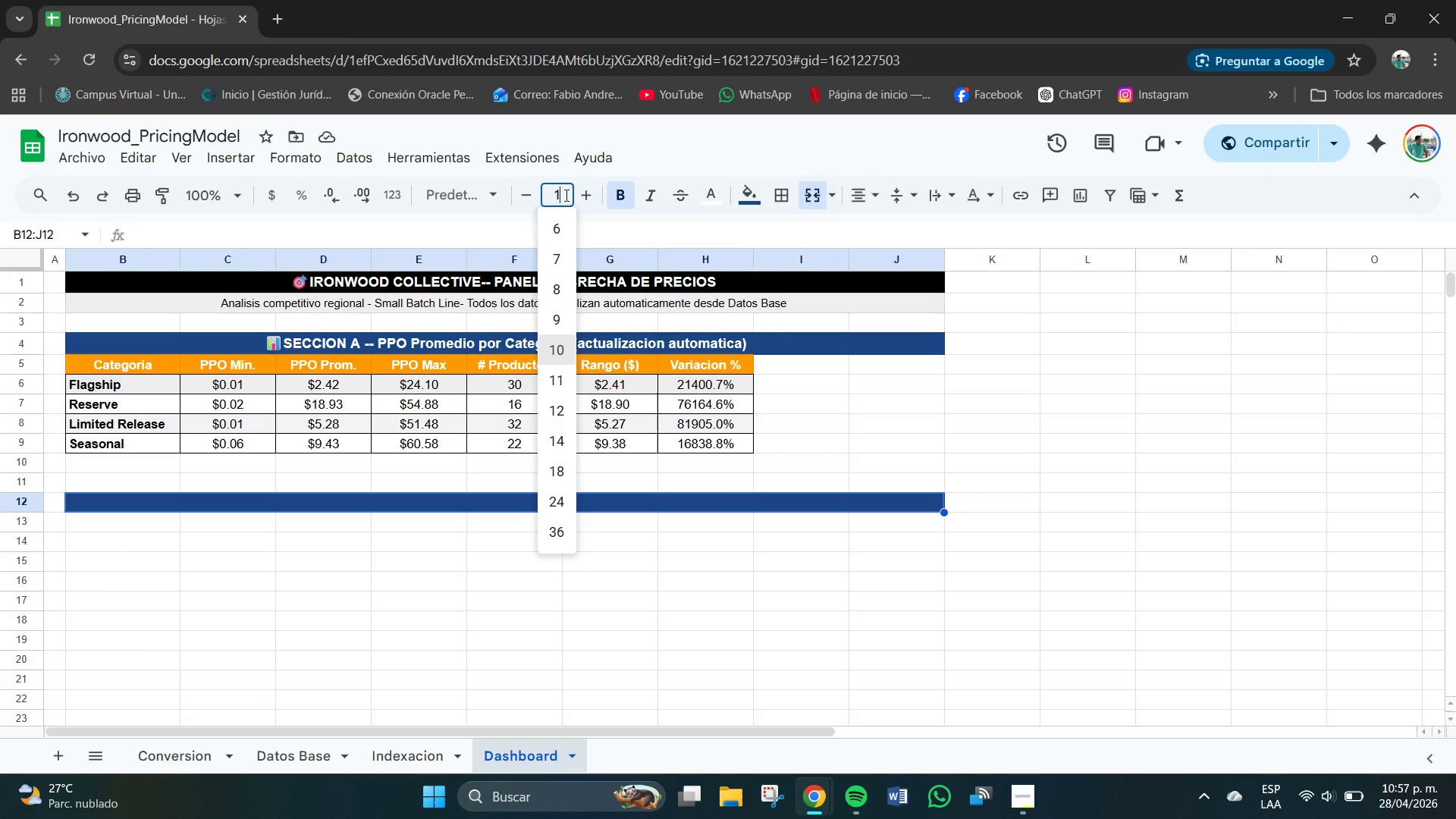 
key(End)
 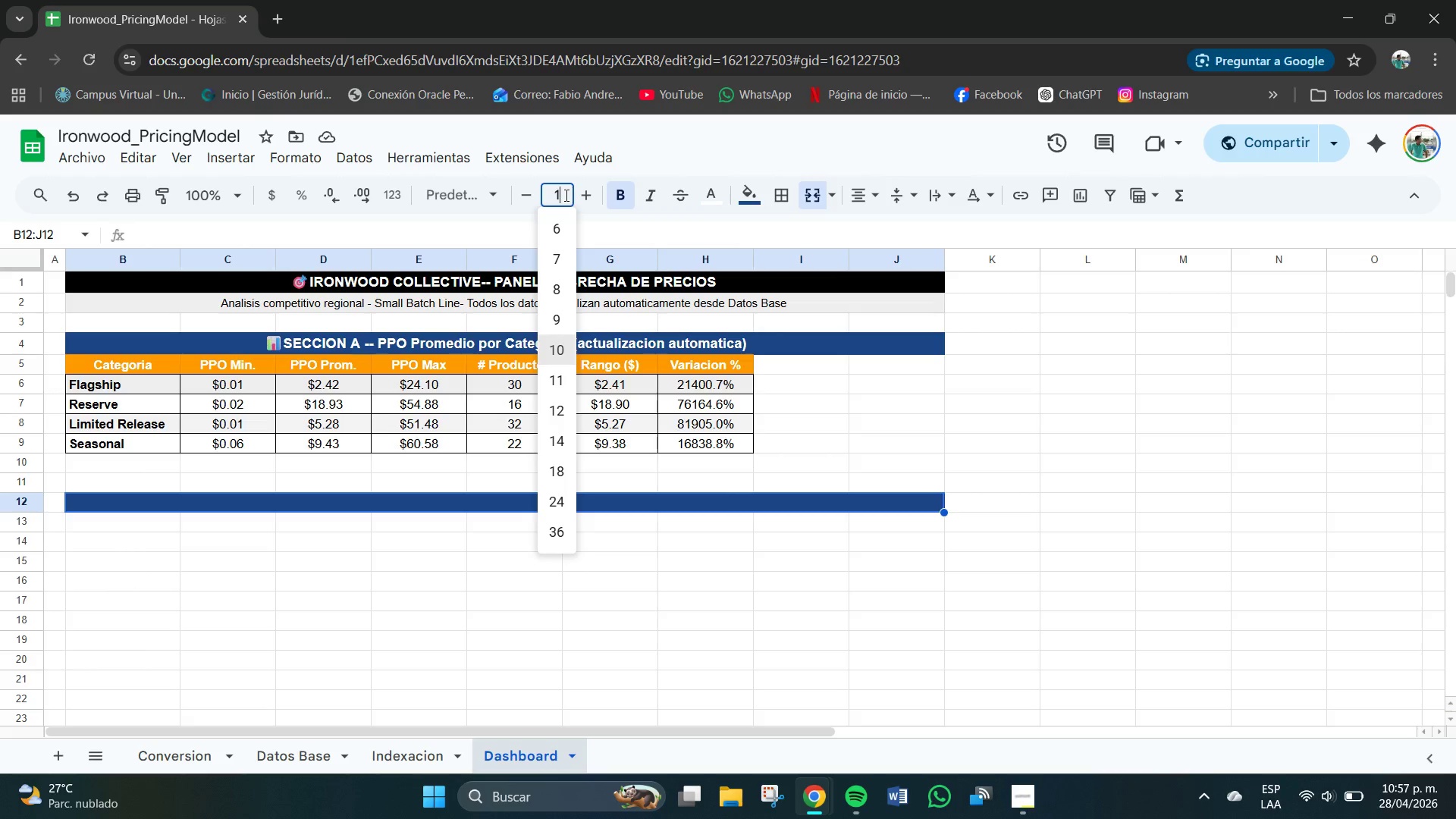 
key(NumLock)
 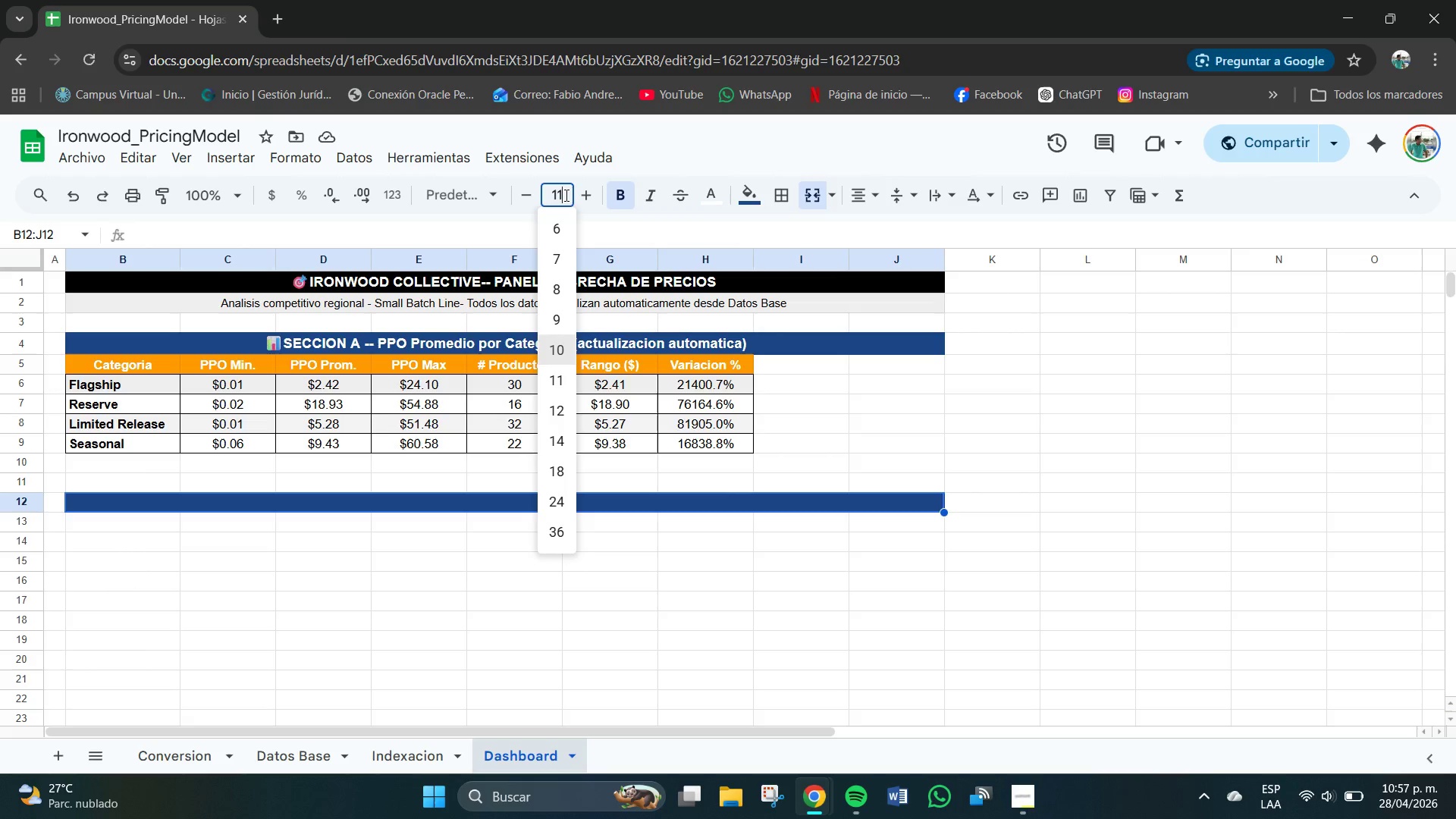 
key(Numpad1)
 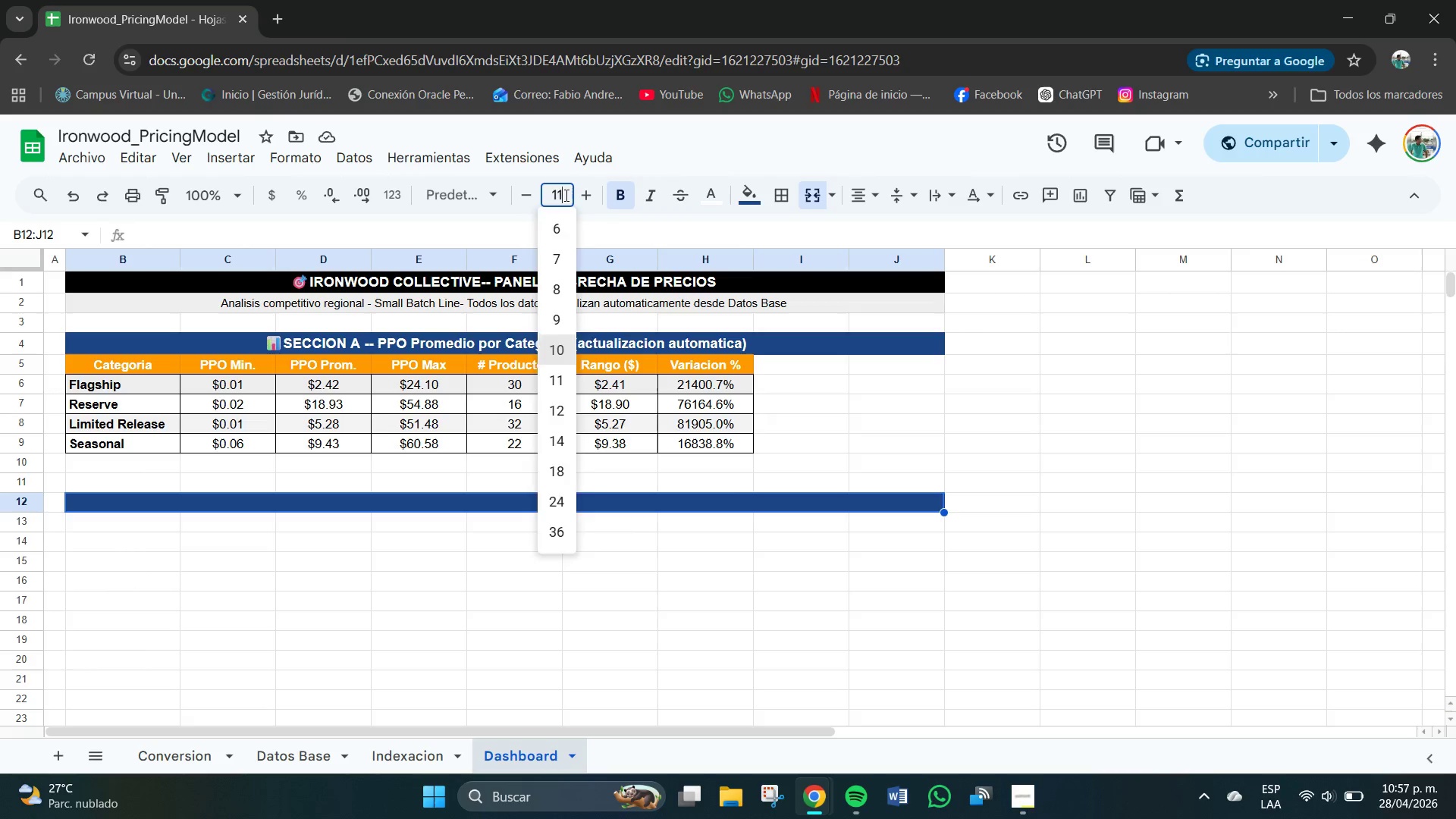 
key(NumpadEnter)
 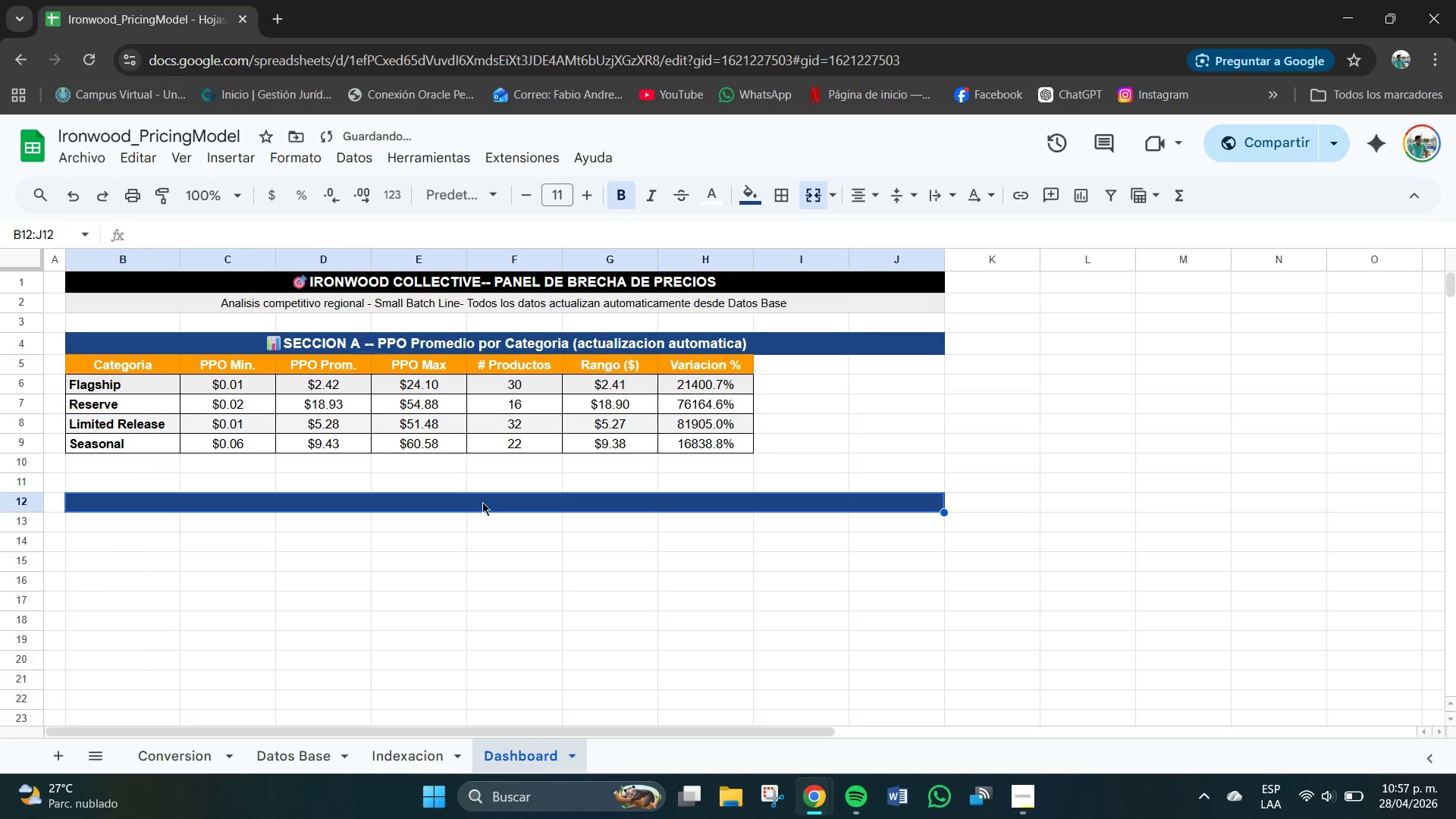 
double_click([482, 500])
 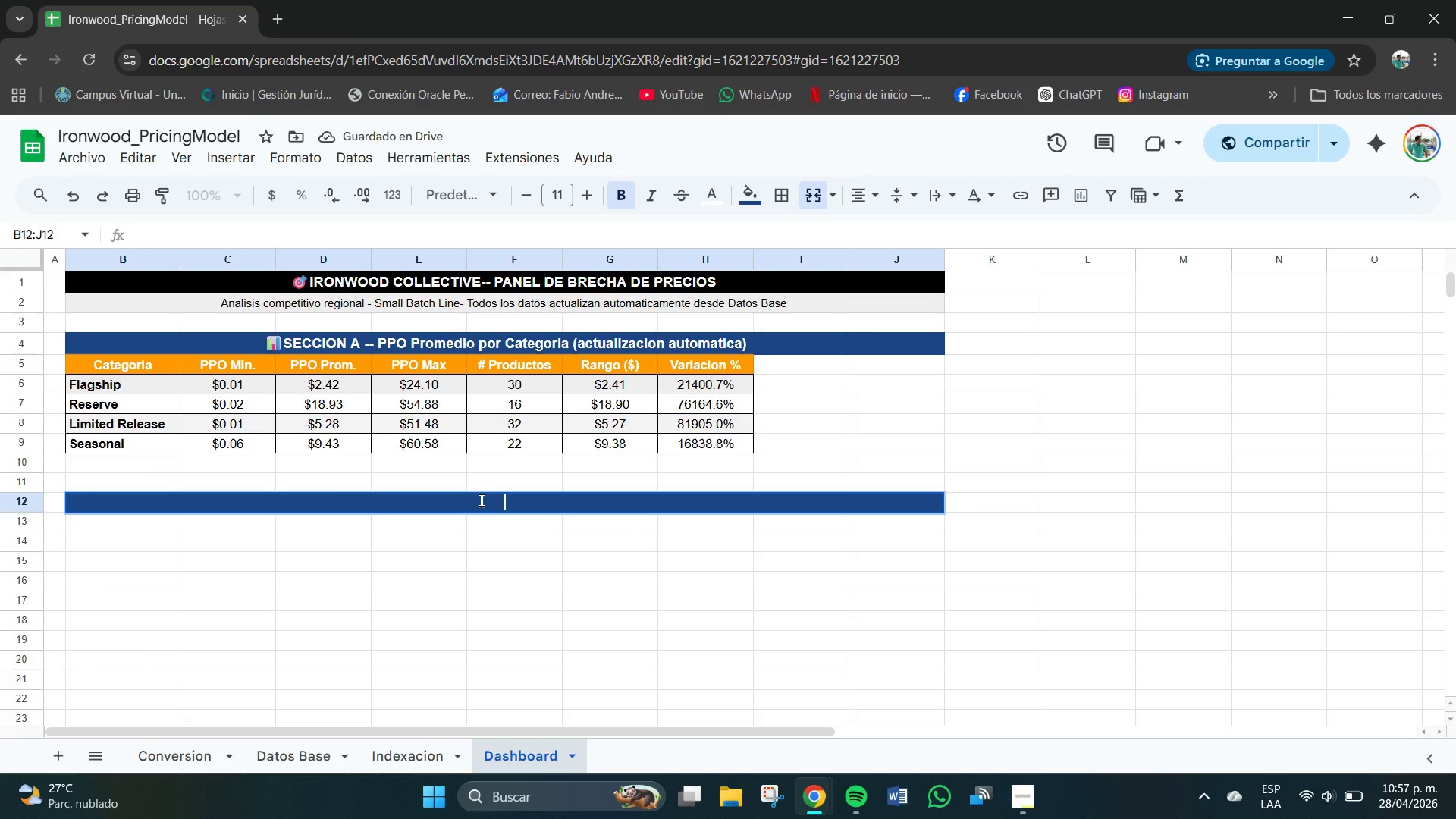 
key(Meta+V)
 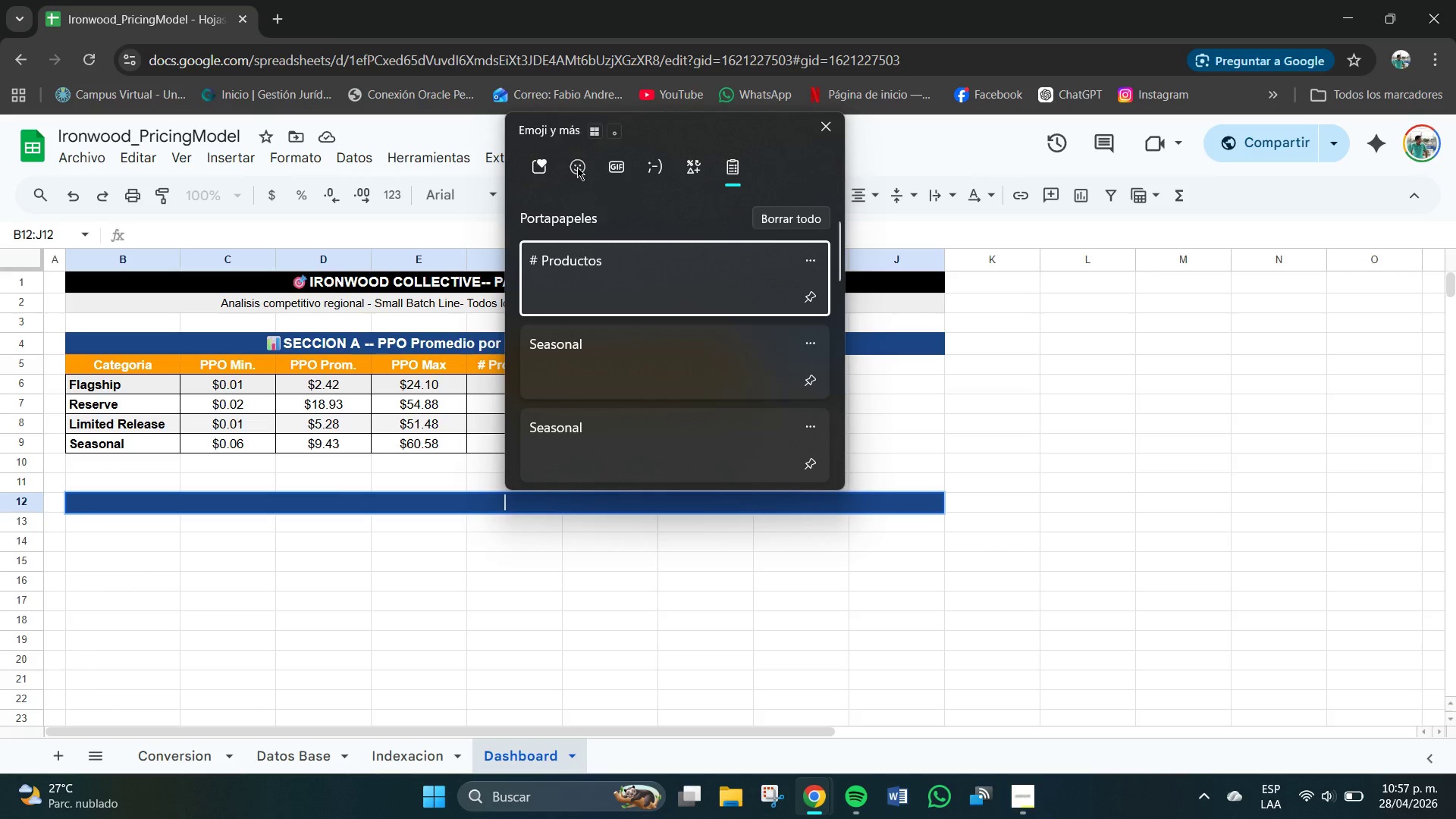 
left_click([577, 167])
 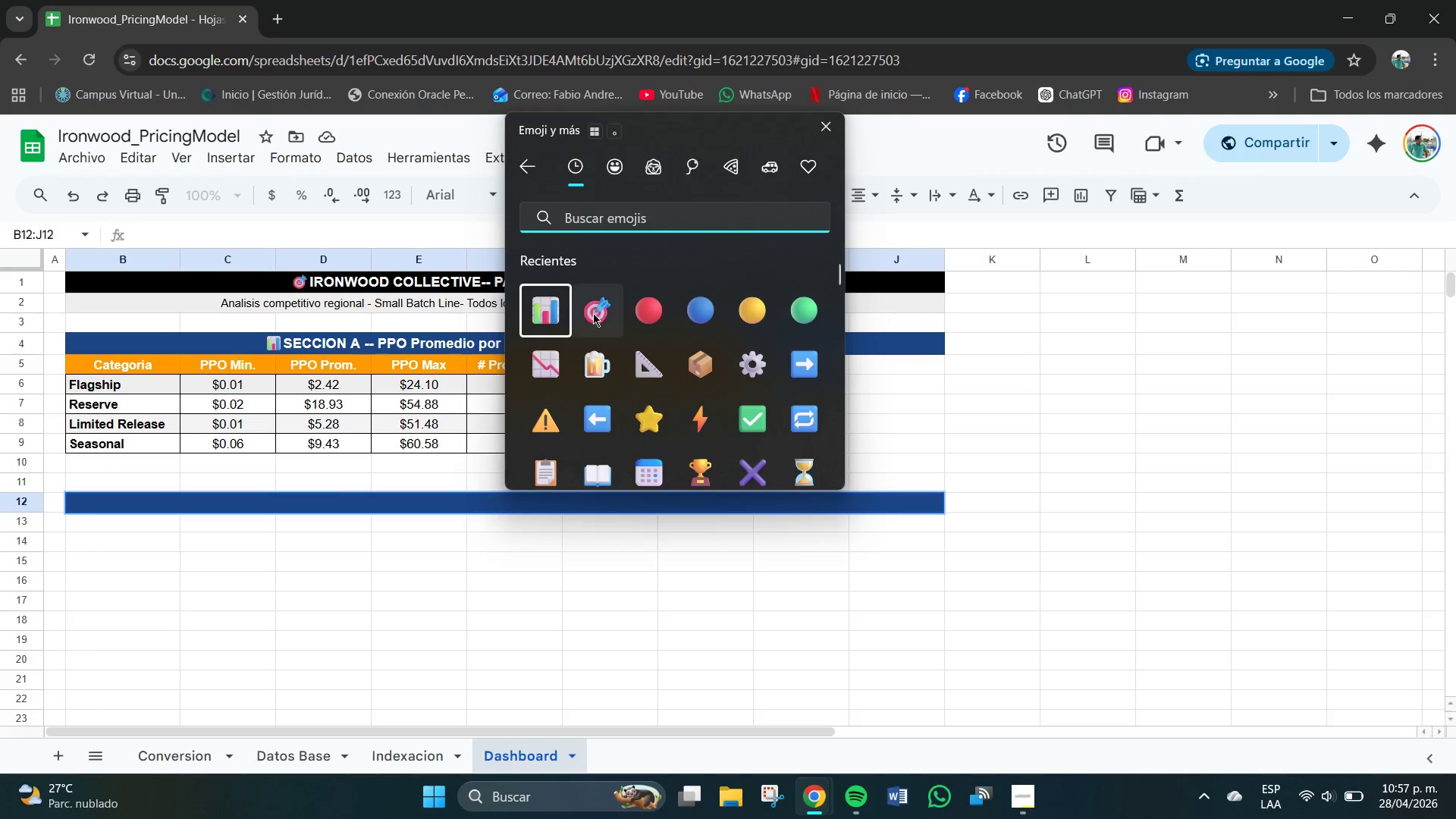 
left_click([595, 317])
 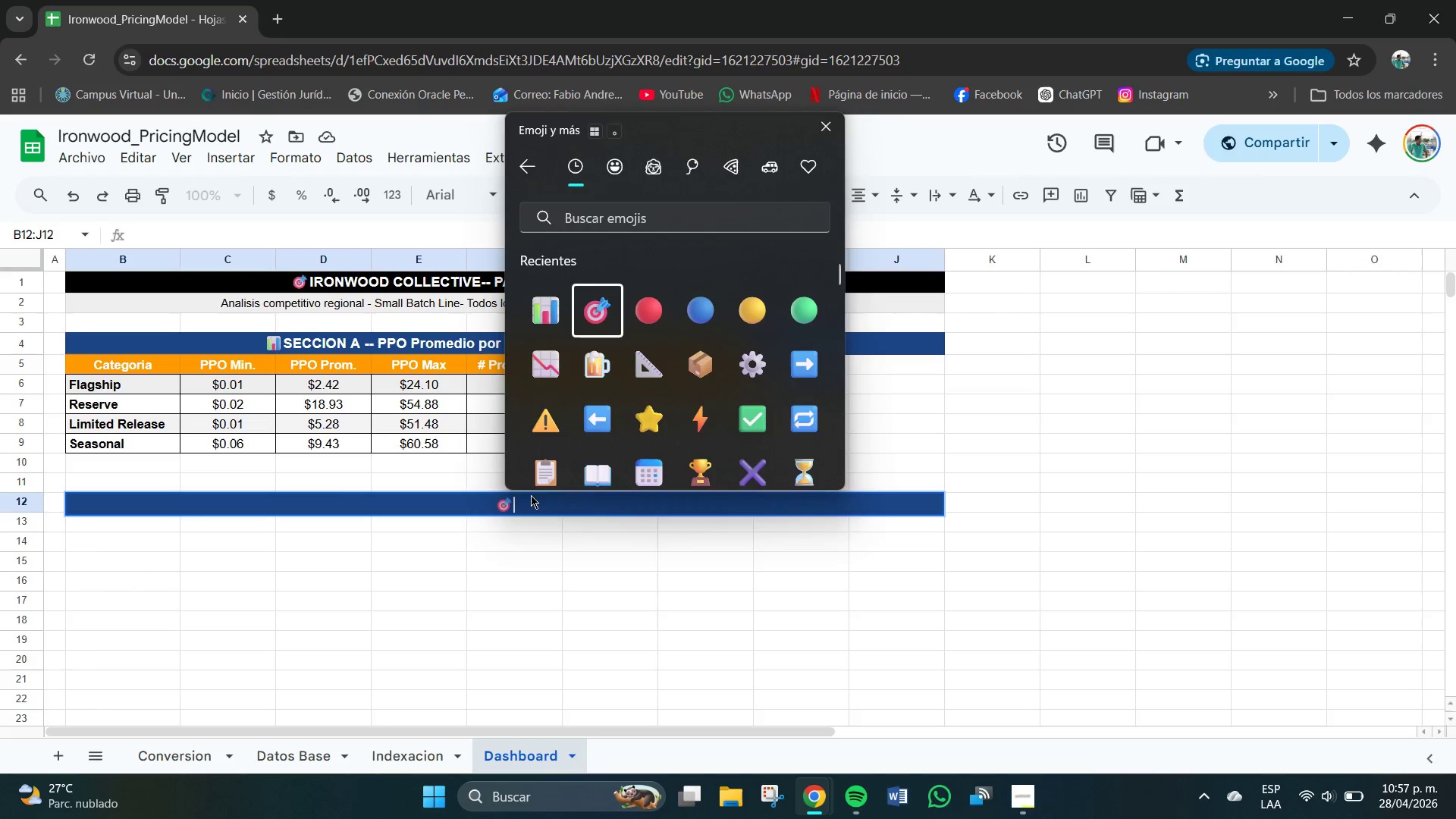 
left_click([523, 504])
 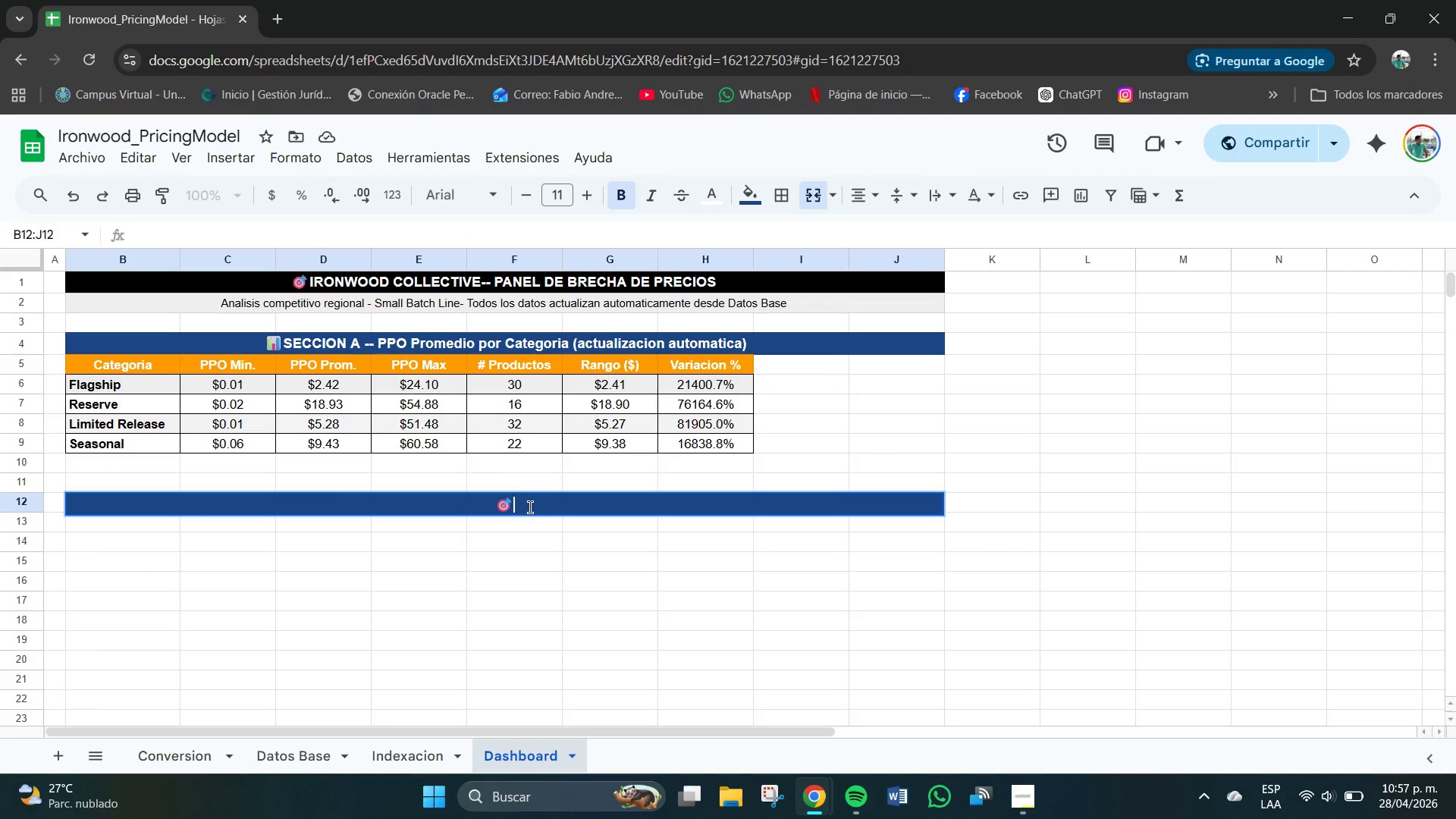 
left_click([530, 507])
 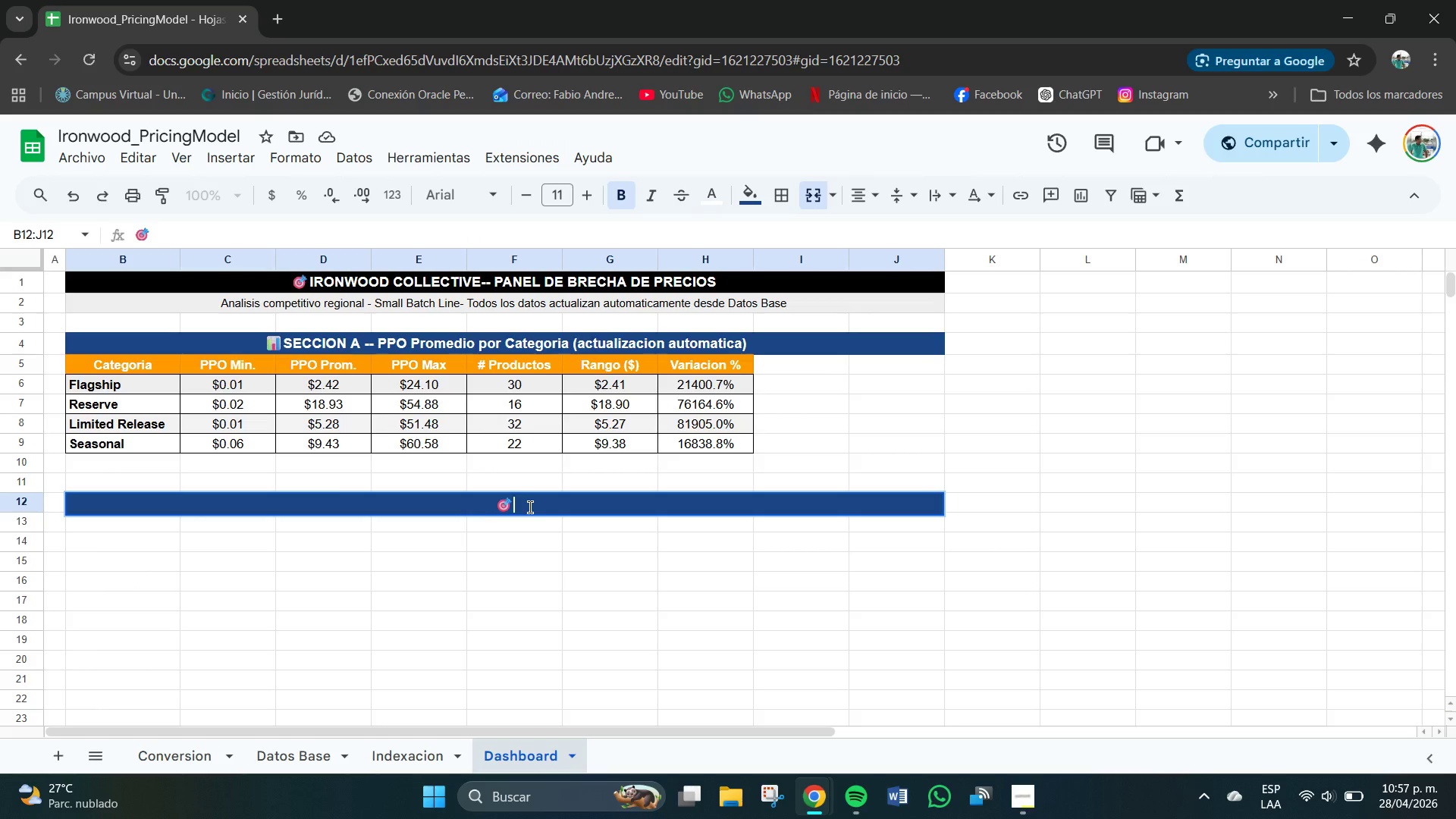 
type(SECCION B-)
key(Backspace)
type( -- Ironwood Small Batch vs. Ma)
key(Backspace)
type(ercado *por  cate)
key(Backspace)
key(Backspace)
key(Backspace)
key(Backspace)
type(ategoria()
 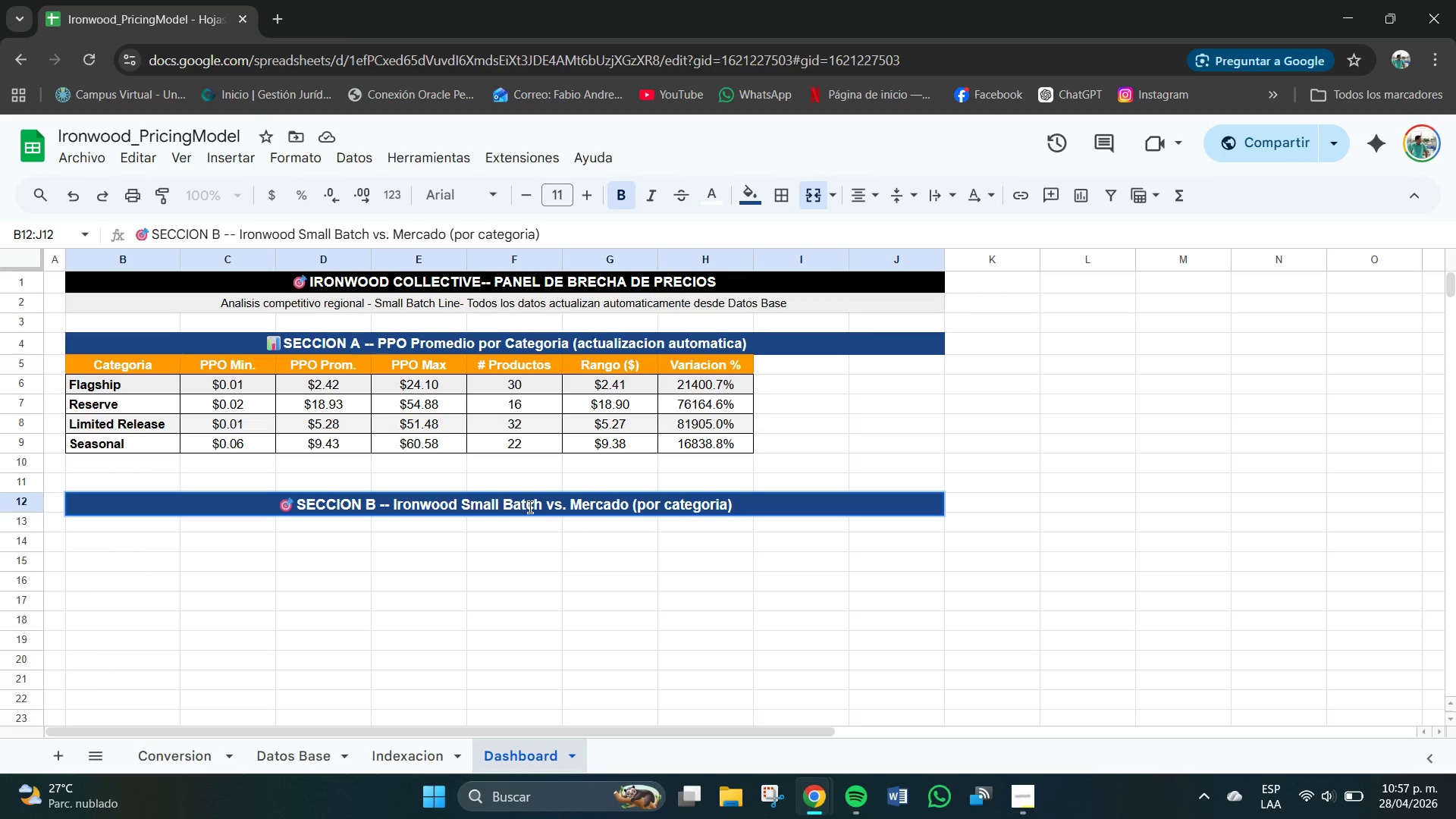 
wait(11.95)
 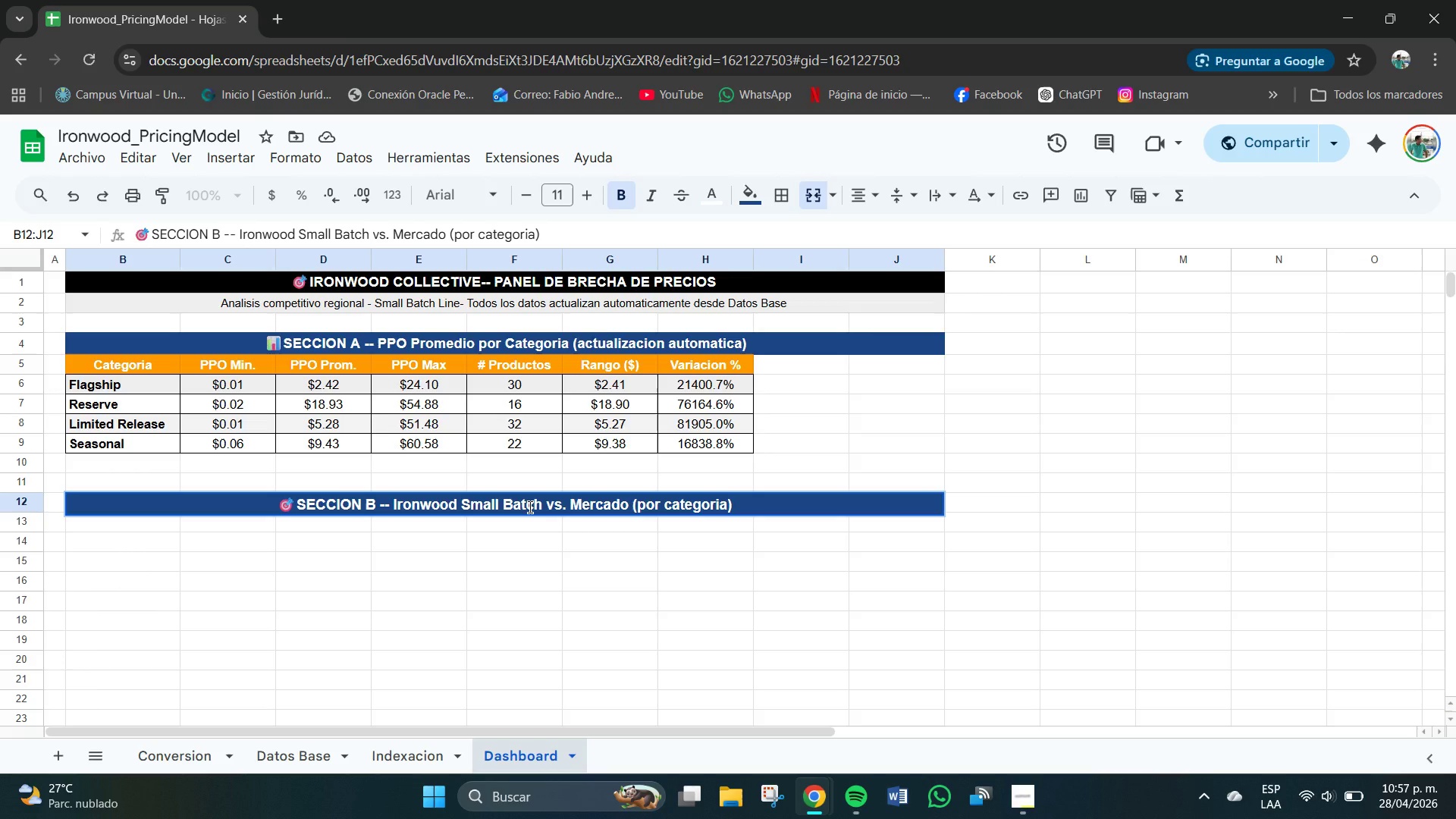 
left_click_drag(start_coordinate=[112, 387], to_coordinate=[108, 447])
 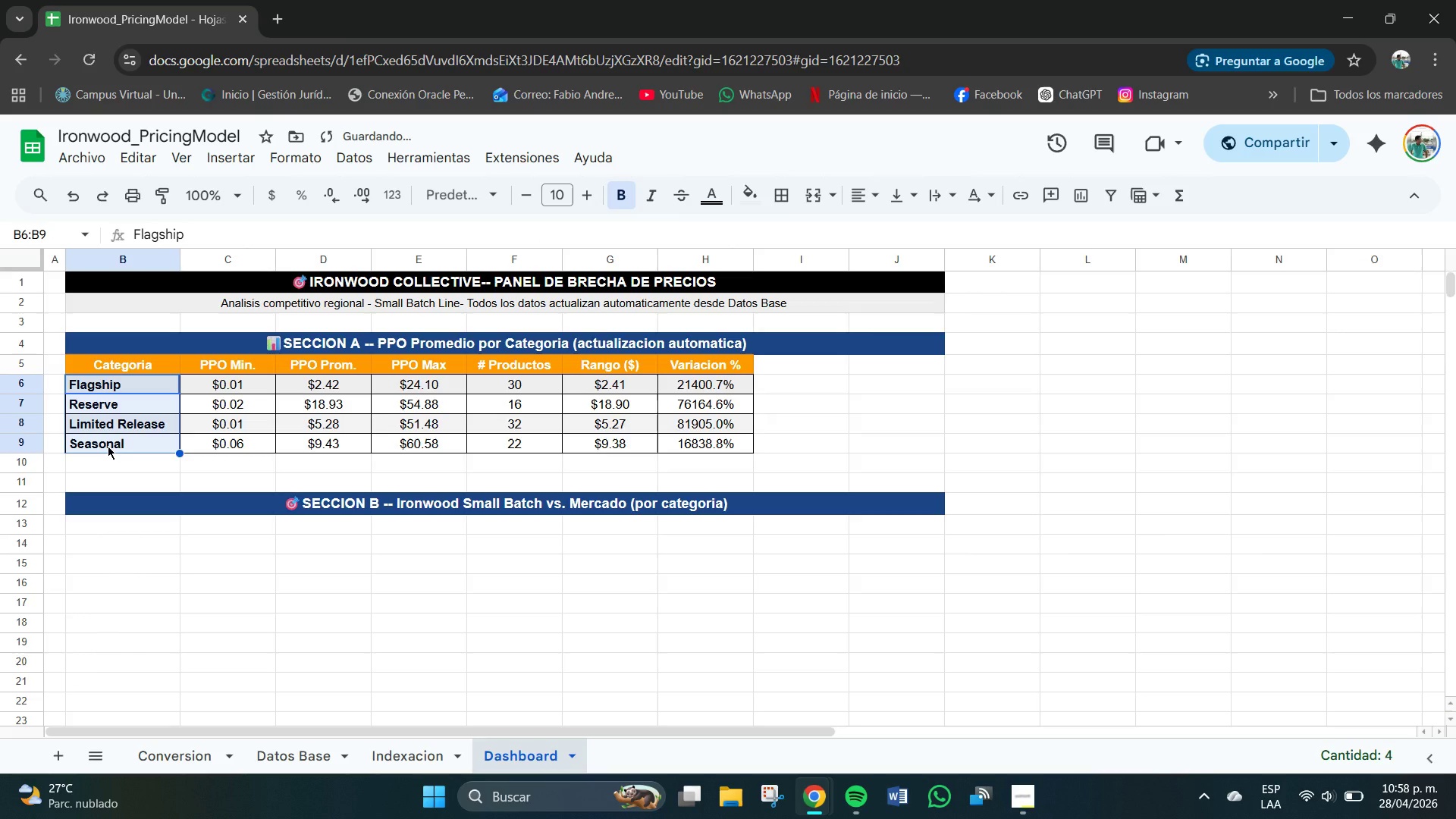 
key(Control+C)
 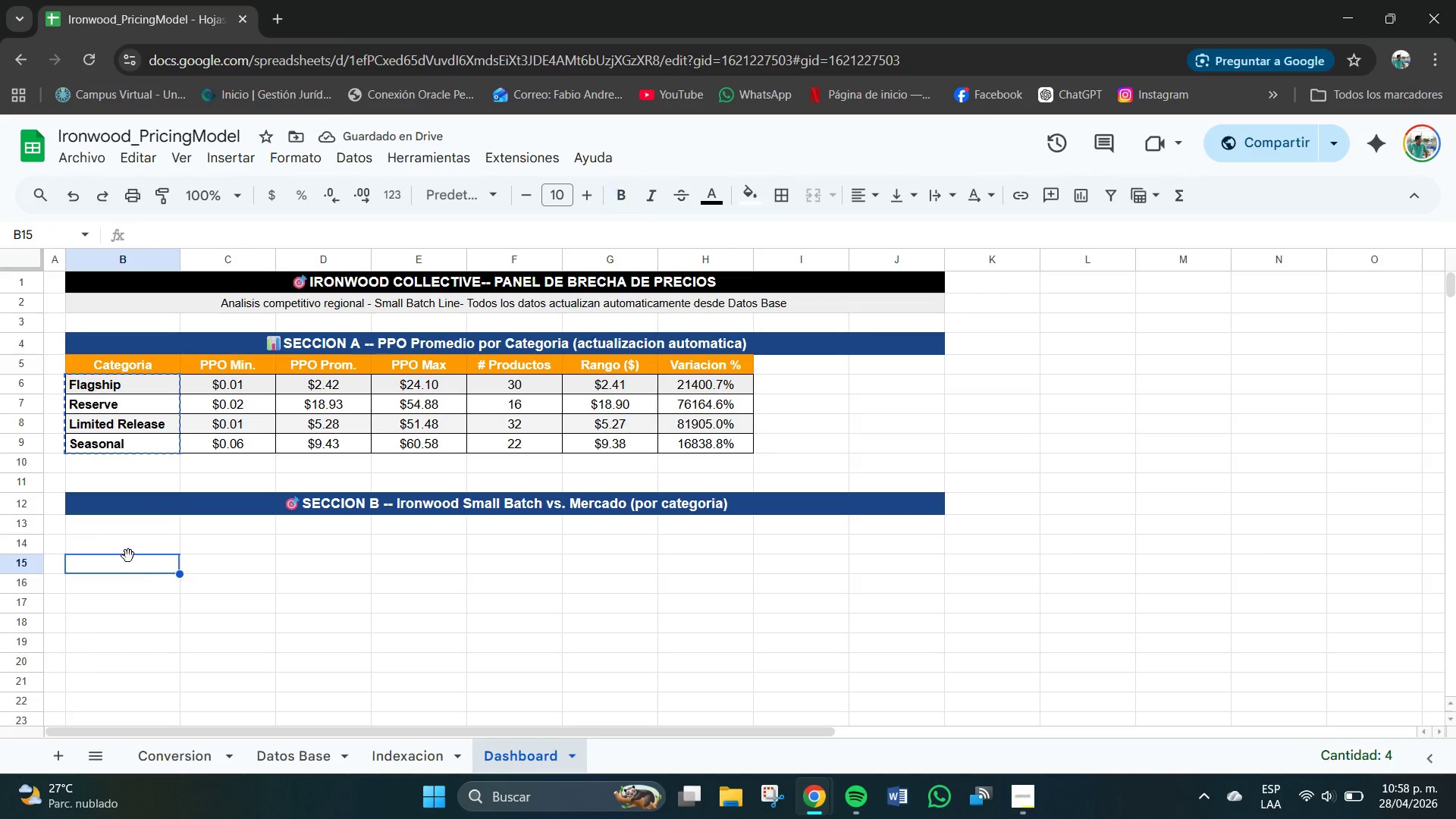 
double_click([111, 526])
 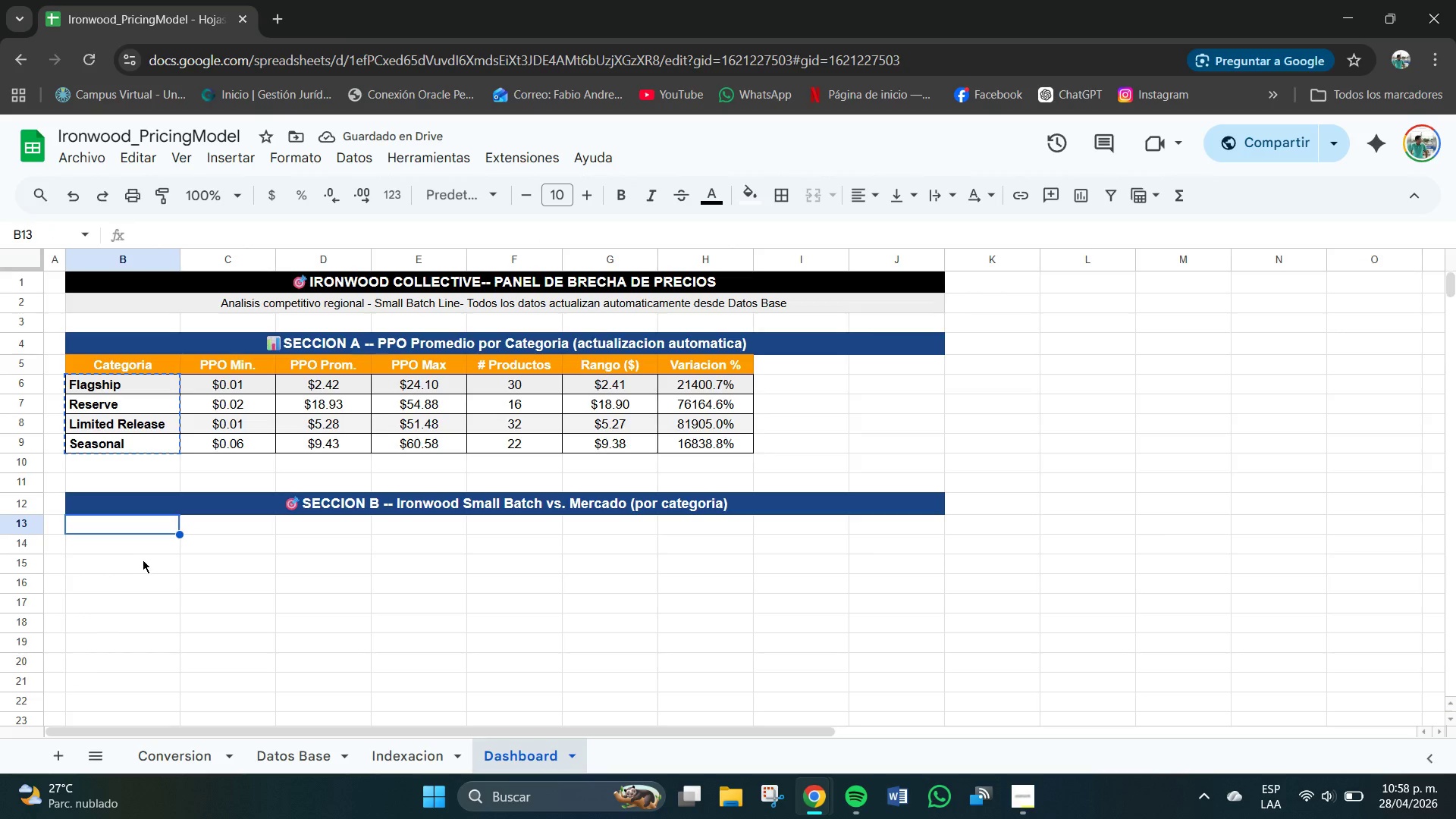 
left_click([127, 544])
 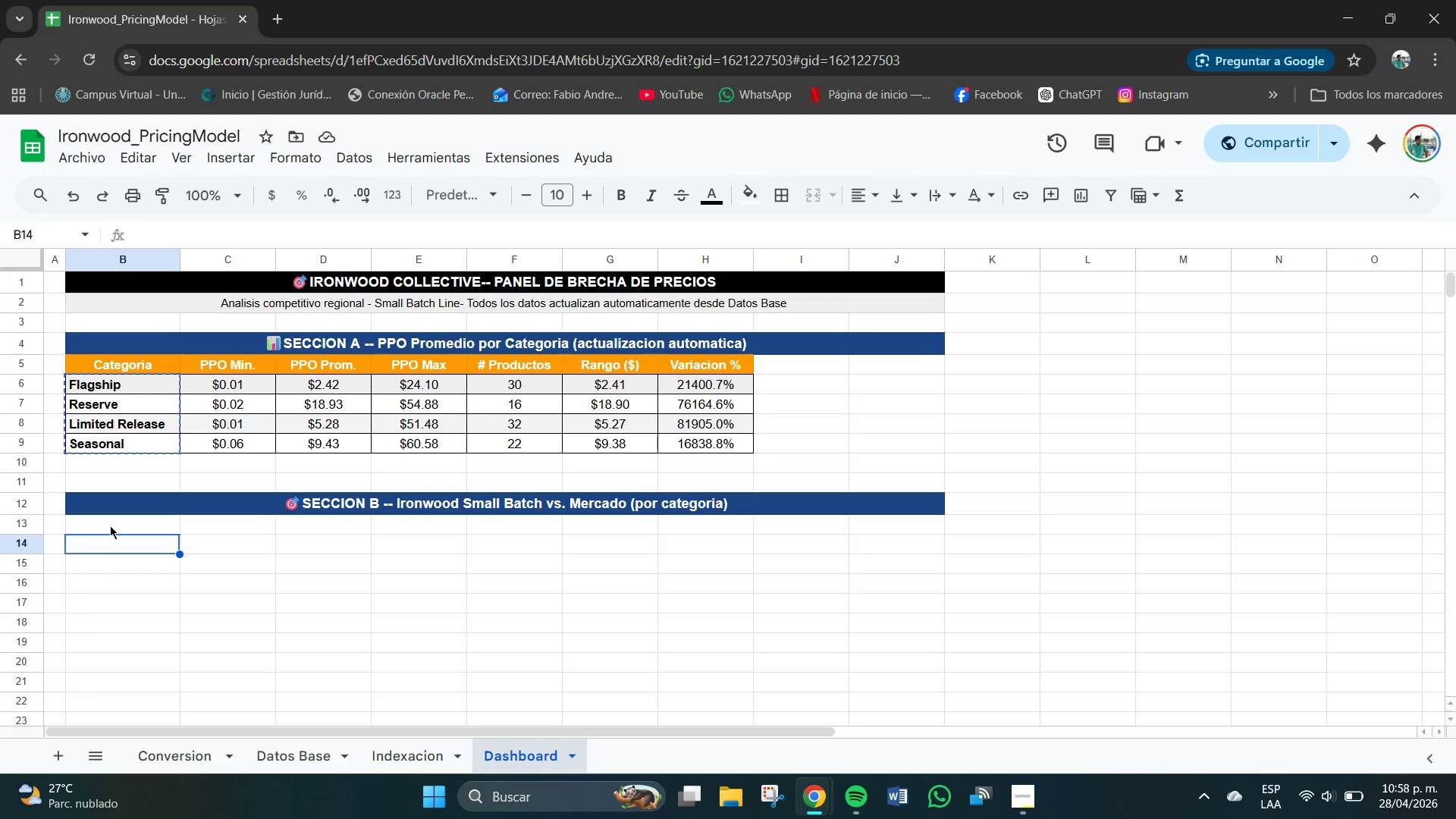 
left_click([110, 526])
 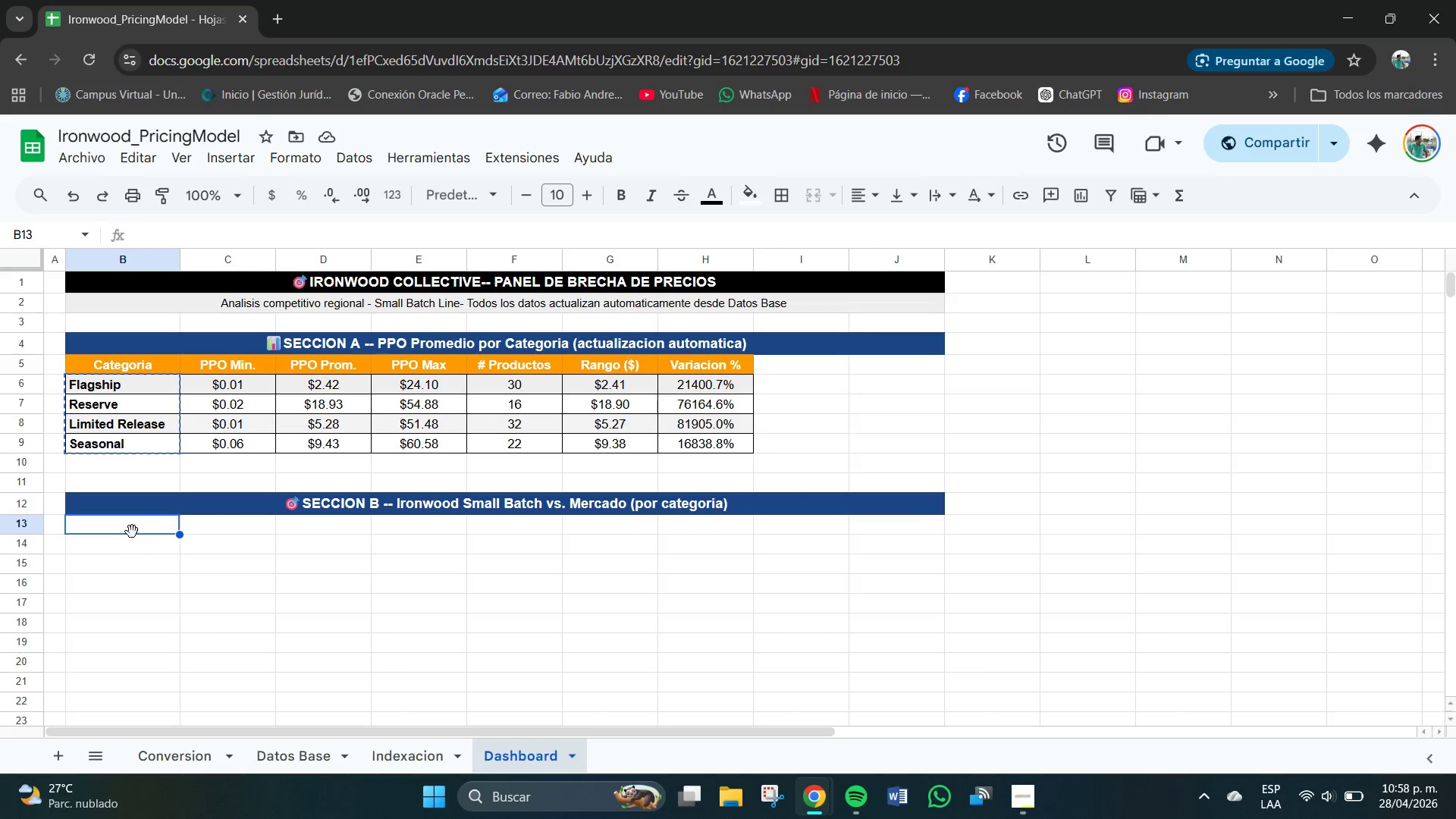 
left_click_drag(start_coordinate=[134, 531], to_coordinate=[795, 533])
 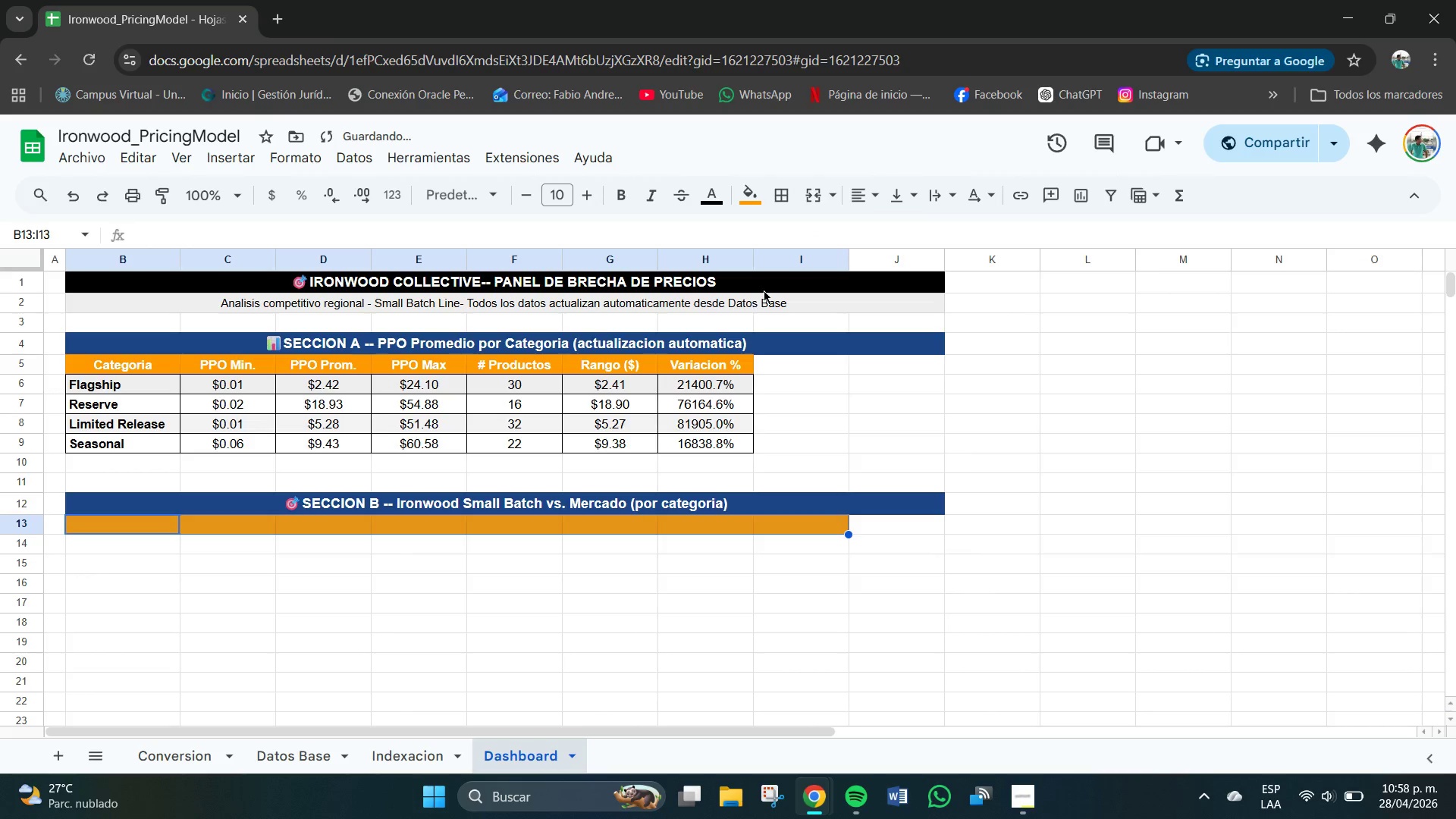 
double_click([714, 195])
 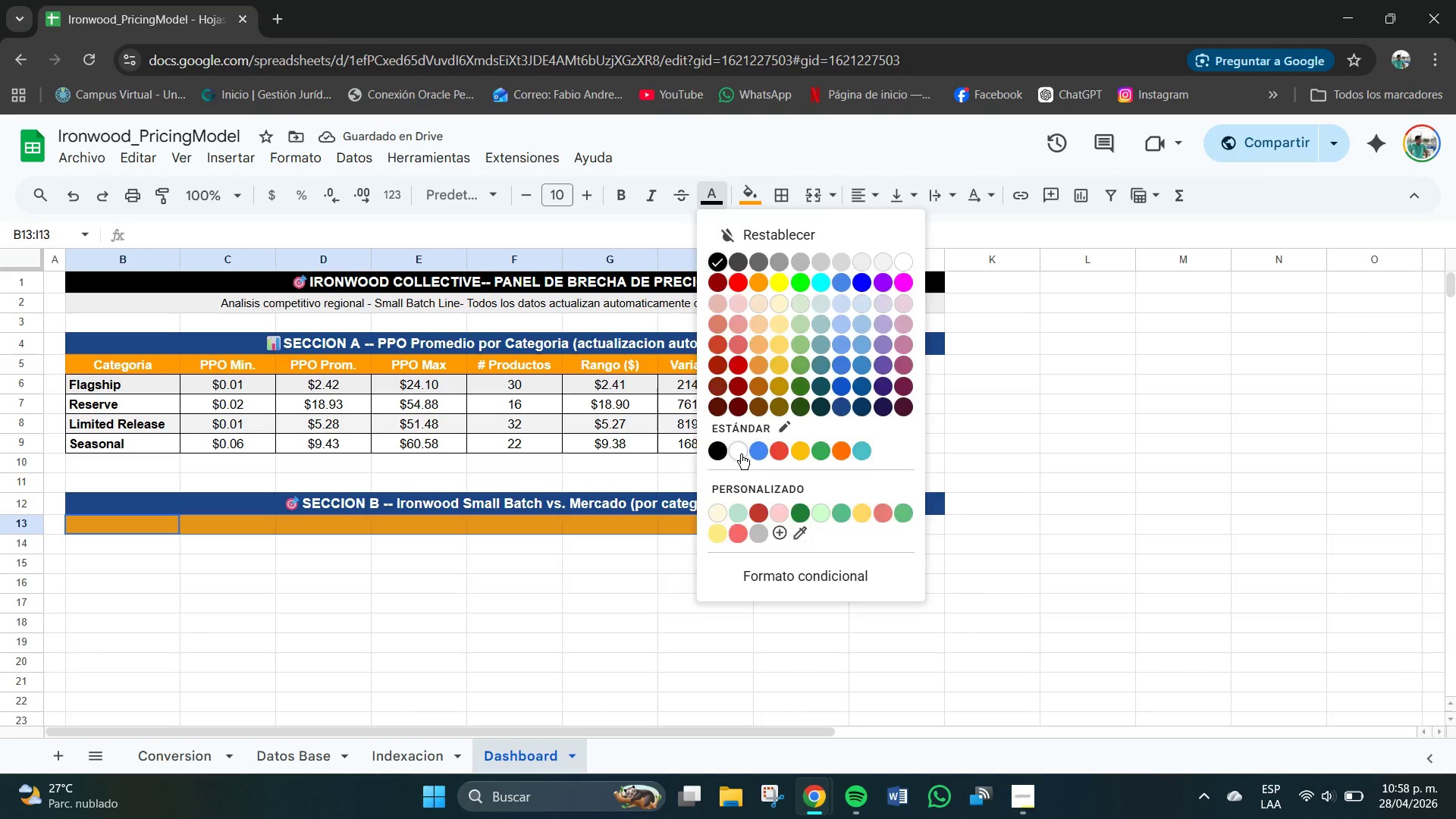 
left_click([620, 189])
 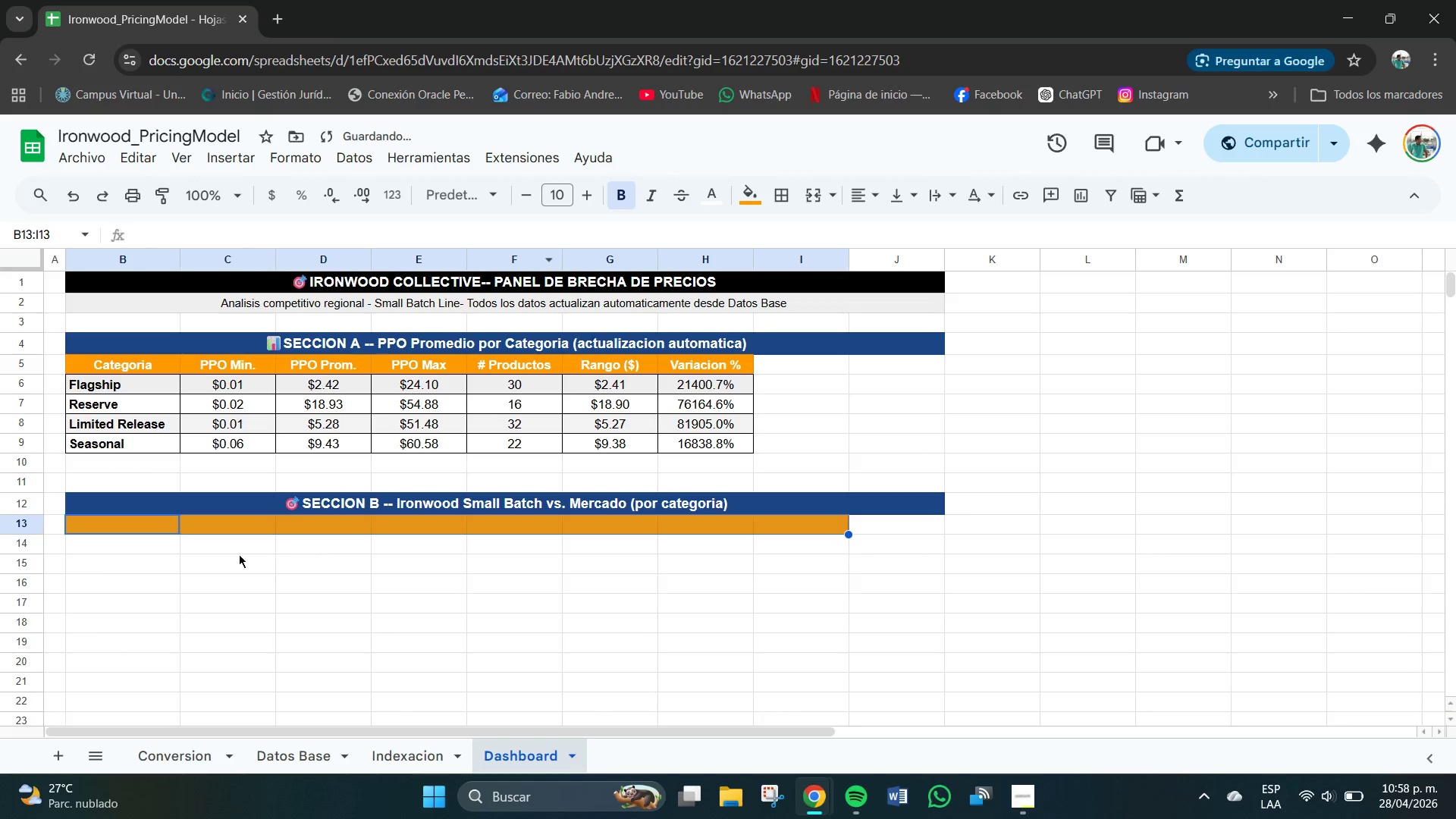 
left_click([162, 532])
 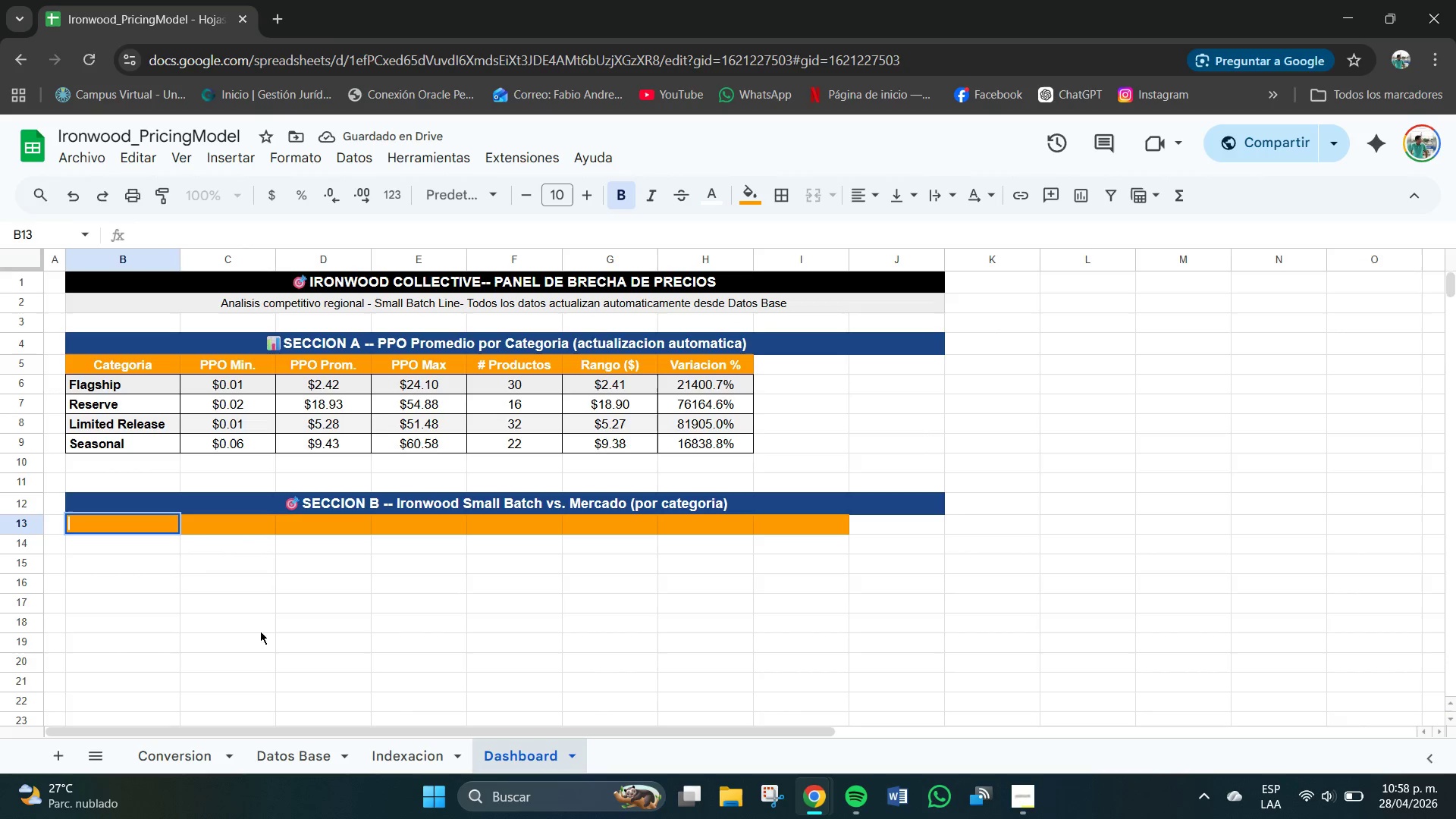 
left_click([301, 657])
 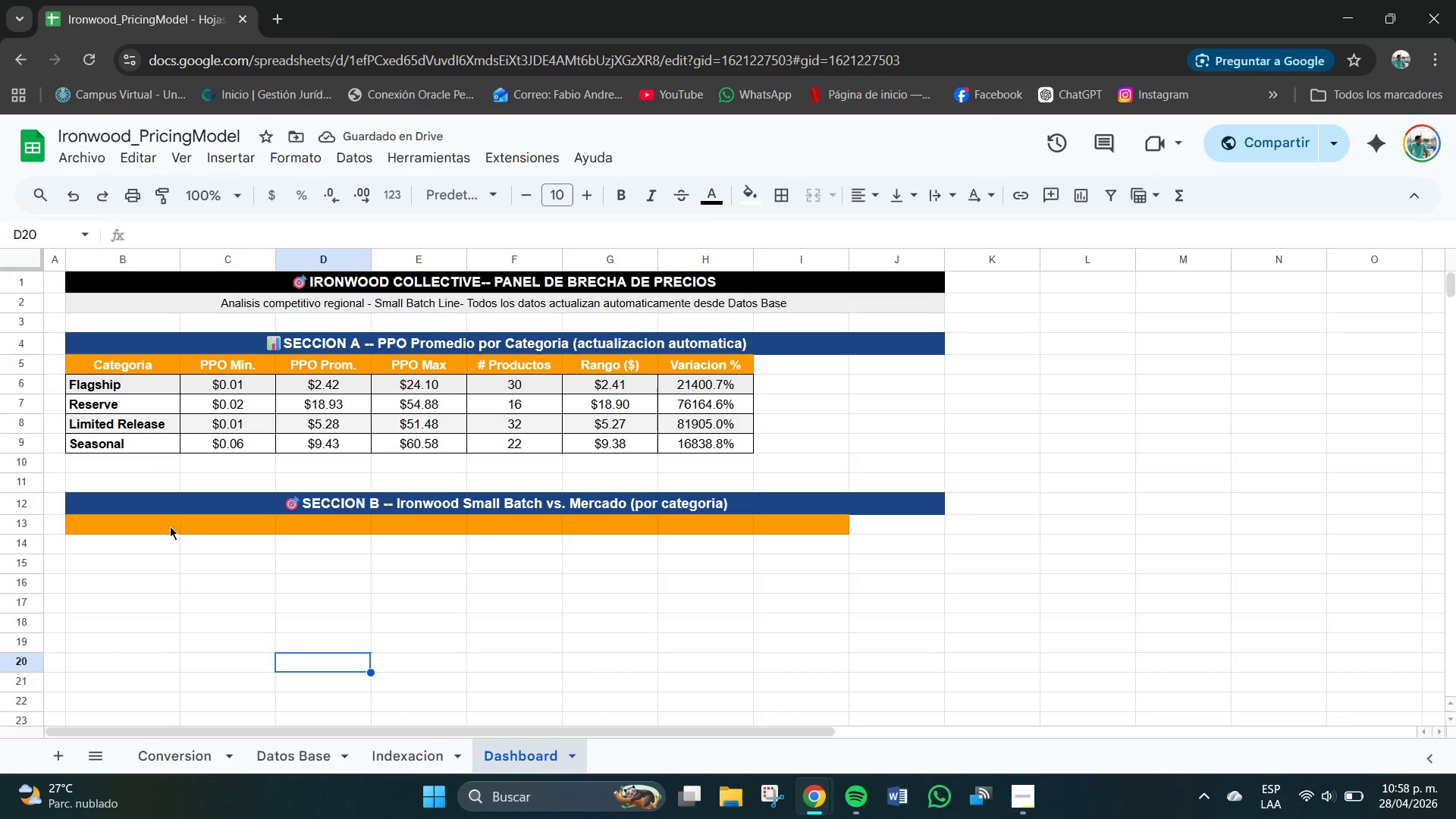 
left_click_drag(start_coordinate=[168, 524], to_coordinate=[799, 527])
 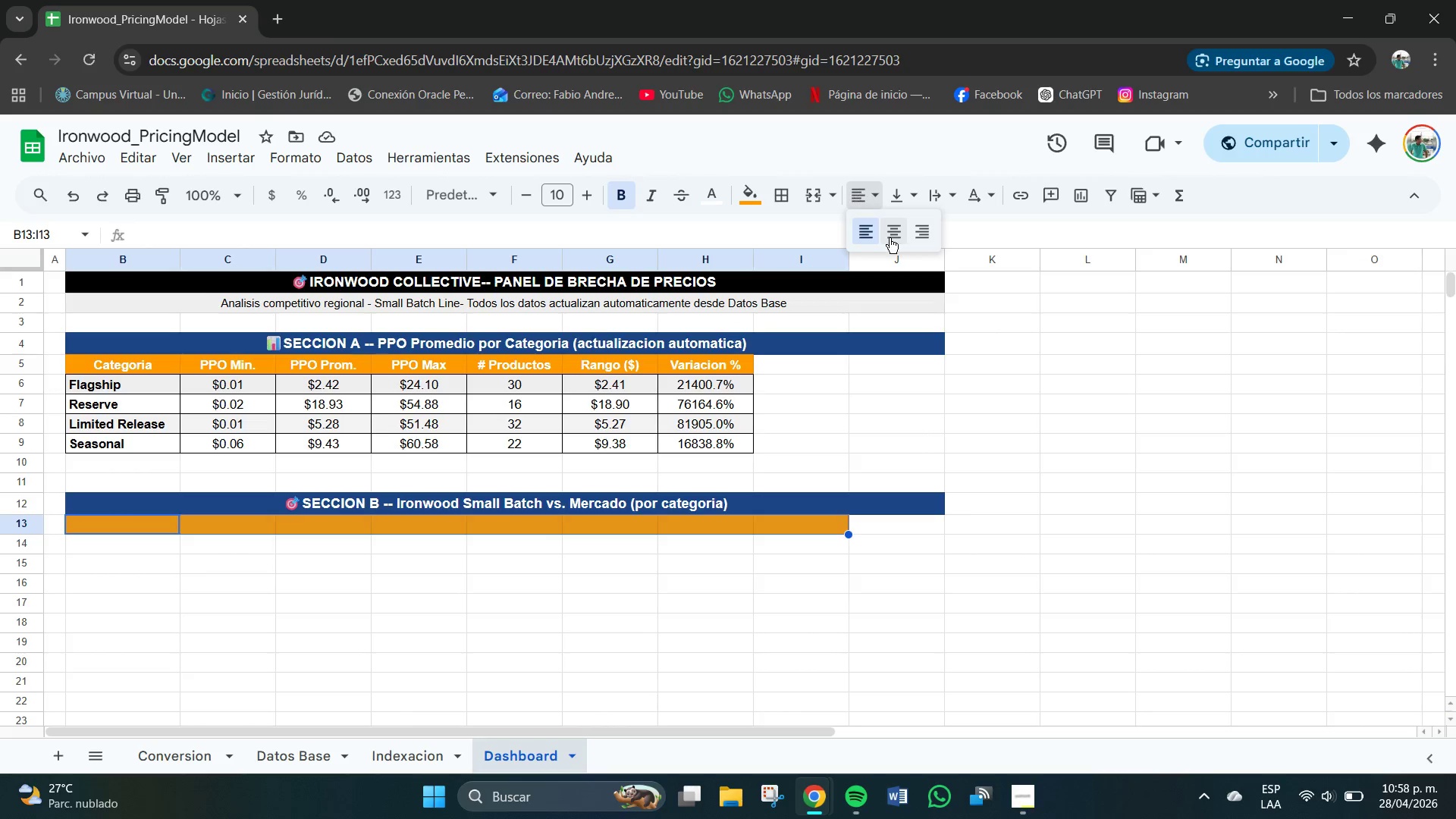 
double_click([893, 240])
 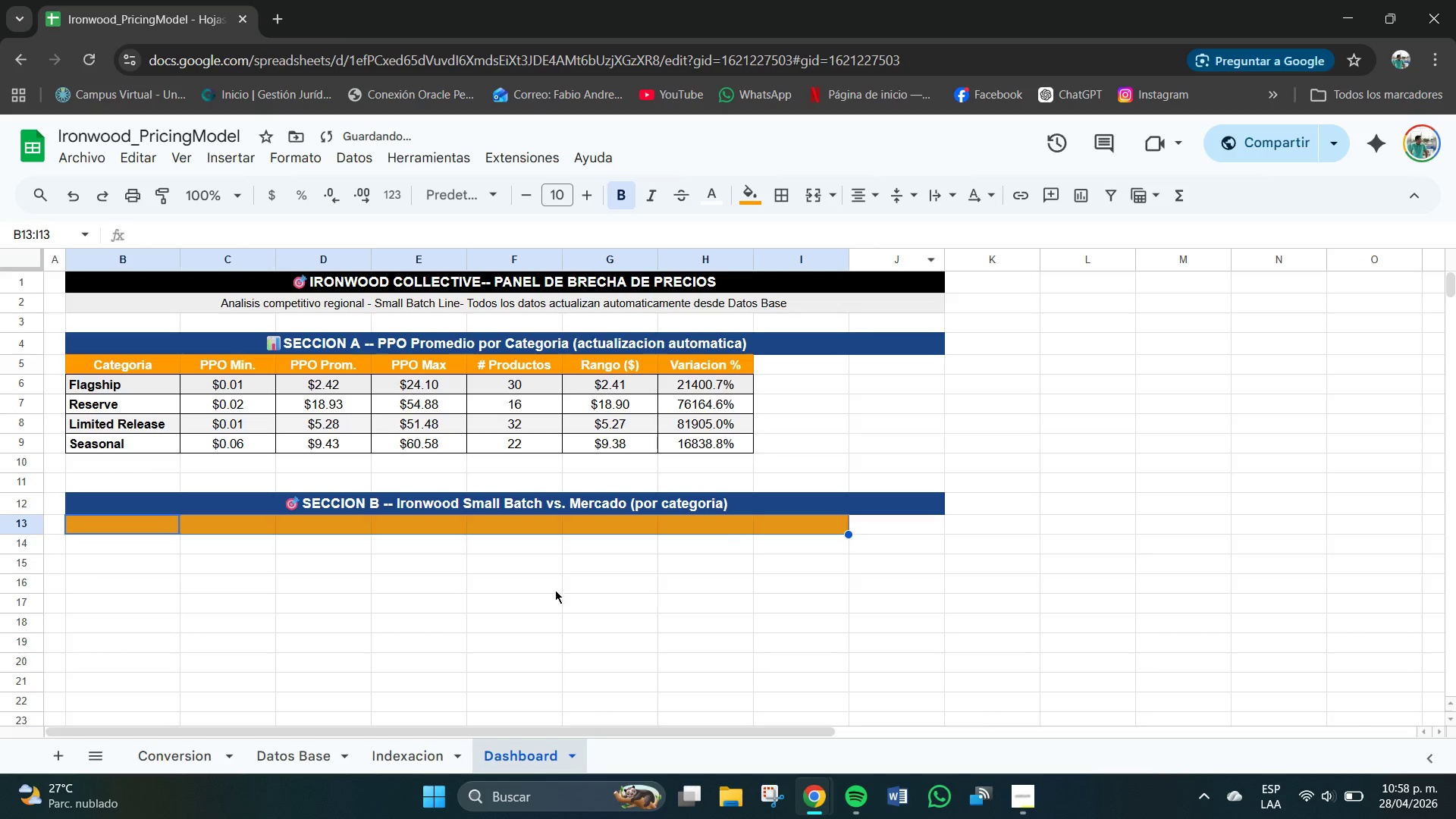 
left_click([284, 597])
 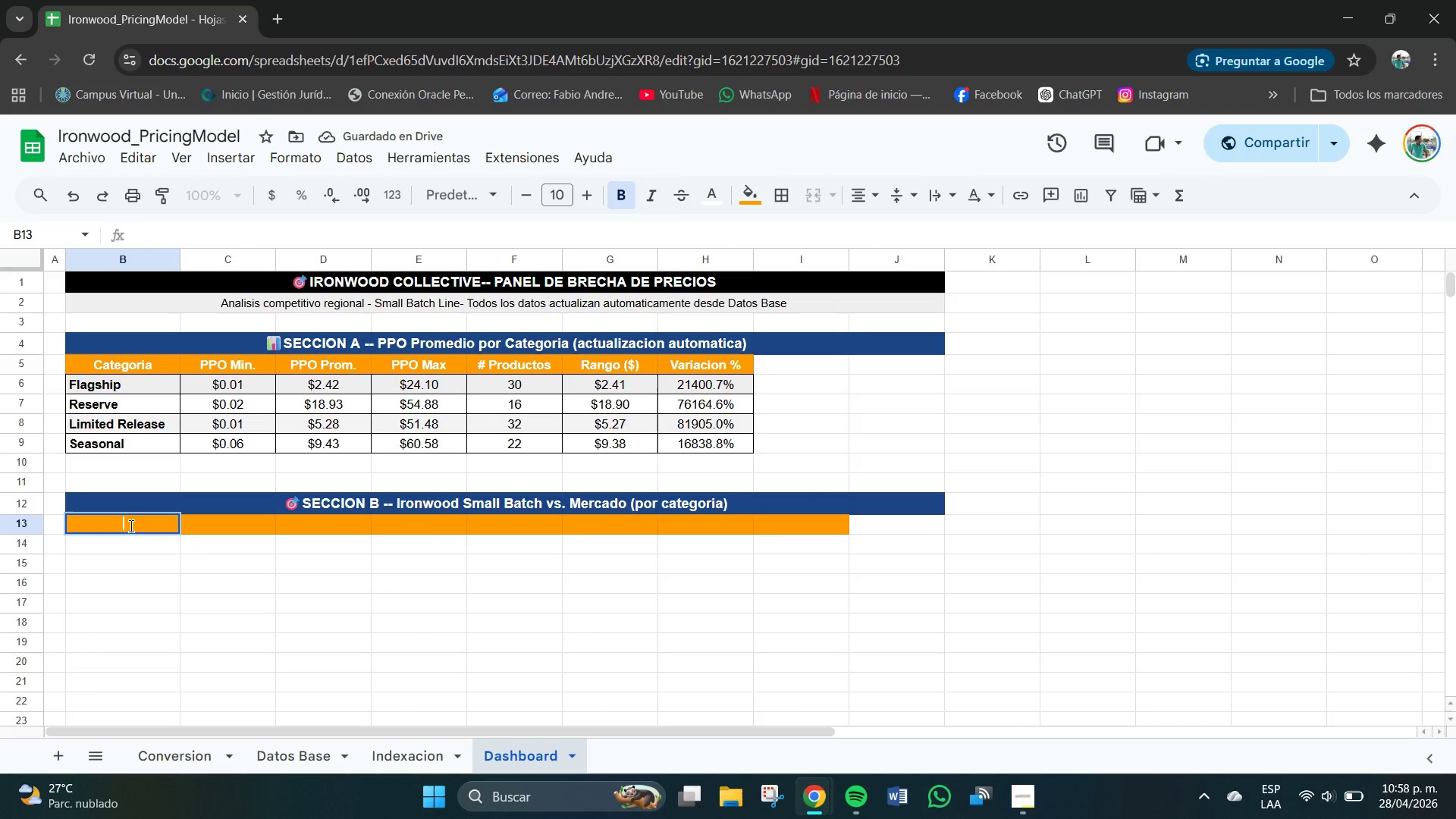 
type(Cat)
 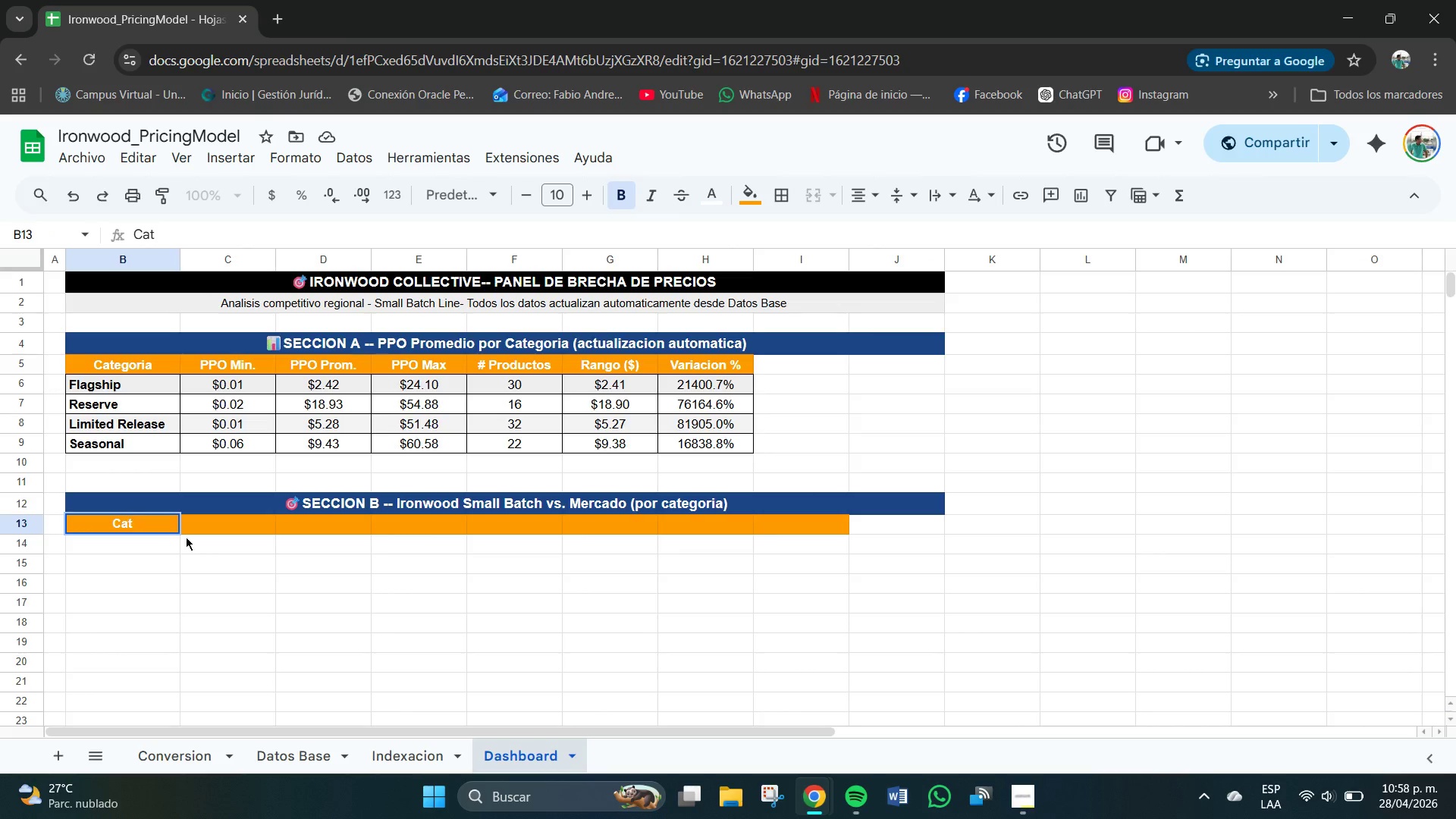 
type(egoria)
key(Tab)
type(PPO Ironwood)
key(Tab)
type(PPo mi)
key(Backspace)
key(Backspace)
key(Backspace)
key(Backspace)
type(O Min. Mercado)
key(Tab)
 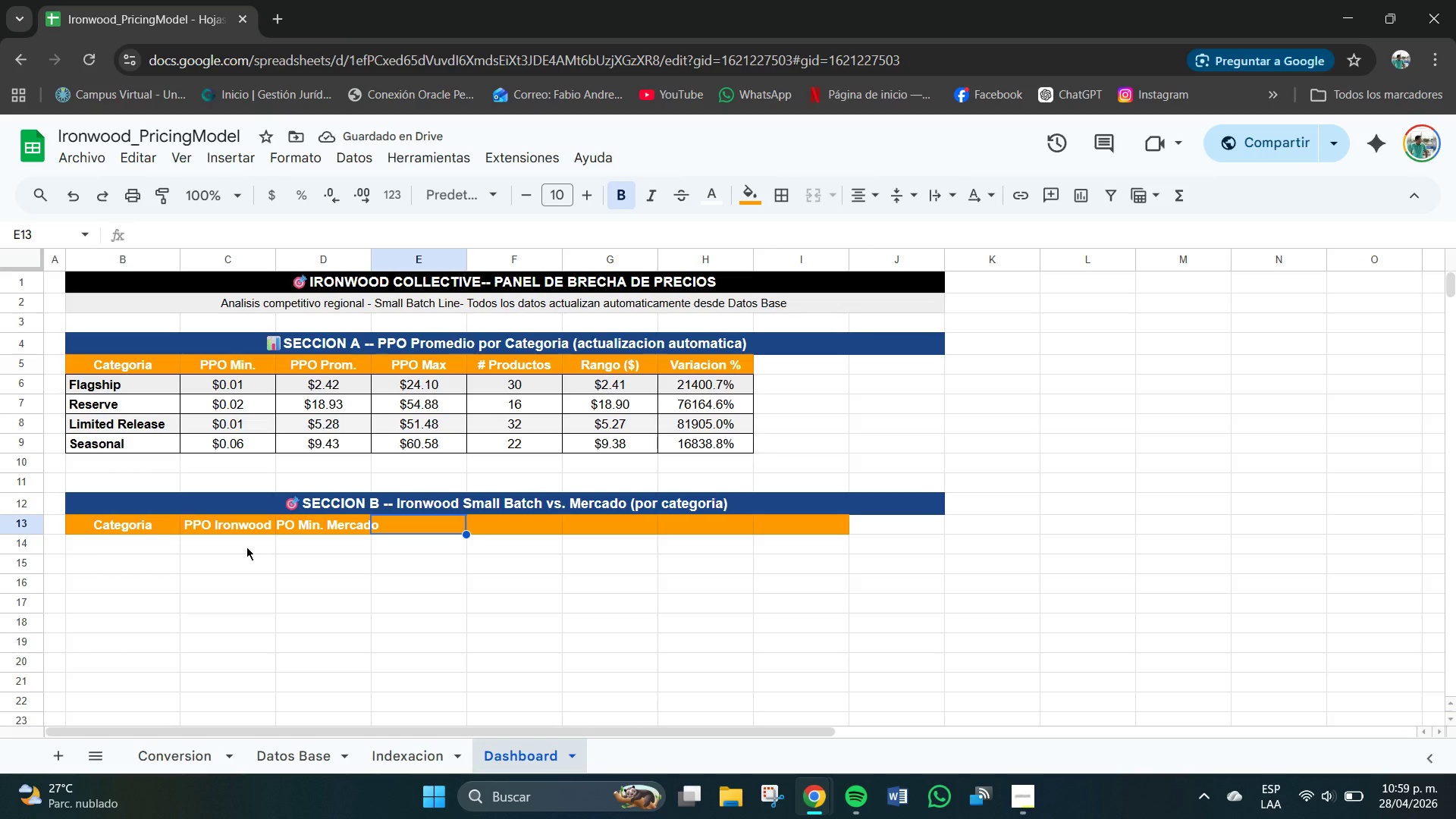 
type(PPO Prom)
 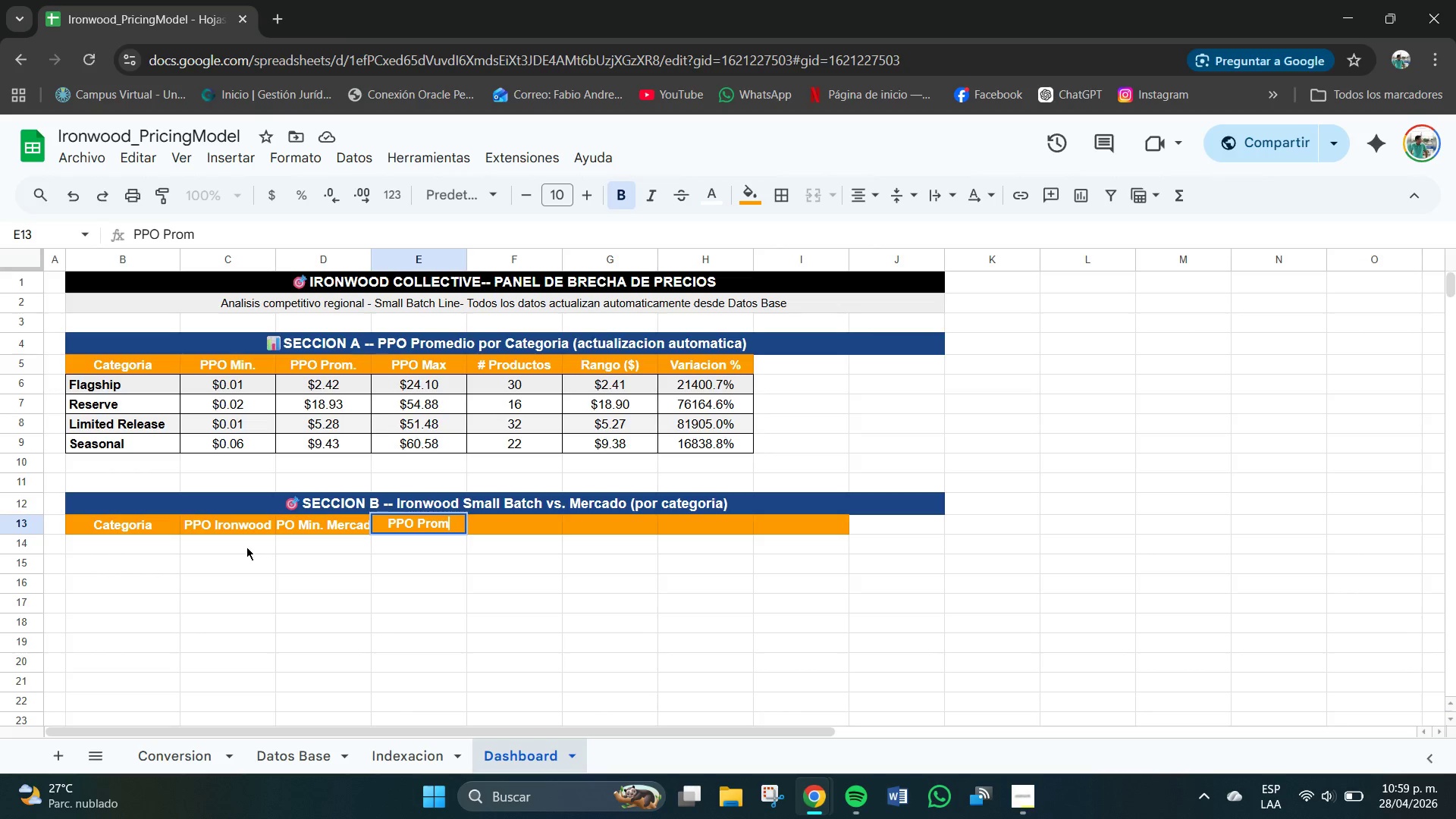 
wait(8.25)
 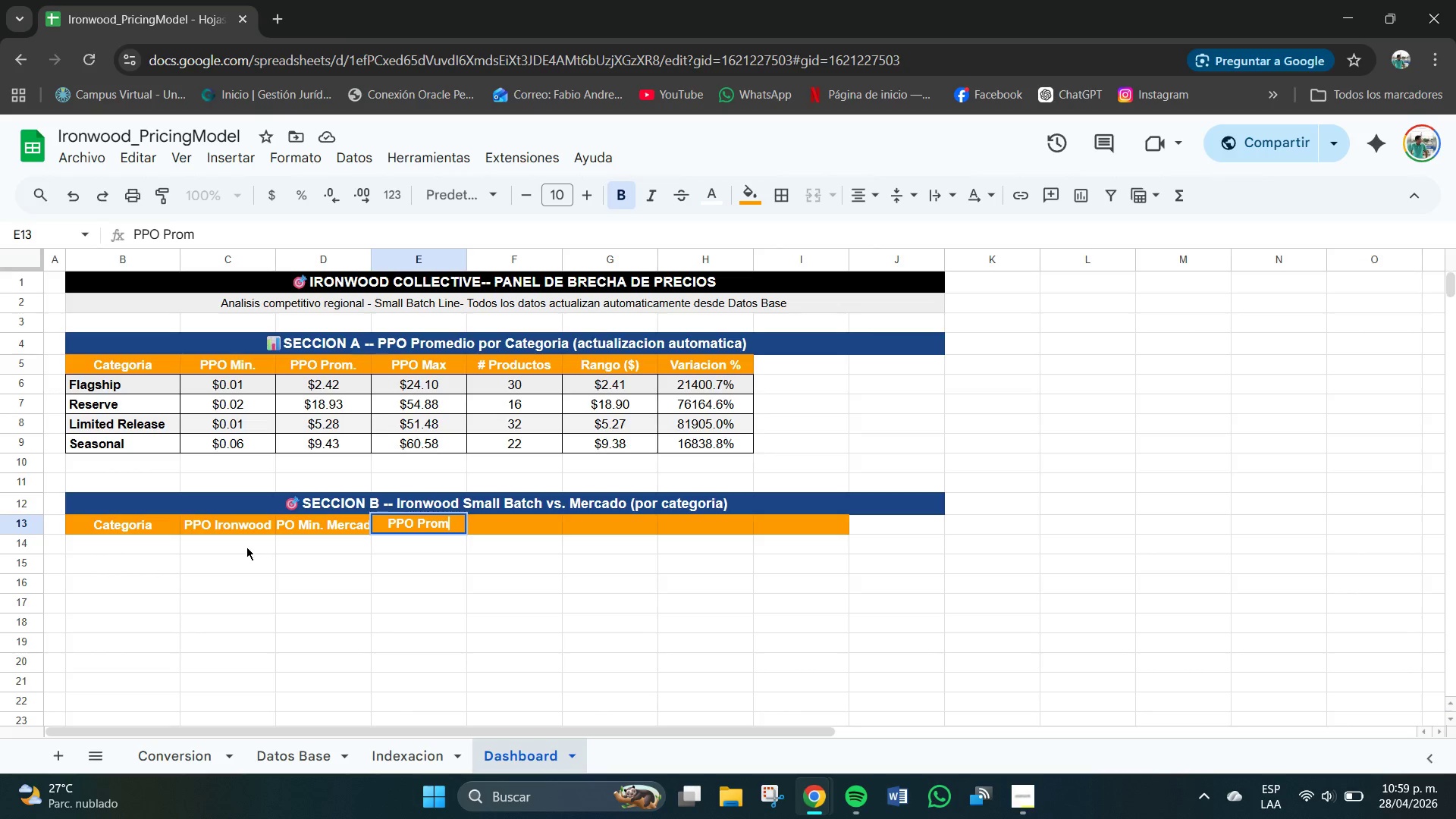 
type(. mdo)
key(Backspace)
key(Backspace)
key(Backspace)
type(Mdo.)
key(Tab)
type(PPO Max. Mercado)
key(Tab)
 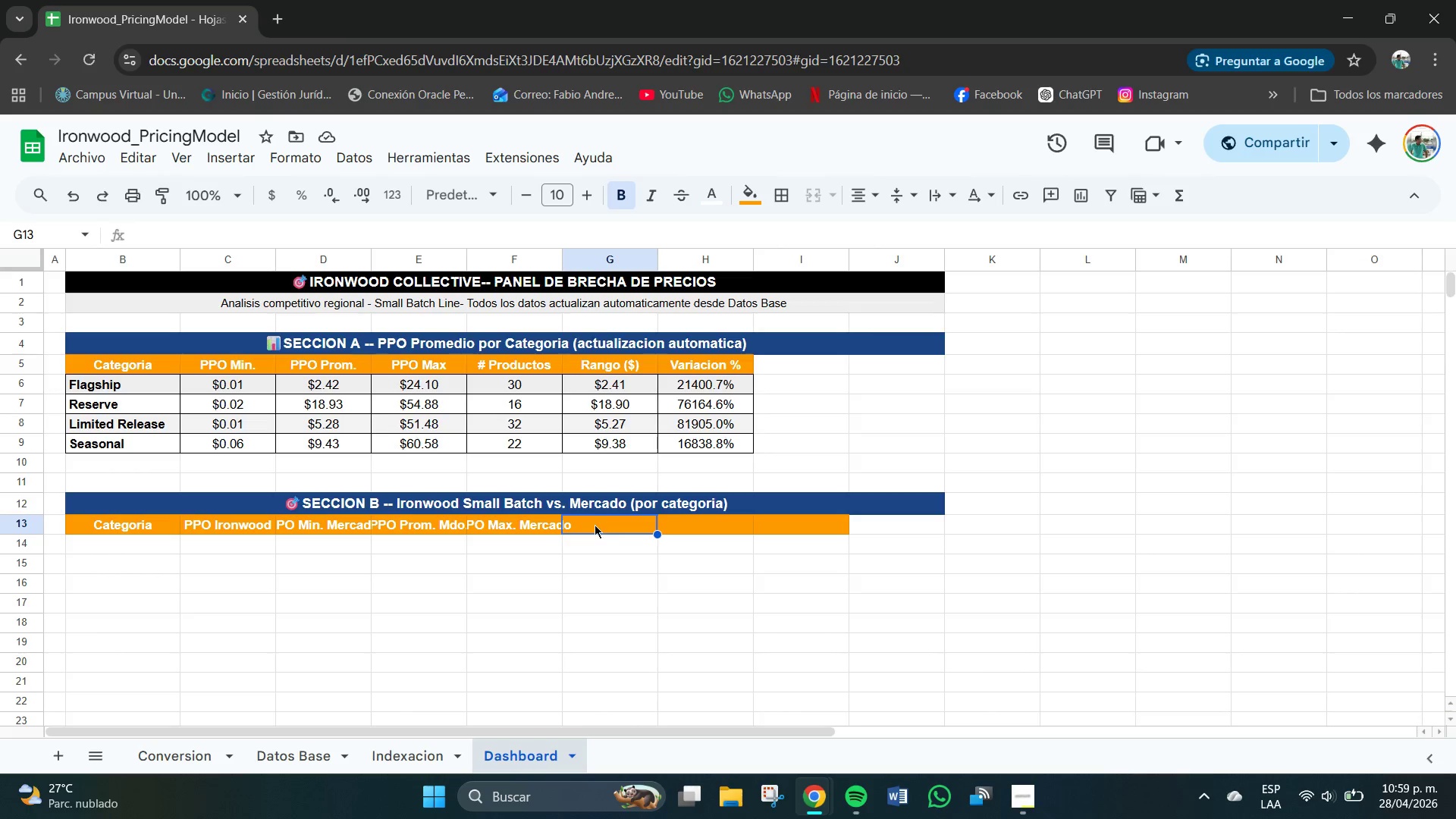 
wait(25.44)
 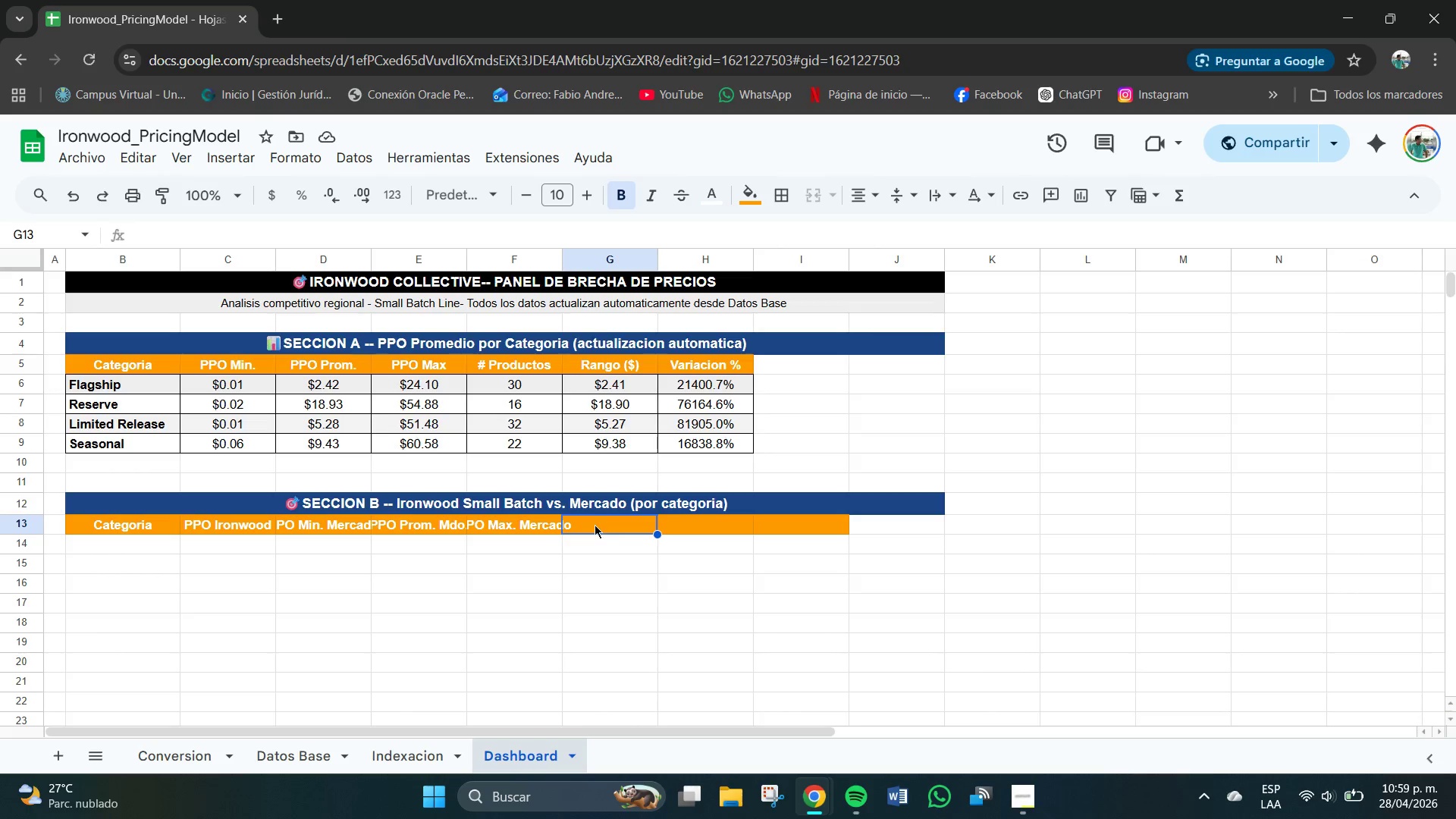 
type(vs. Prom, *$()
key(Tab)
type(V)
key(Backspace)
type(cs)
key(Backspace)
key(Backspace)
type(vs.Prom)
key(Backspace)
key(Backspace)
key(Backspace)
key(Backspace)
type( Prom *%()
key(Tab)
type(Posicion )
 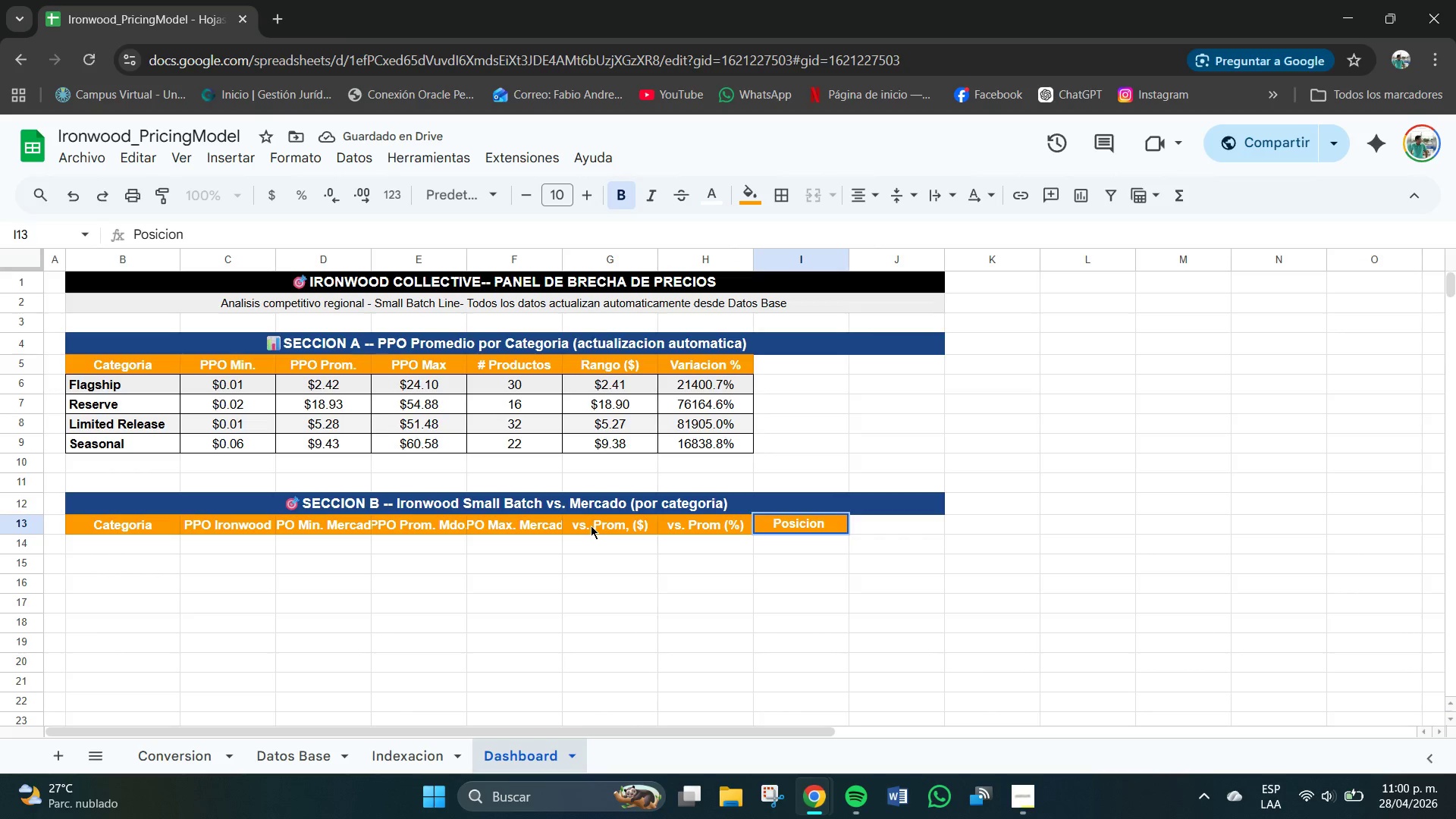 
key(Enter)
 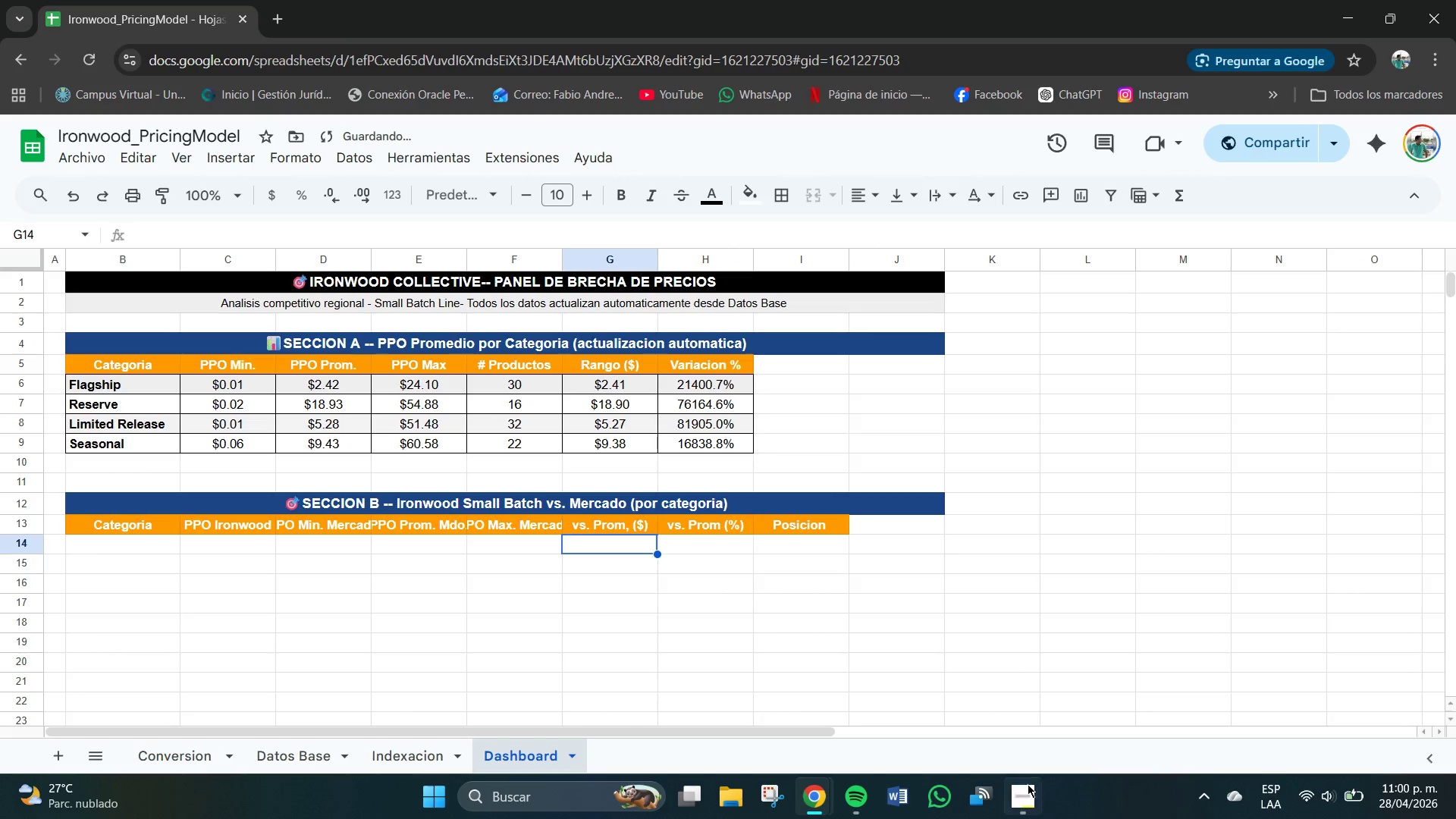 
left_click([1025, 795])
 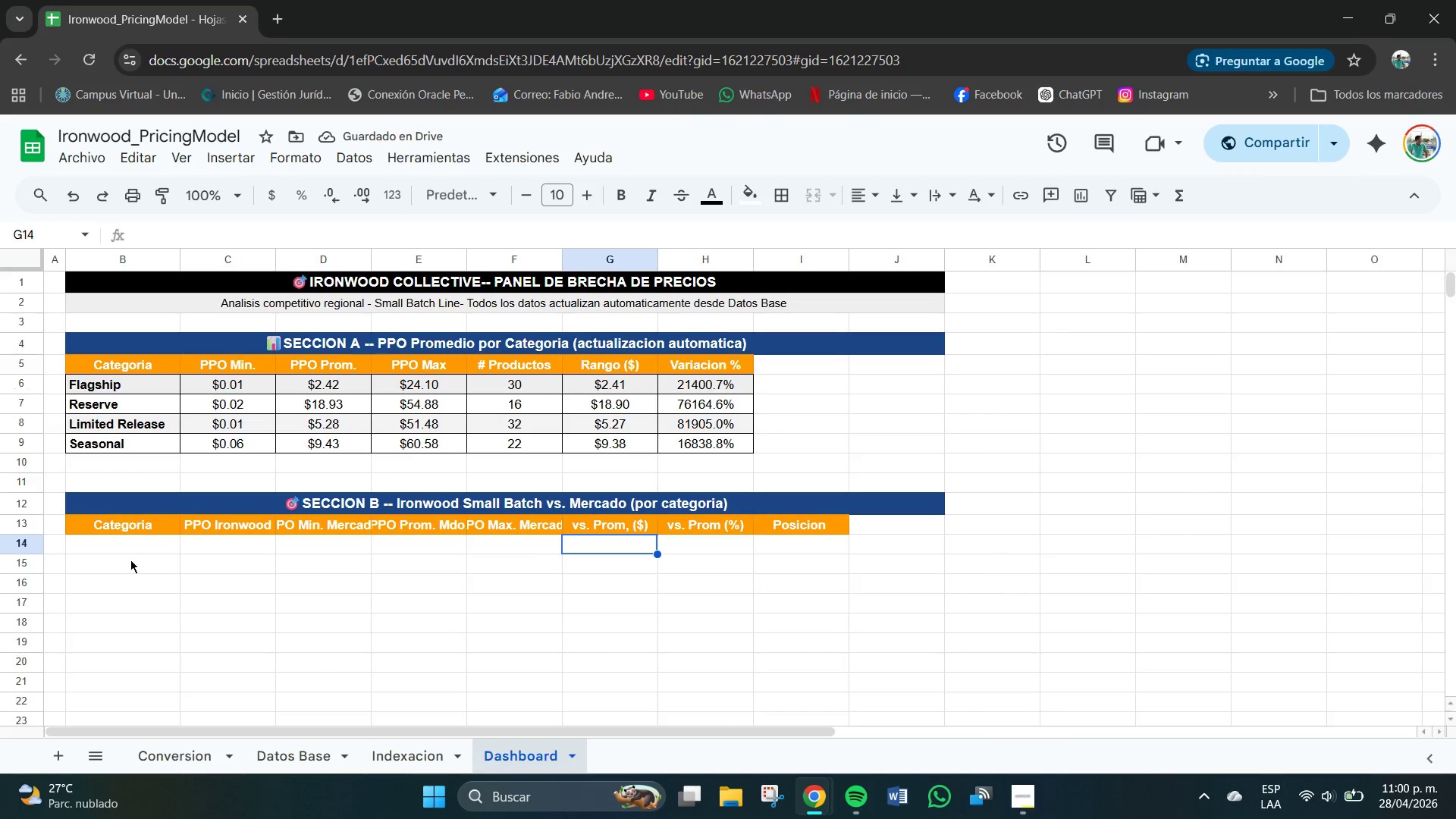 
left_click([118, 558])
 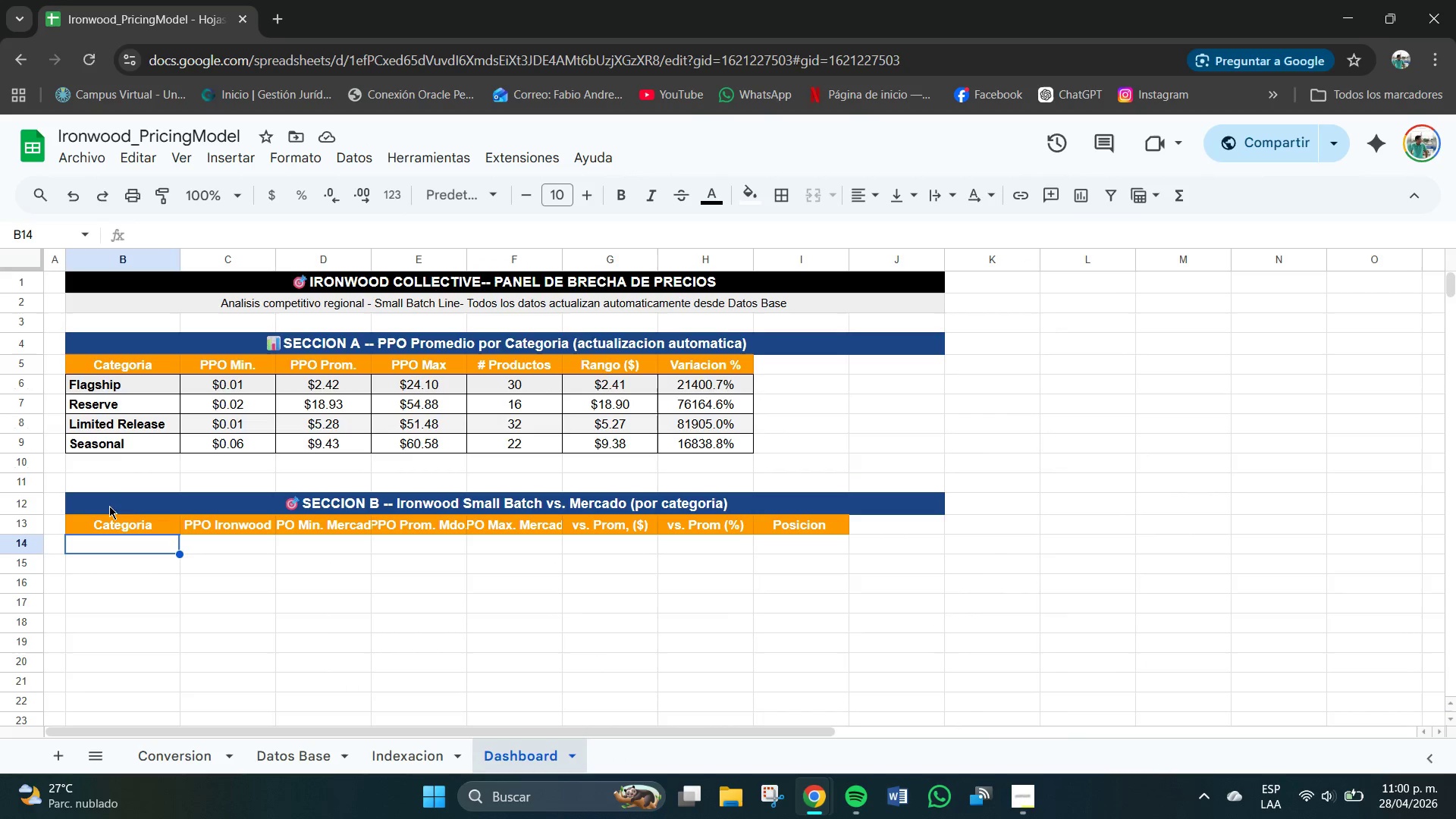 
left_click_drag(start_coordinate=[113, 383], to_coordinate=[117, 445])
 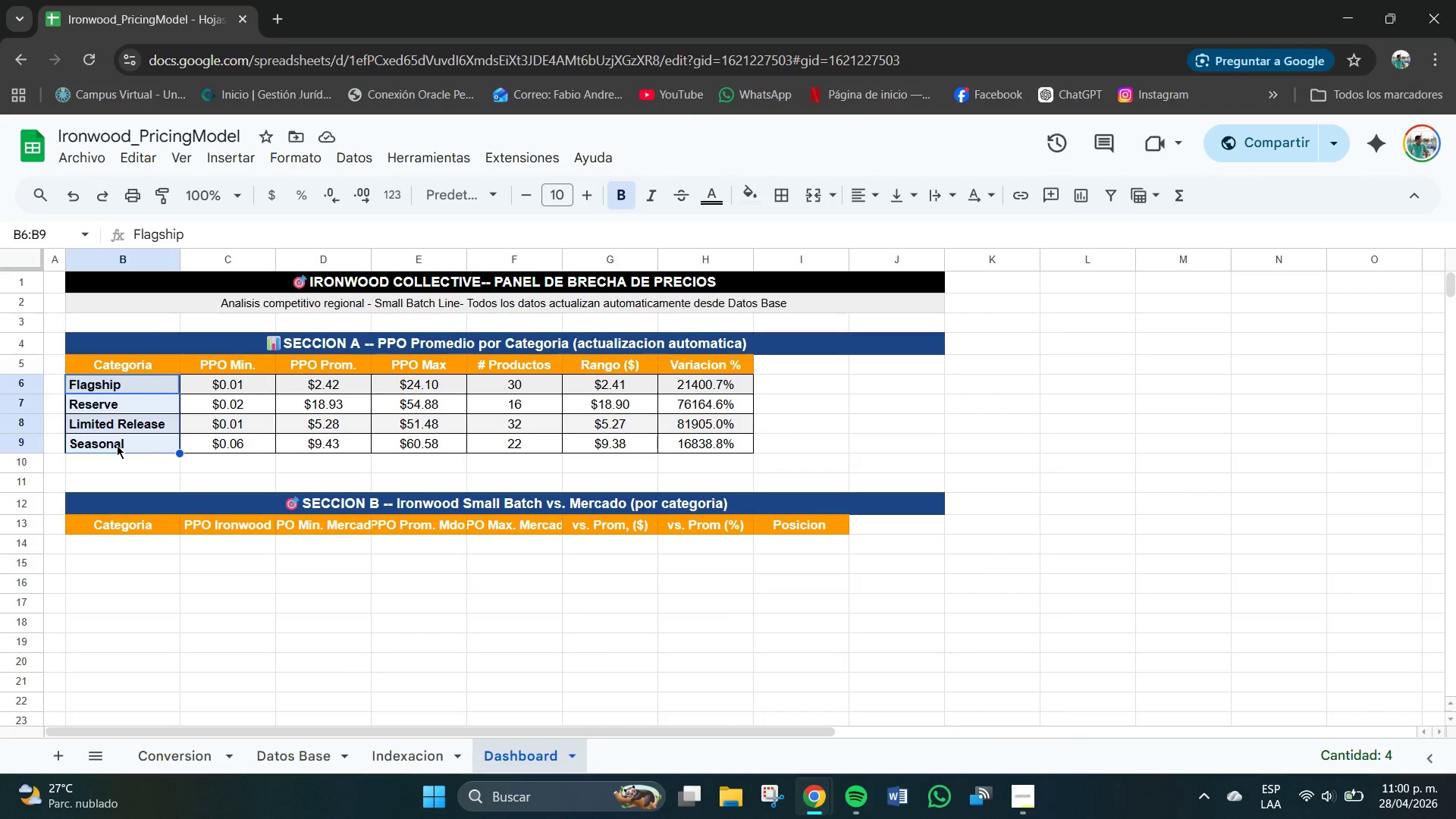 
key(Control+C)
 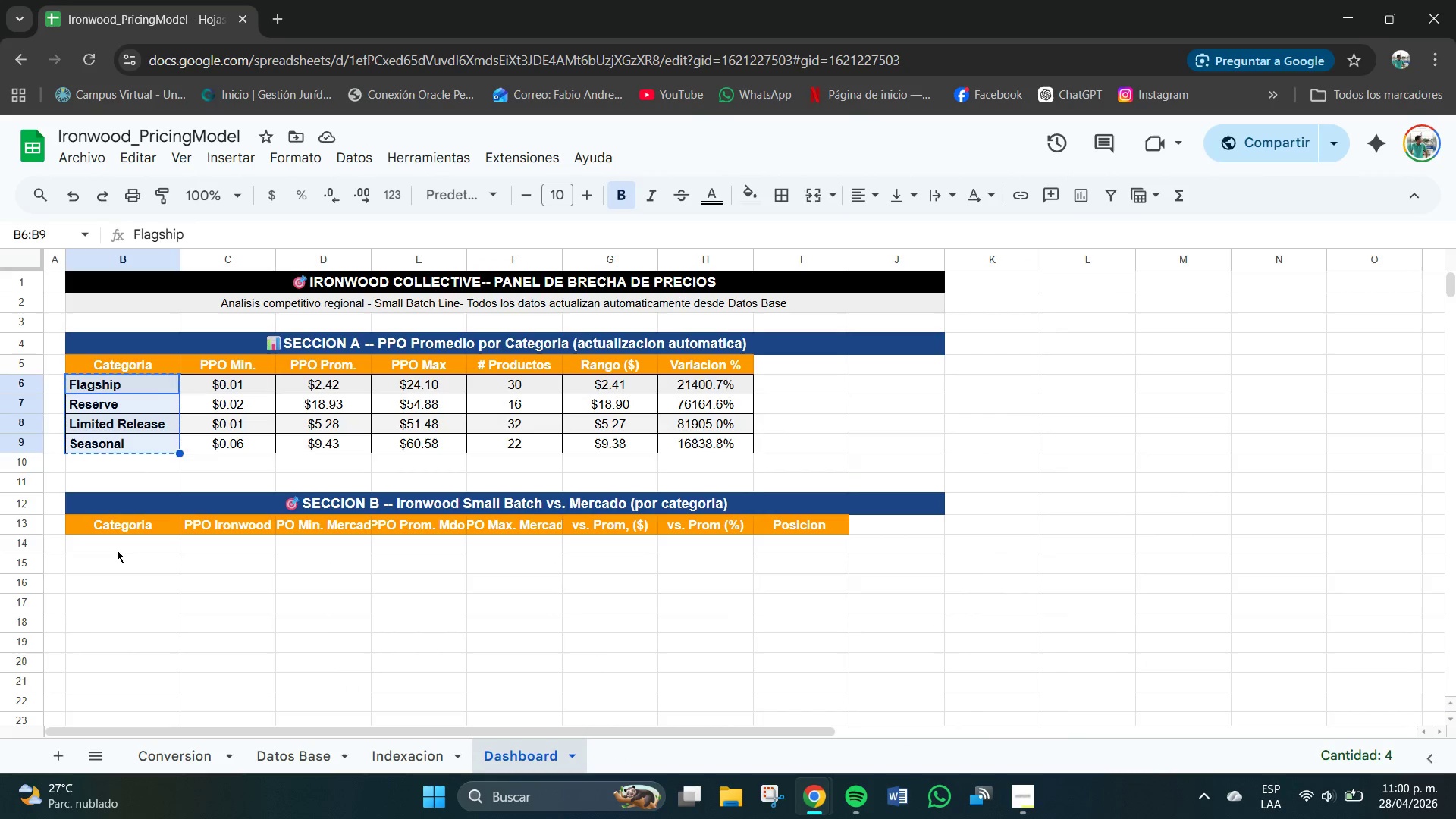 
left_click_drag(start_coordinate=[117, 550], to_coordinate=[118, 601])
 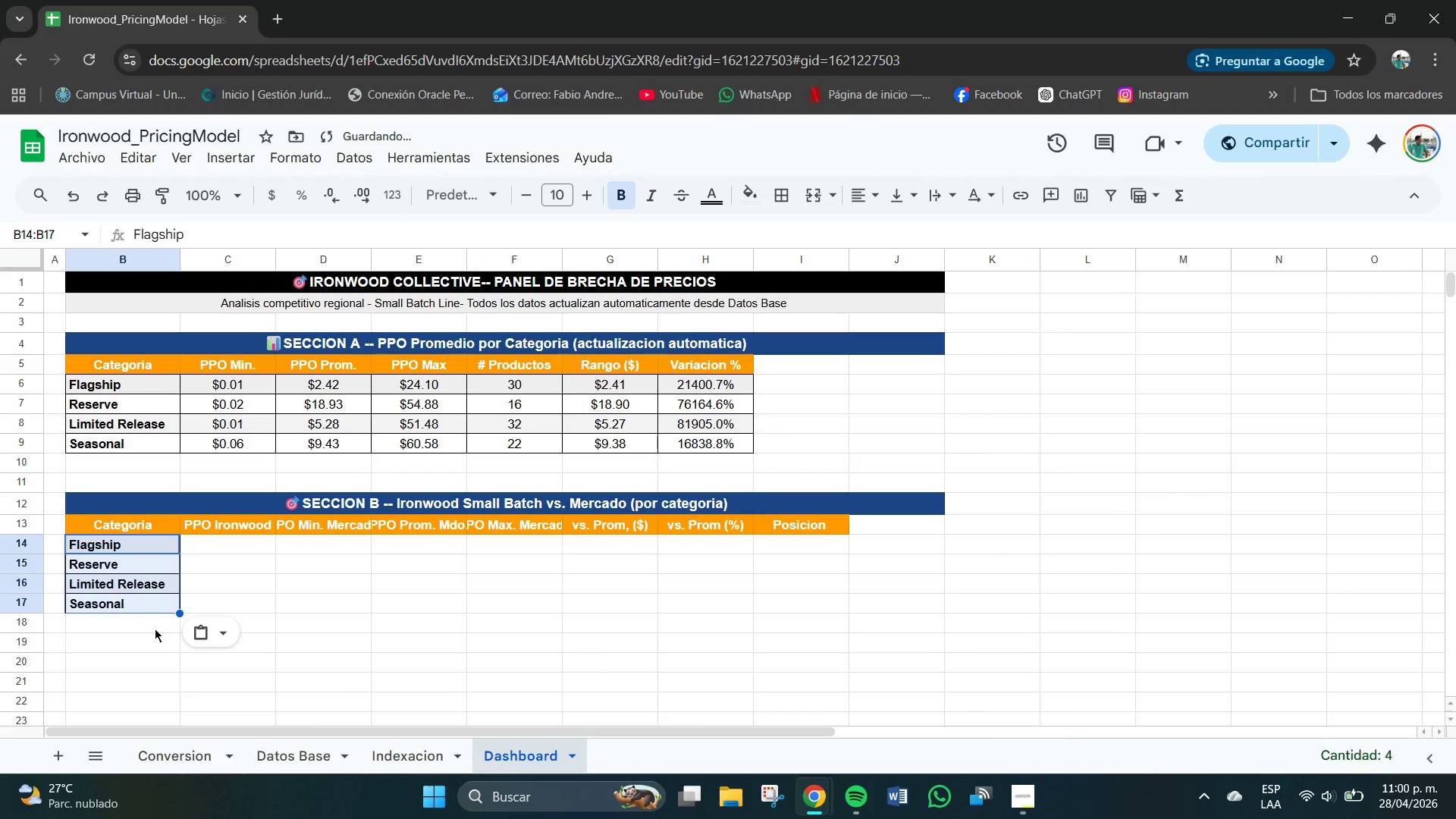 
key(Control+V)
 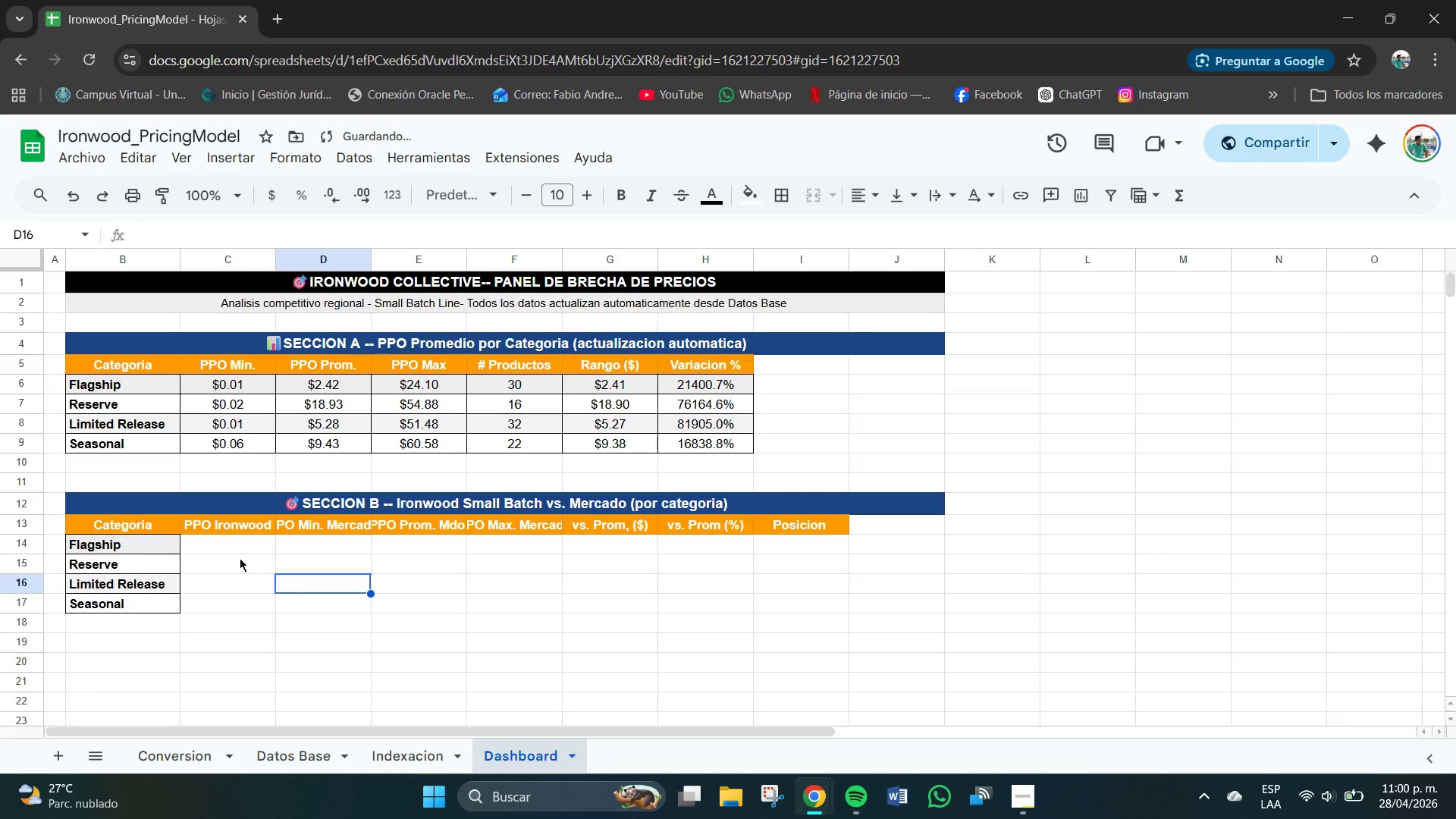 
left_click([212, 545])
 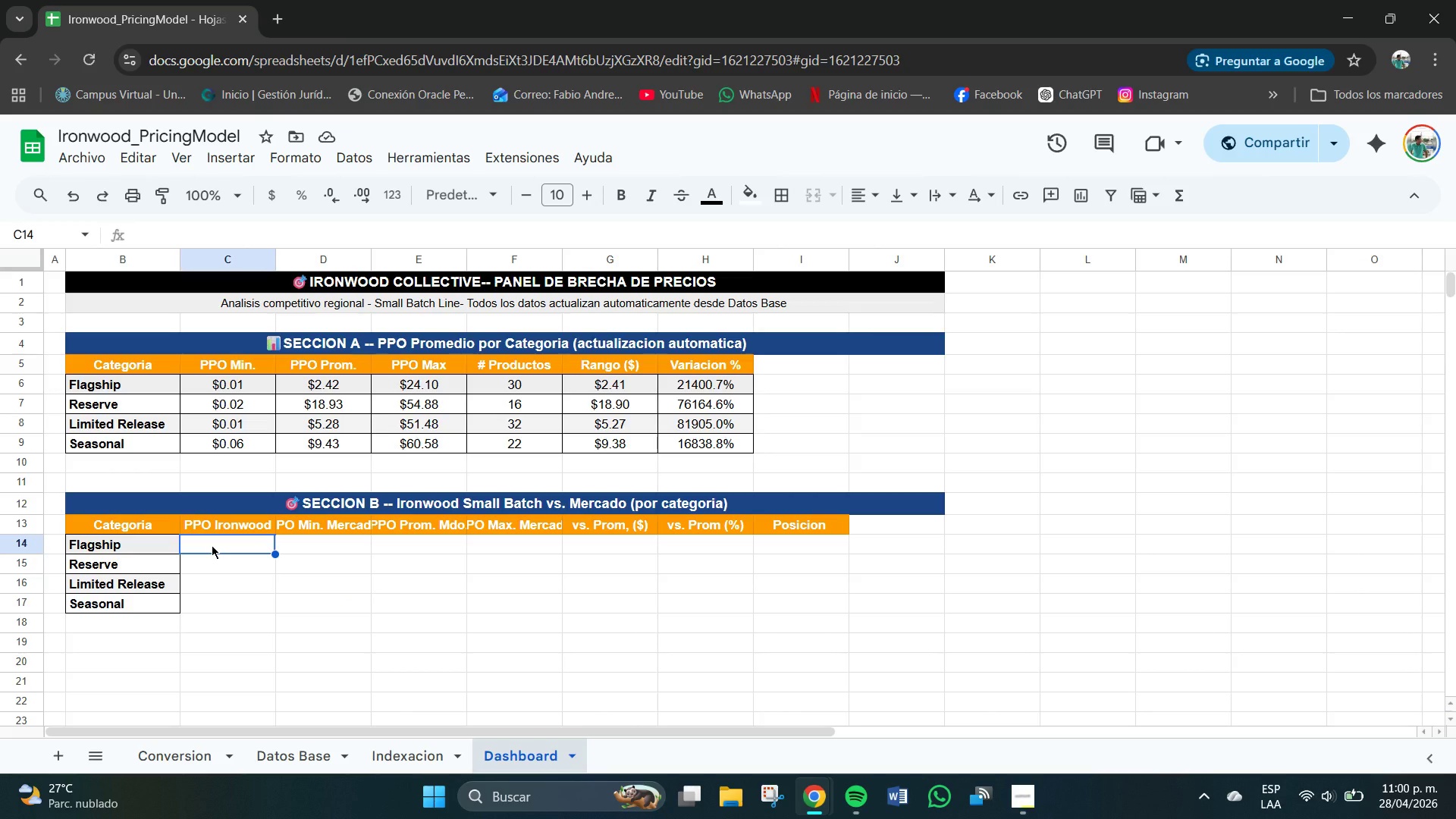 
wait(9.7)
 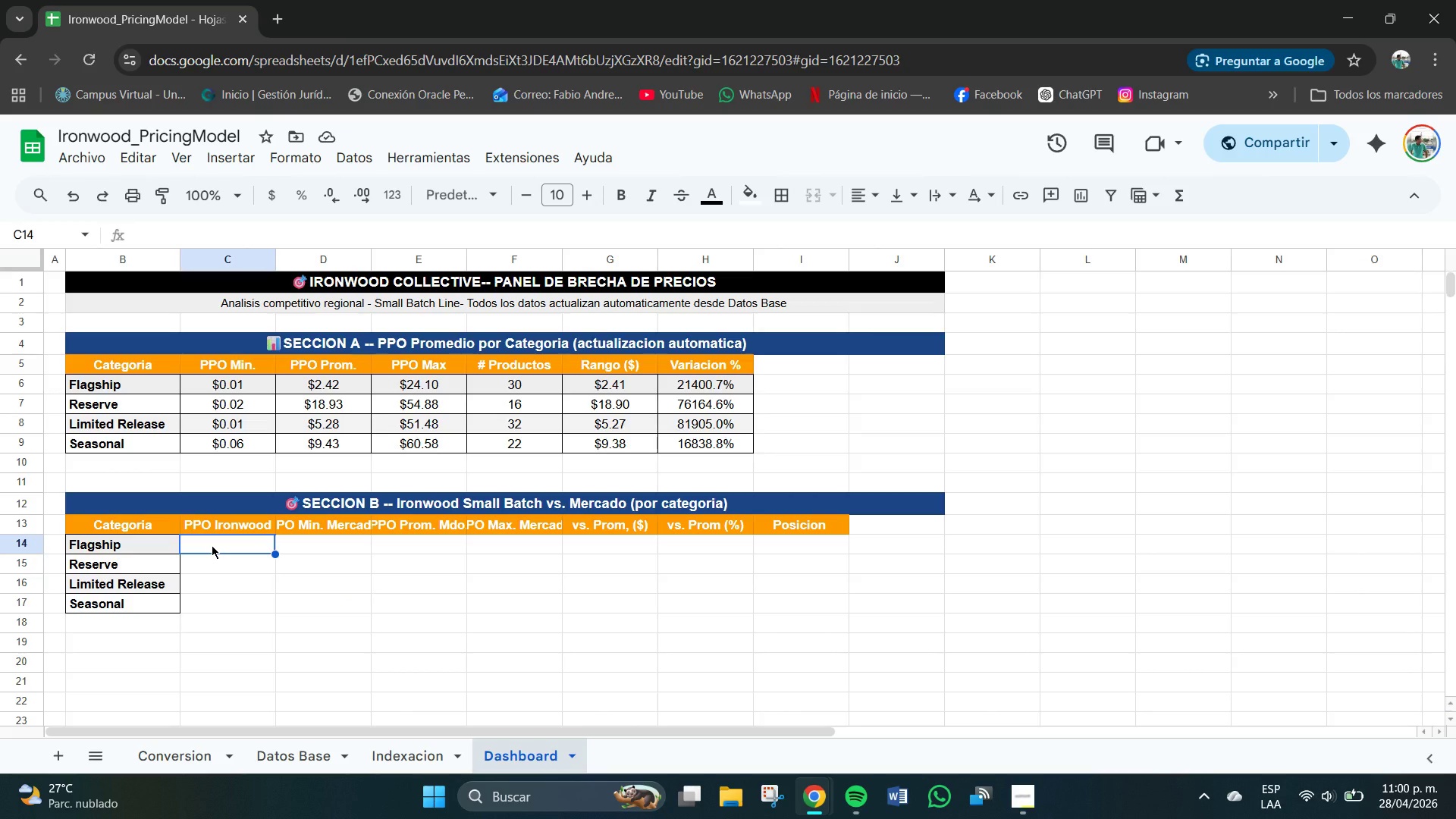 
double_click([222, 541])
 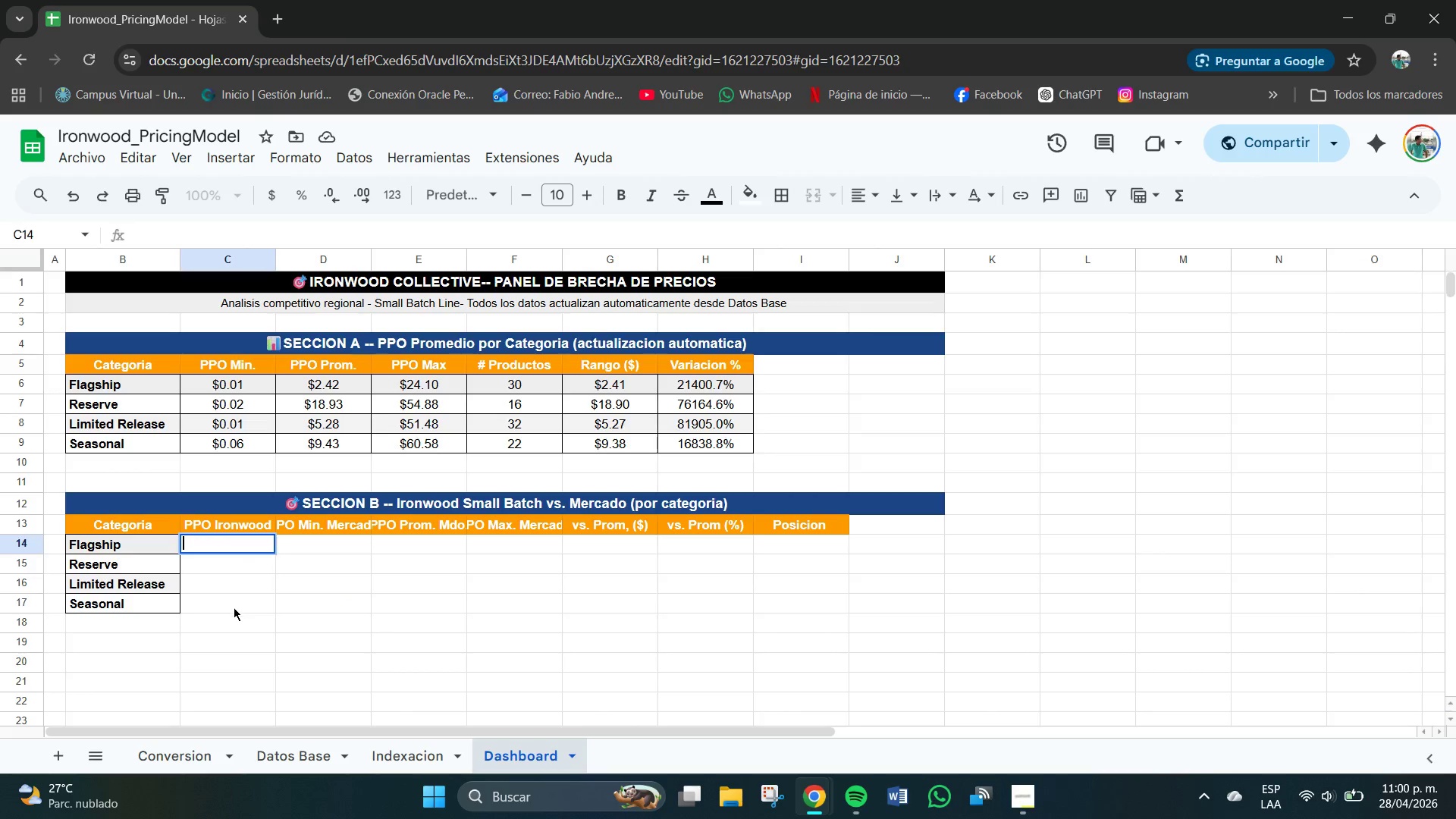 
left_click([234, 607])
 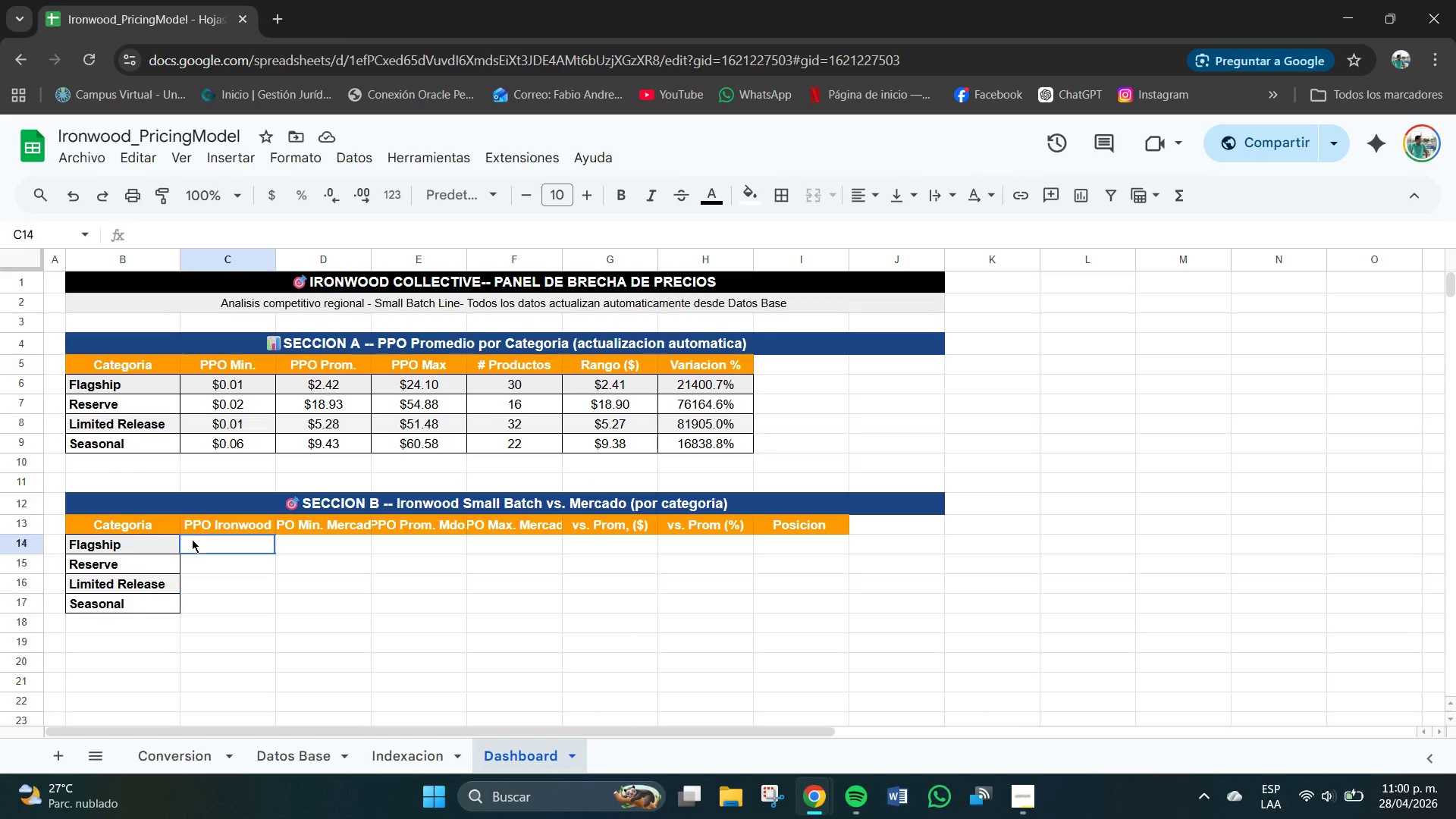 
left_click_drag(start_coordinate=[189, 539], to_coordinate=[839, 613])
 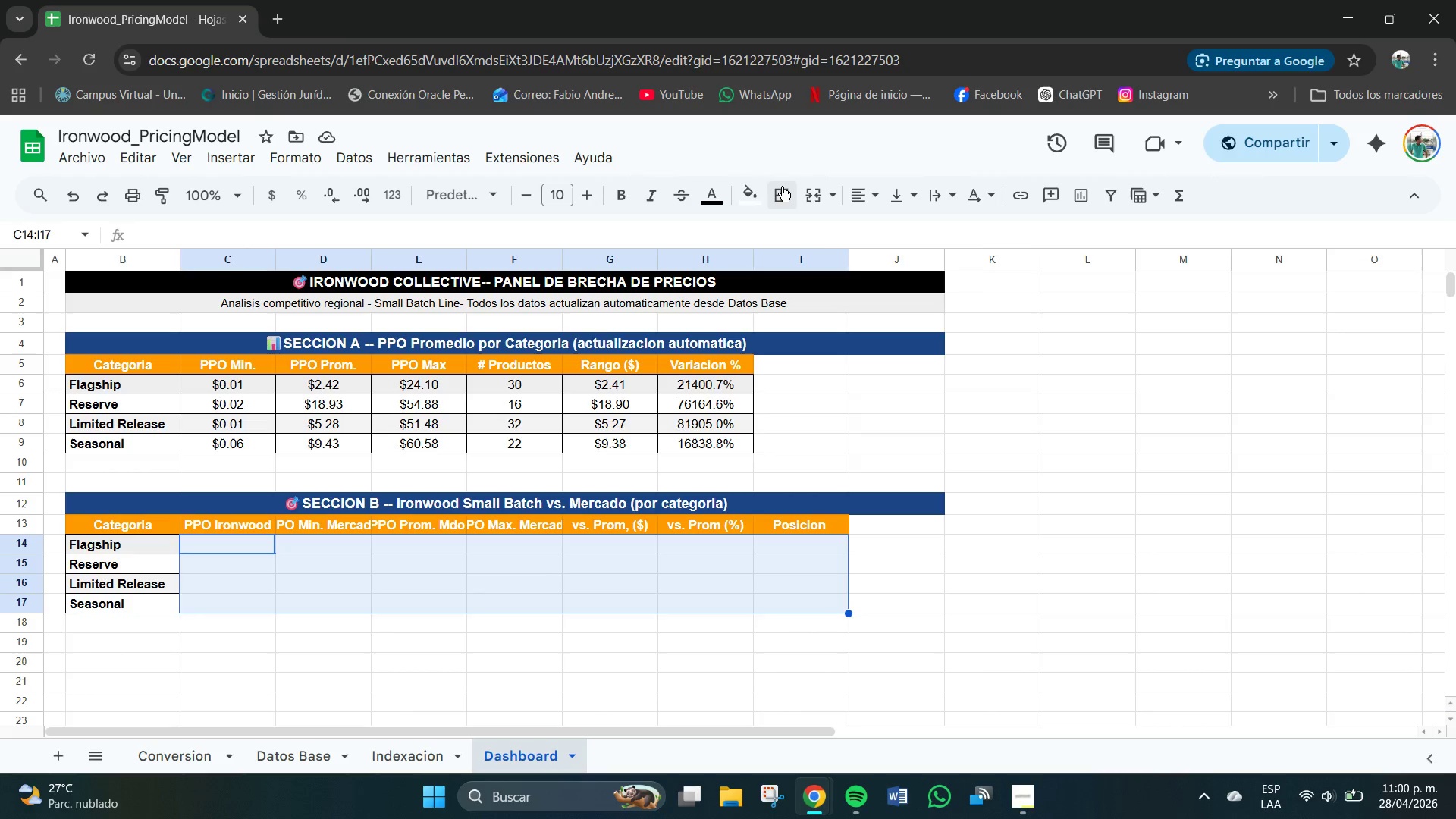 
left_click([782, 187])
 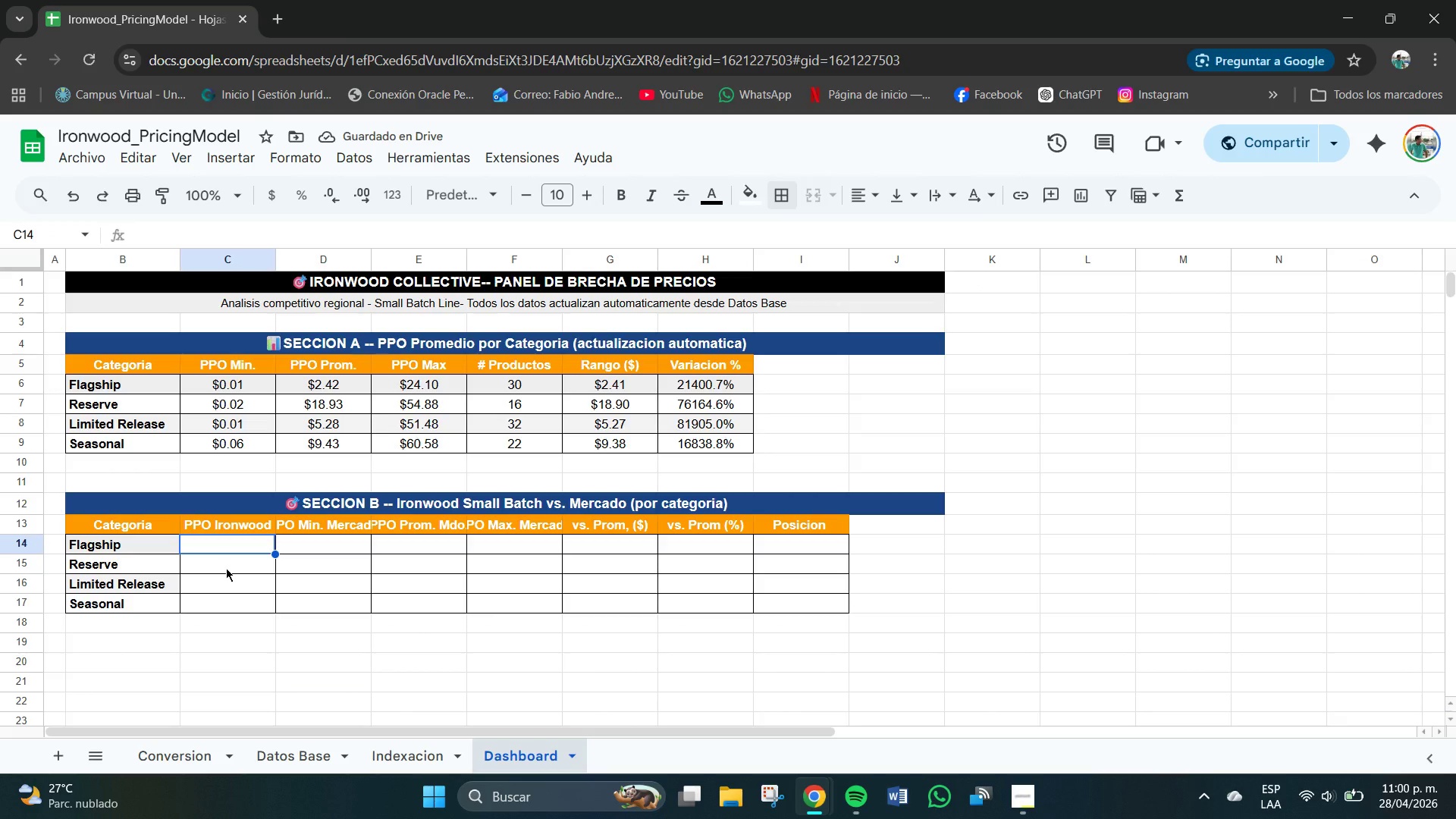 
wait(5.73)
 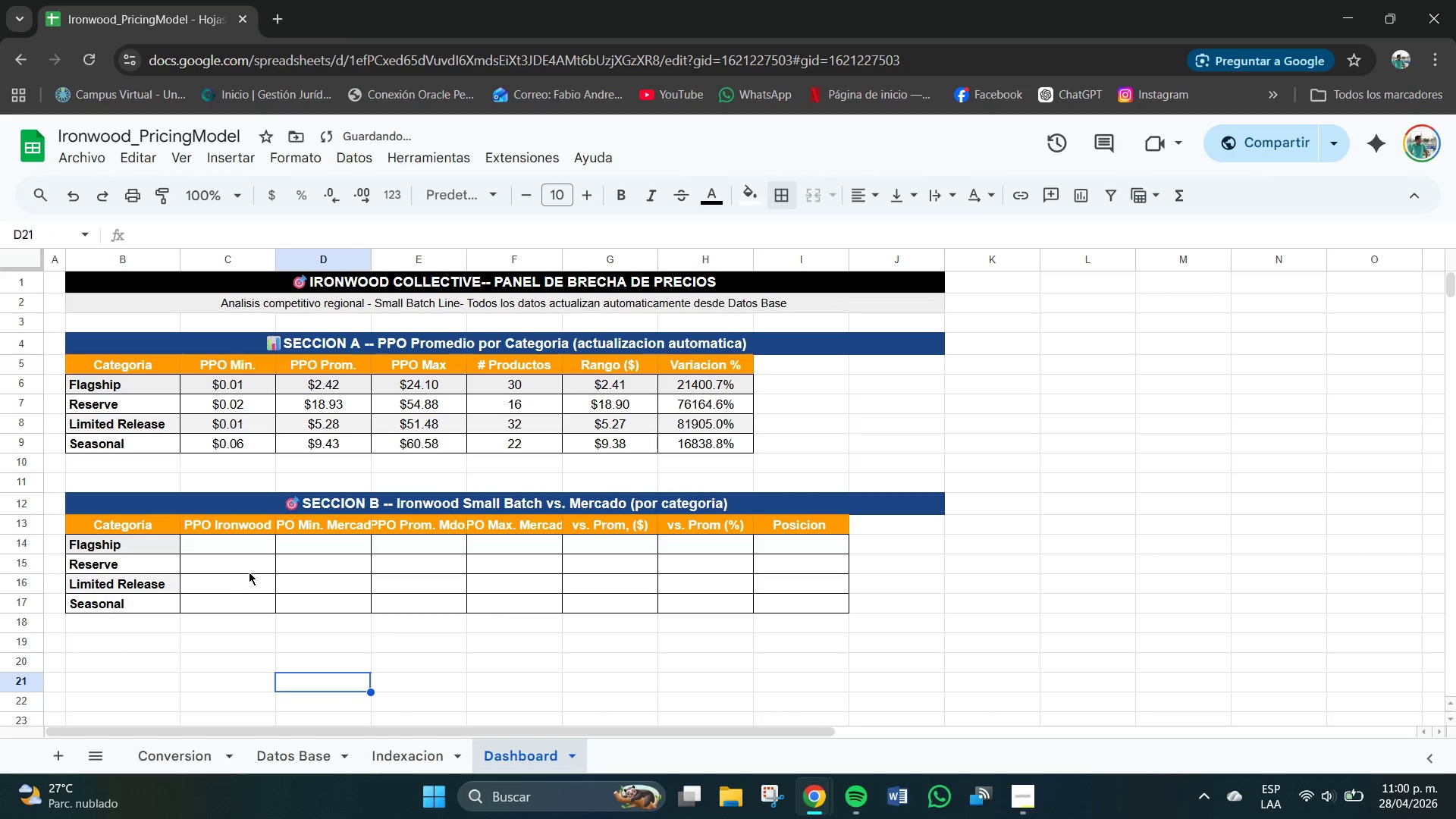 
left_click([220, 548])
 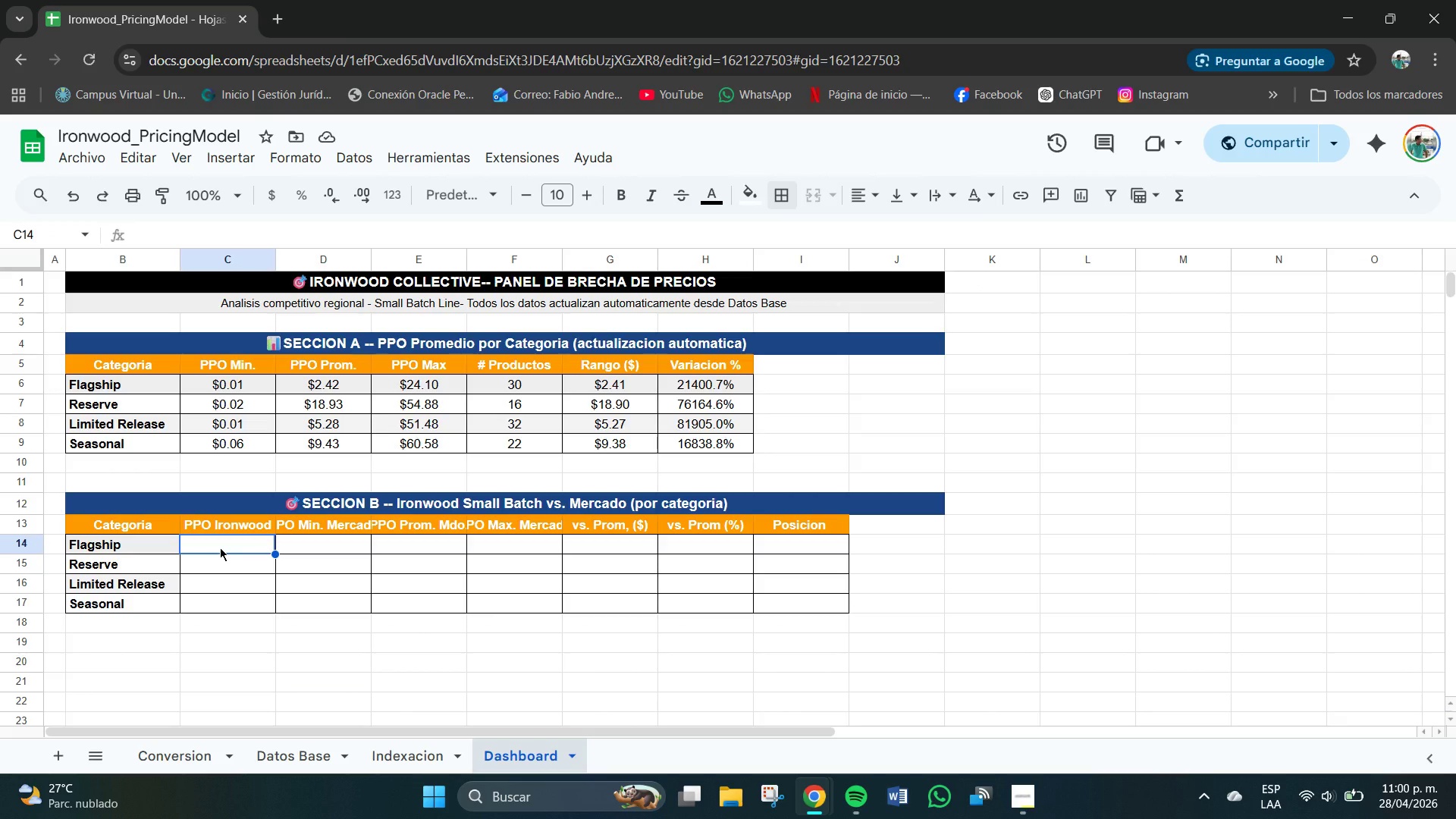 
type()SI,ERROR8)
key(Backspace)
type(*PROMEDIO.SI.CONJUNTO*[Indez)
key(Backspace)
type(xacion[!$E$5>$E$104,[Inda)
key(Backspace)
type(exacion[@)
key(Backspace)
type(!)
 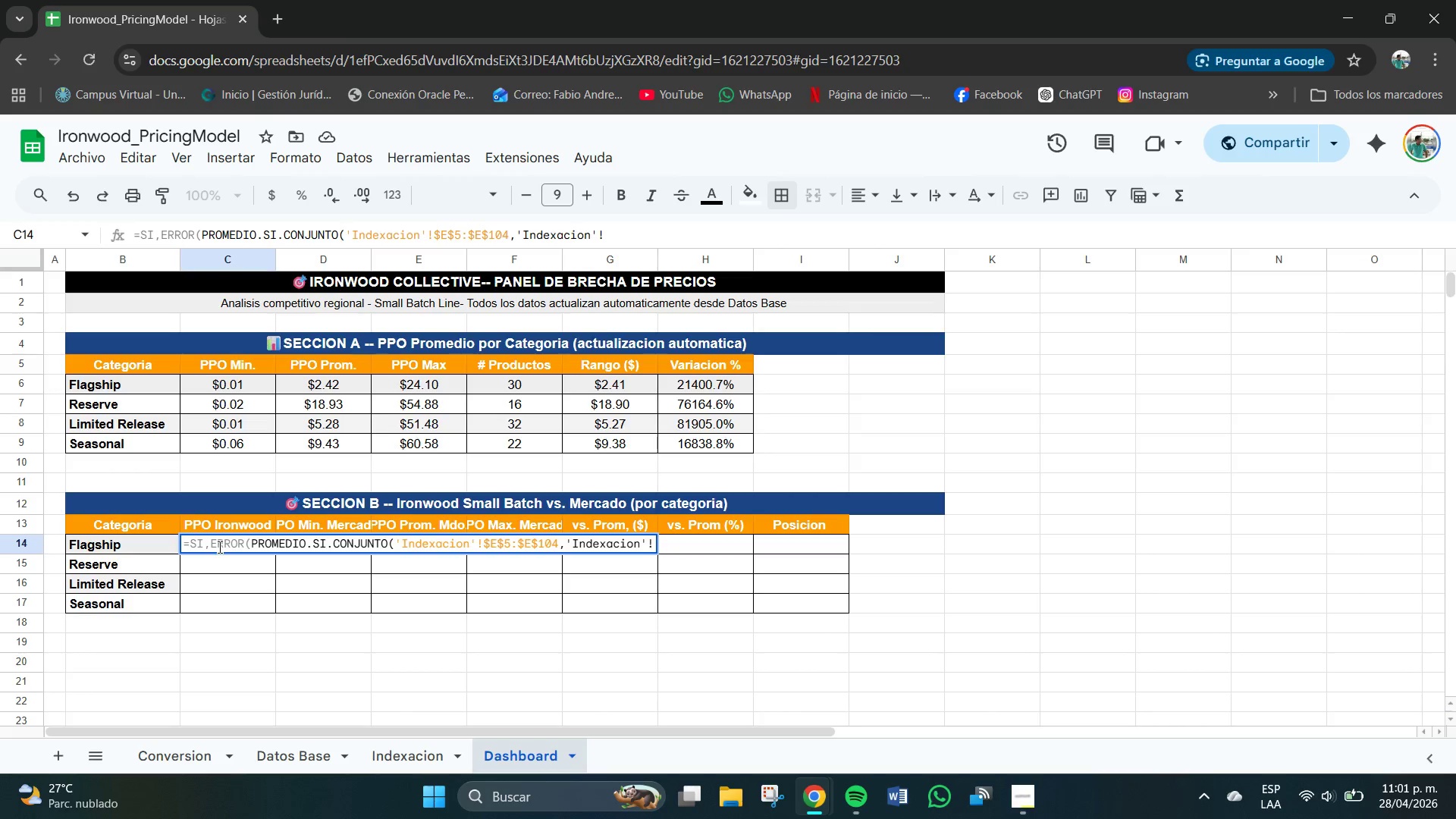 
hold_key(key=ArrowUp, duration=0.73)
 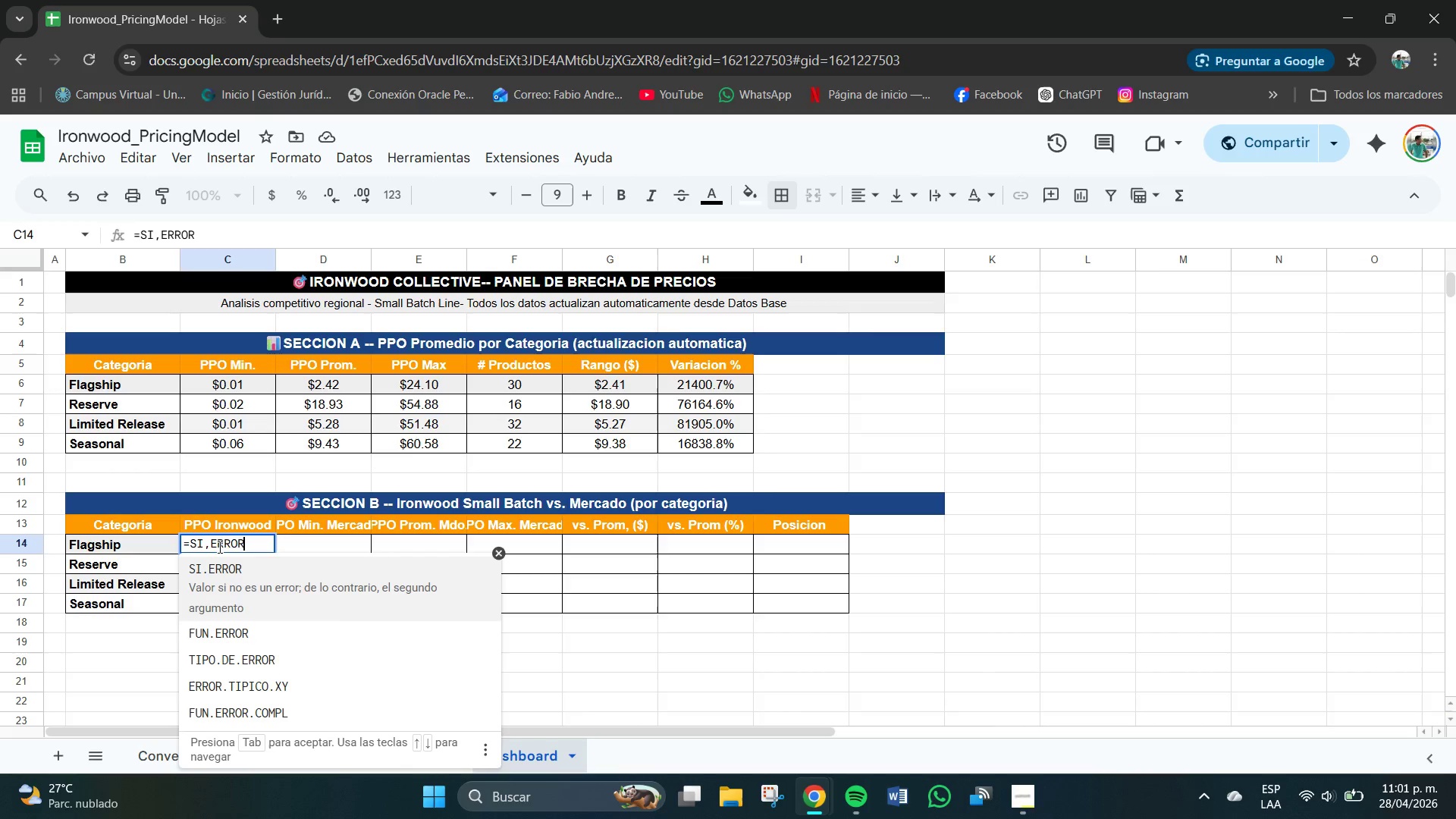 
type($e)
key(Backspace)
type(E)
key(Backspace)
type(D$5>$D$104,B15)
key(Backspace)
type(4,[Inden)
key(Backspace)
type(xaxion0)
key(Backspace)
type([!$C$5>$C$104)
 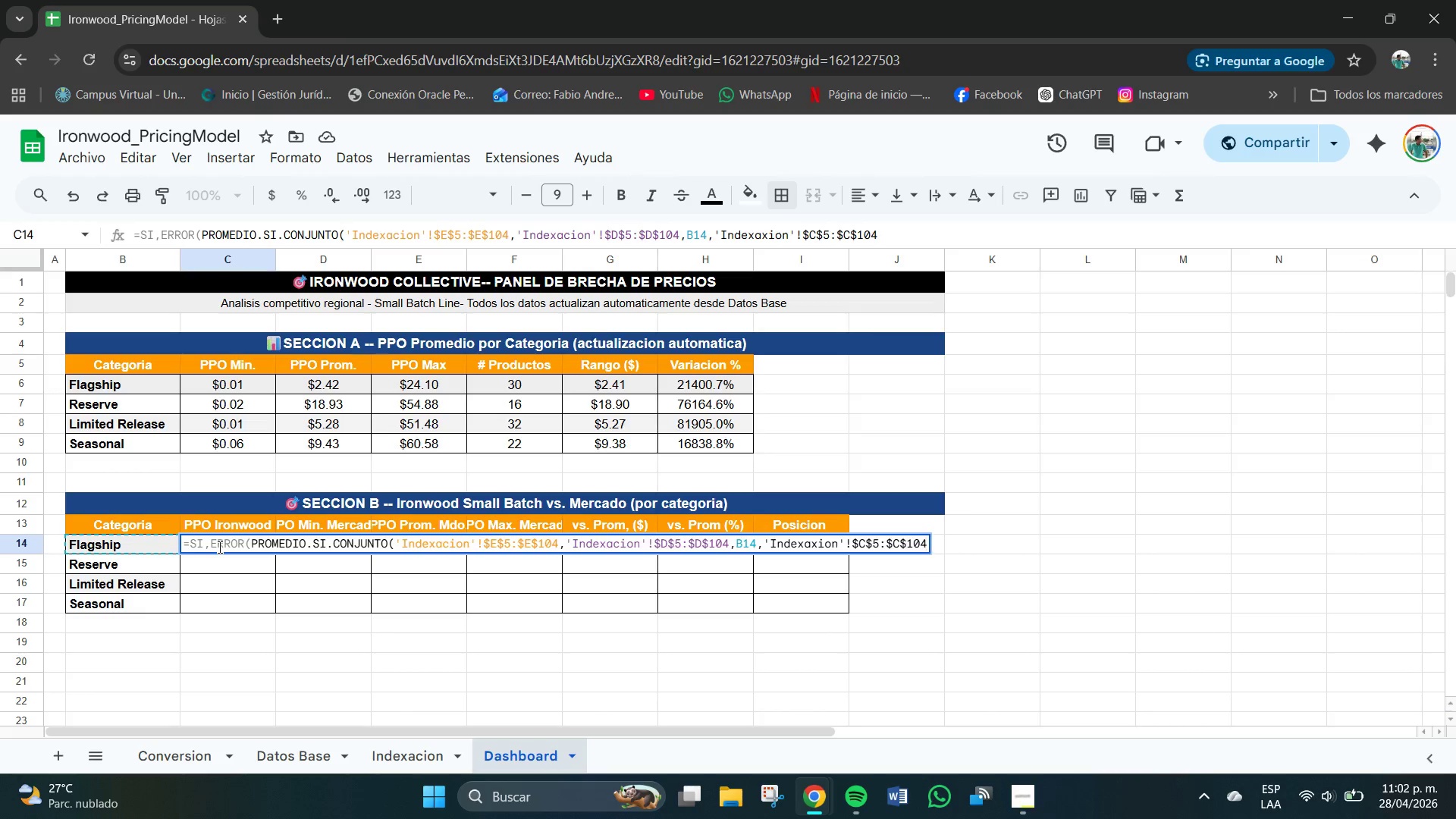 
left_click([846, 543])
 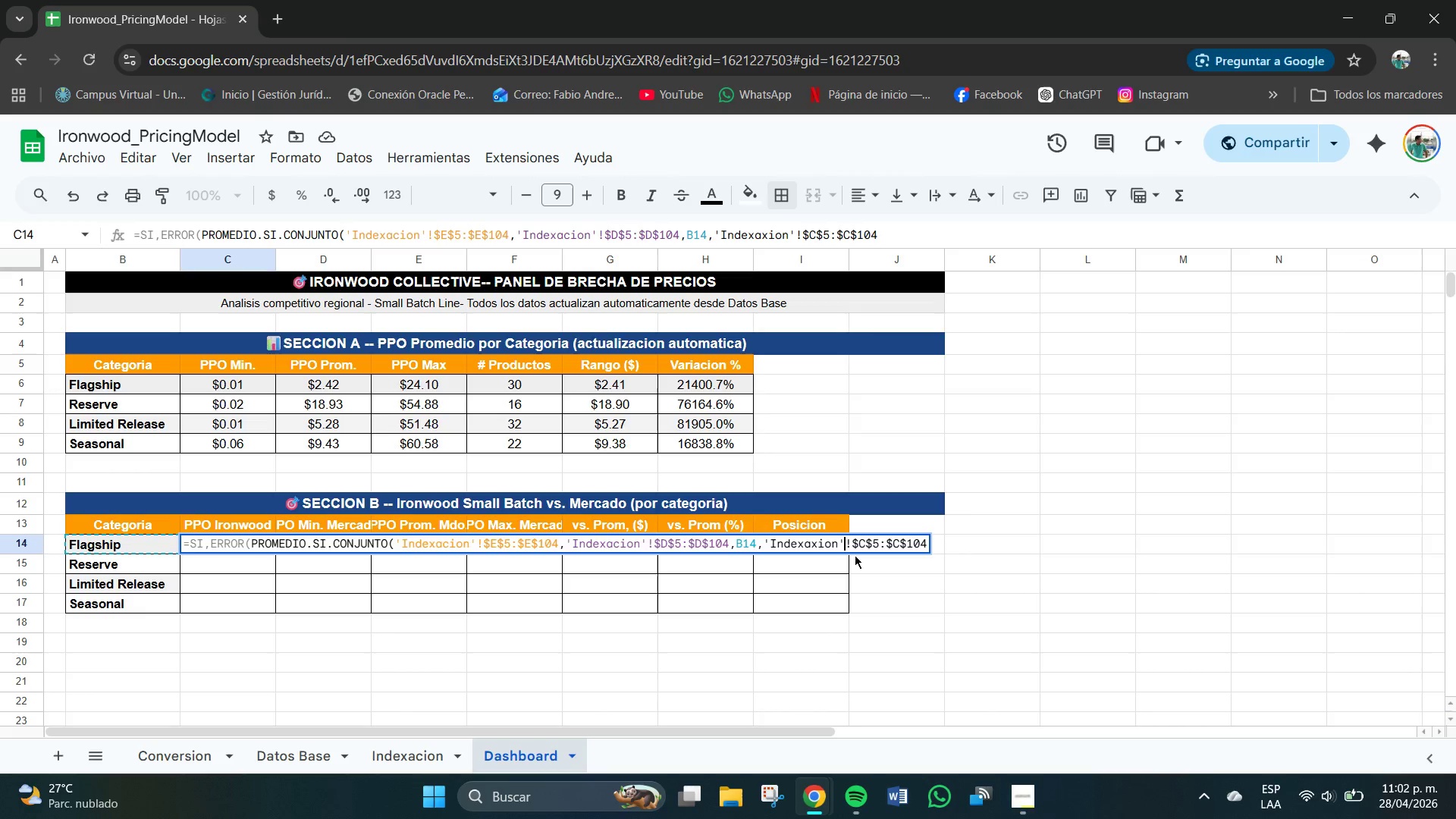 
key(ArrowRight)
 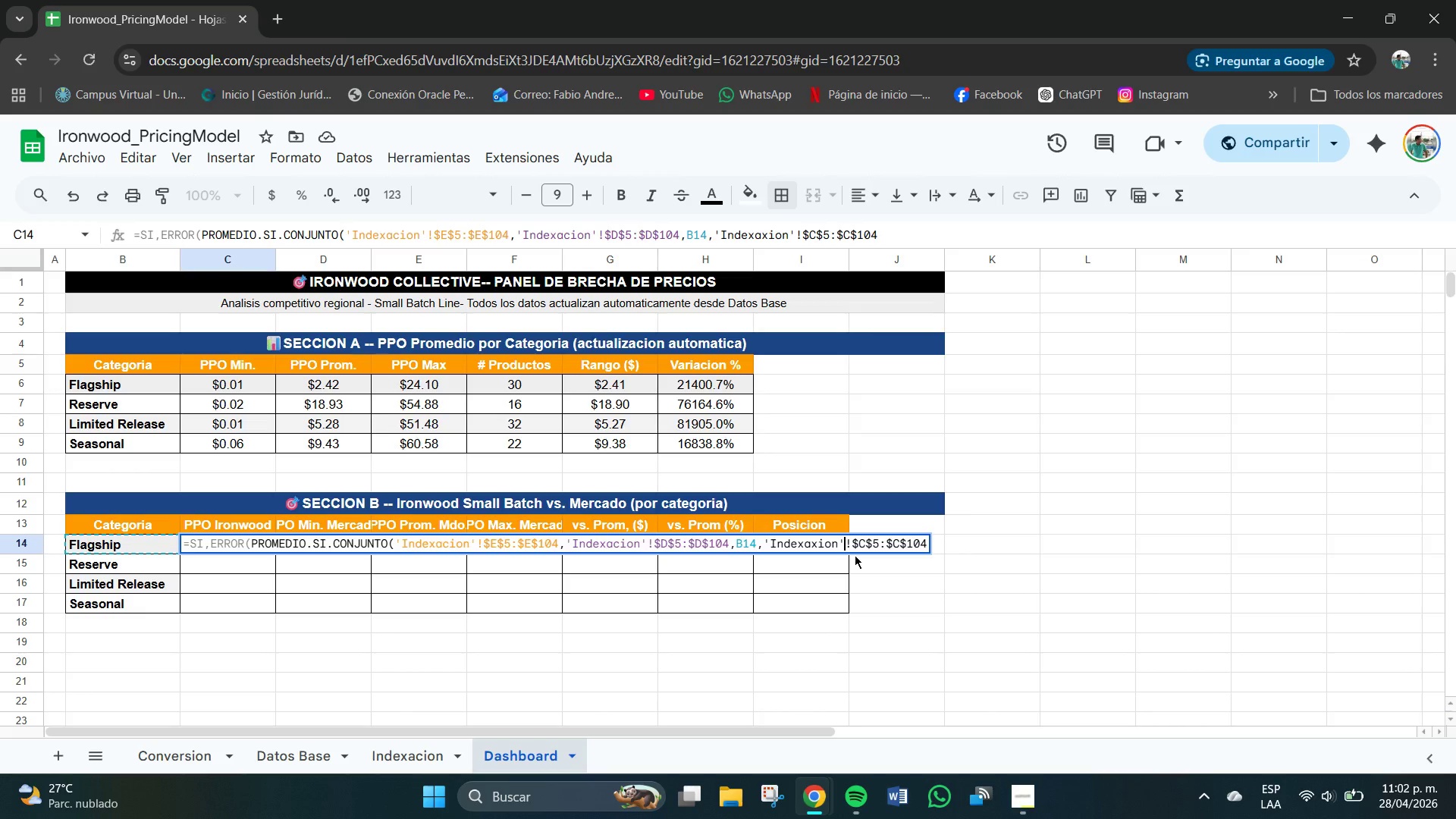 
key(ArrowLeft)
 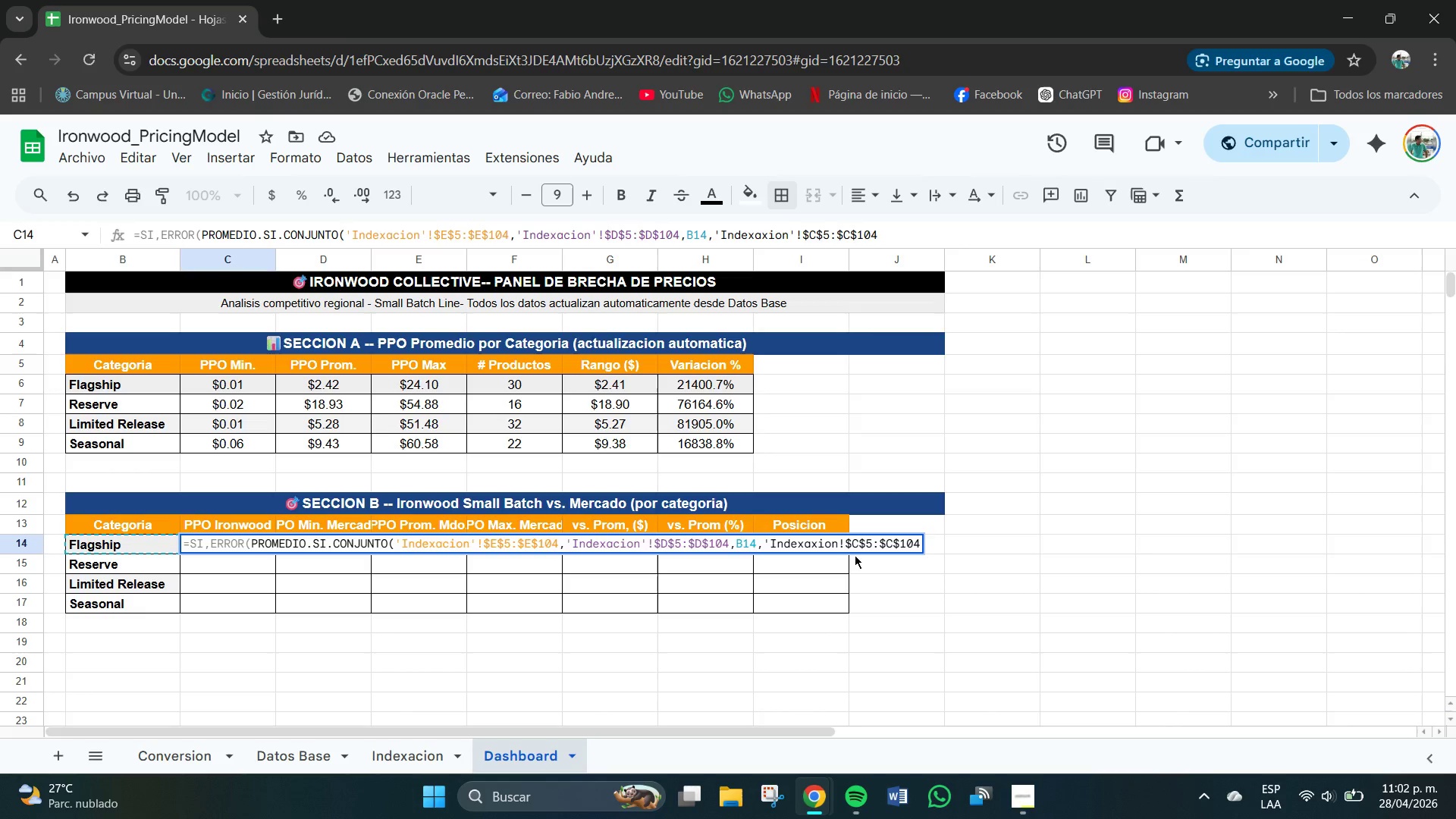 
key(Backspace)
 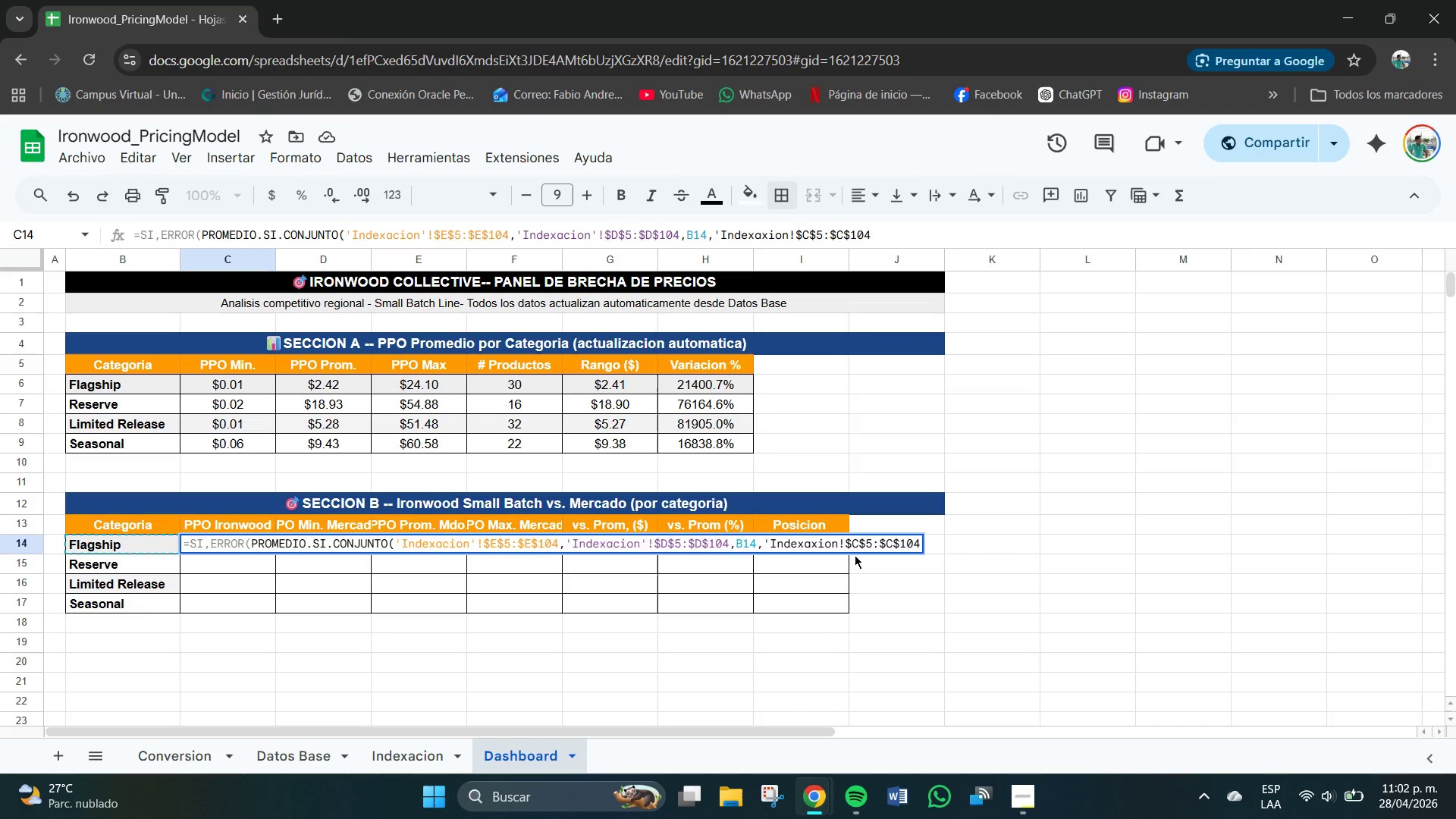 
key(BracketLeft)
 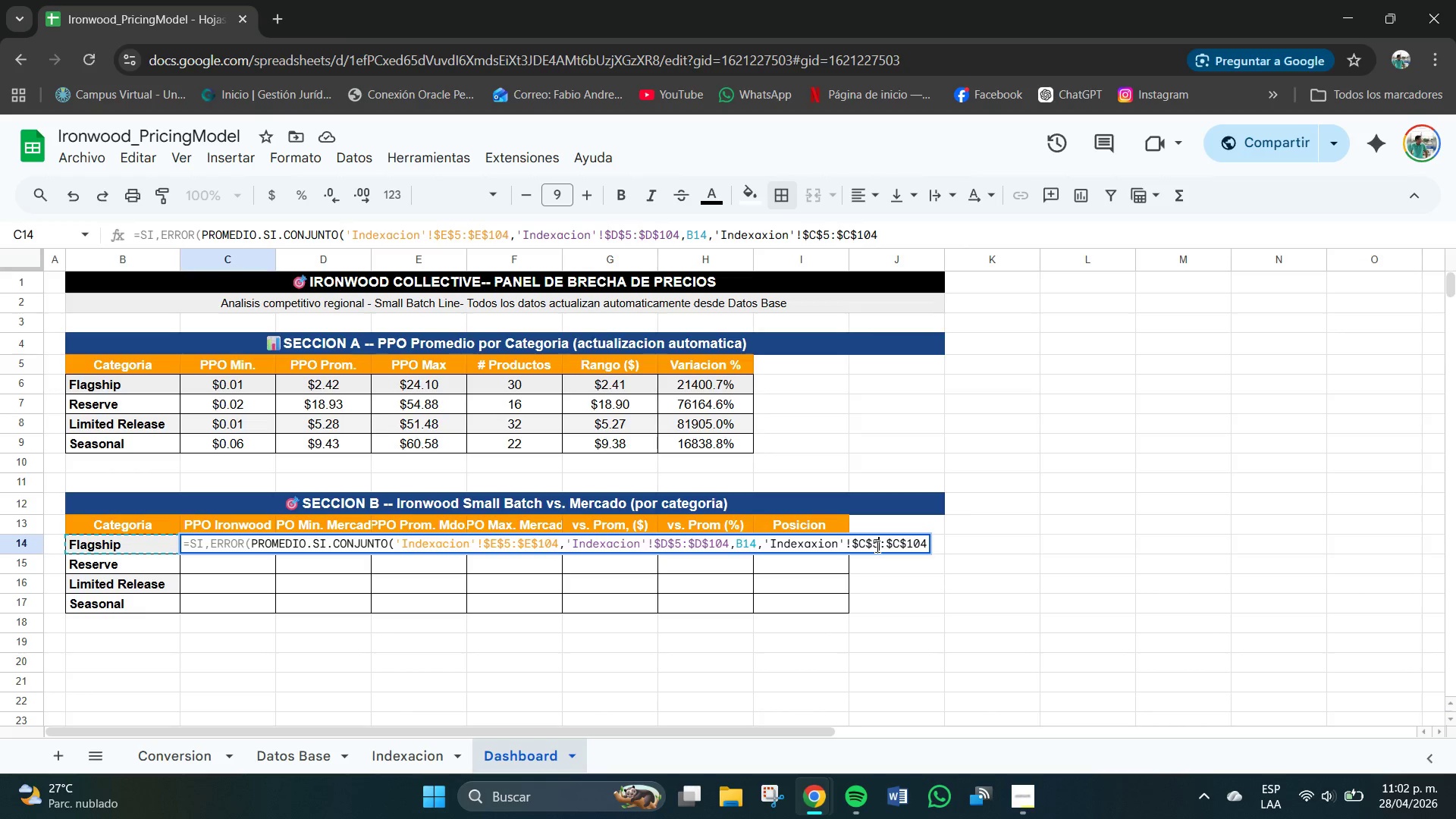 
double_click([905, 548])
 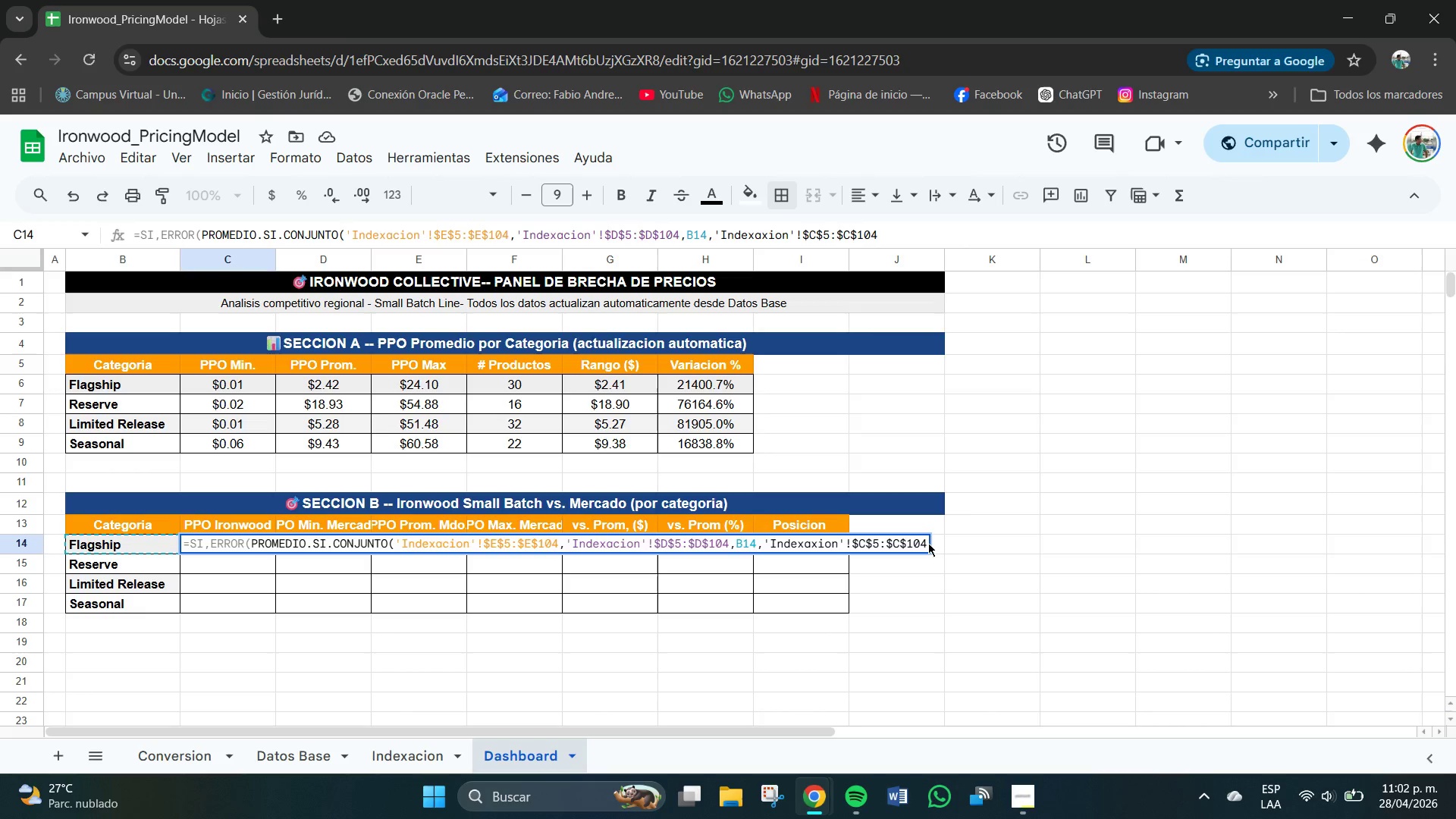 
double_click([927, 541])
 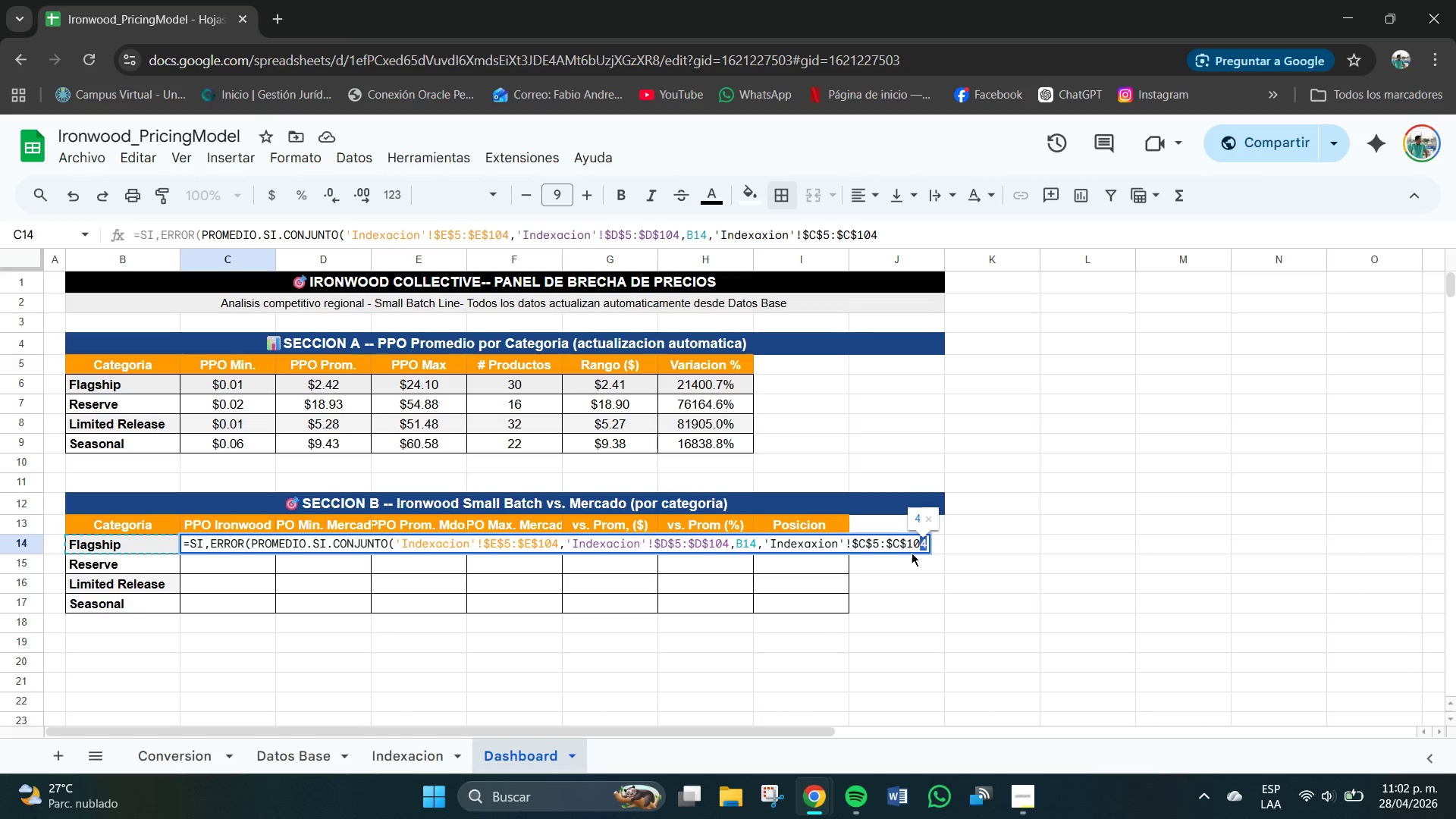 
left_click([930, 546])
 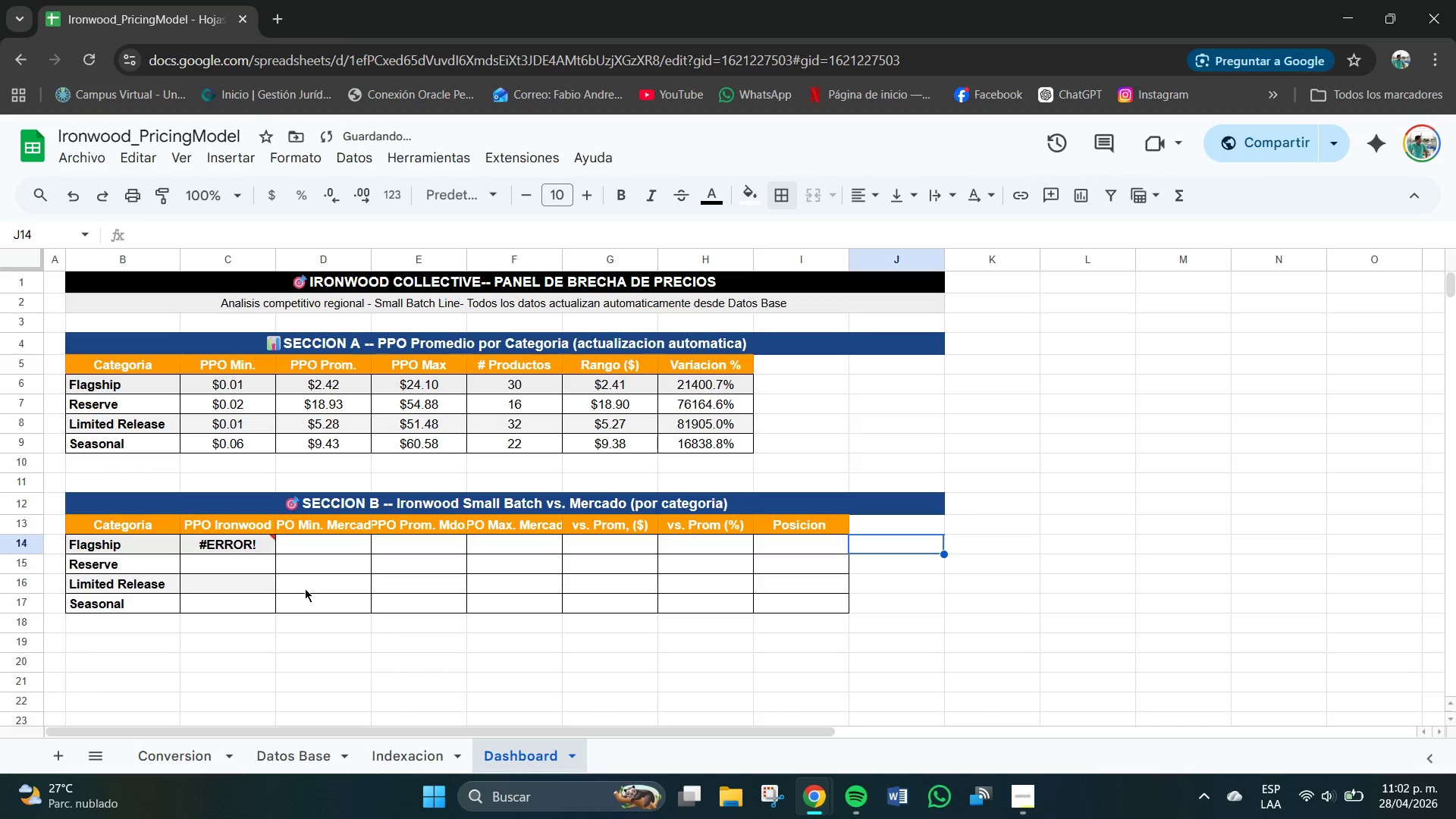 
left_click([235, 550])
 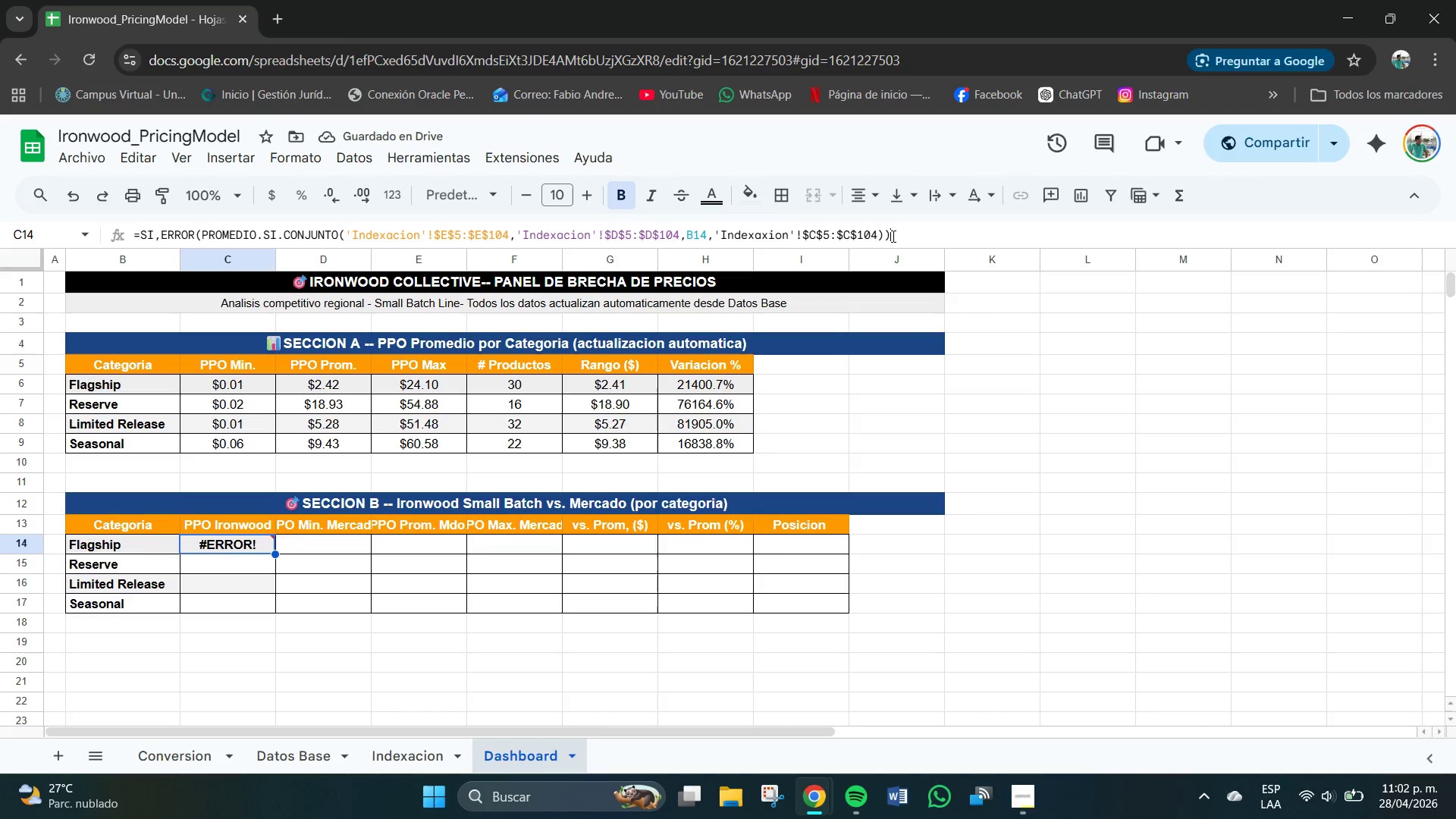 
key(Backspace)
key(Backspace)
type(,[)
key(Backspace)
type(@IO)
key(Backspace)
 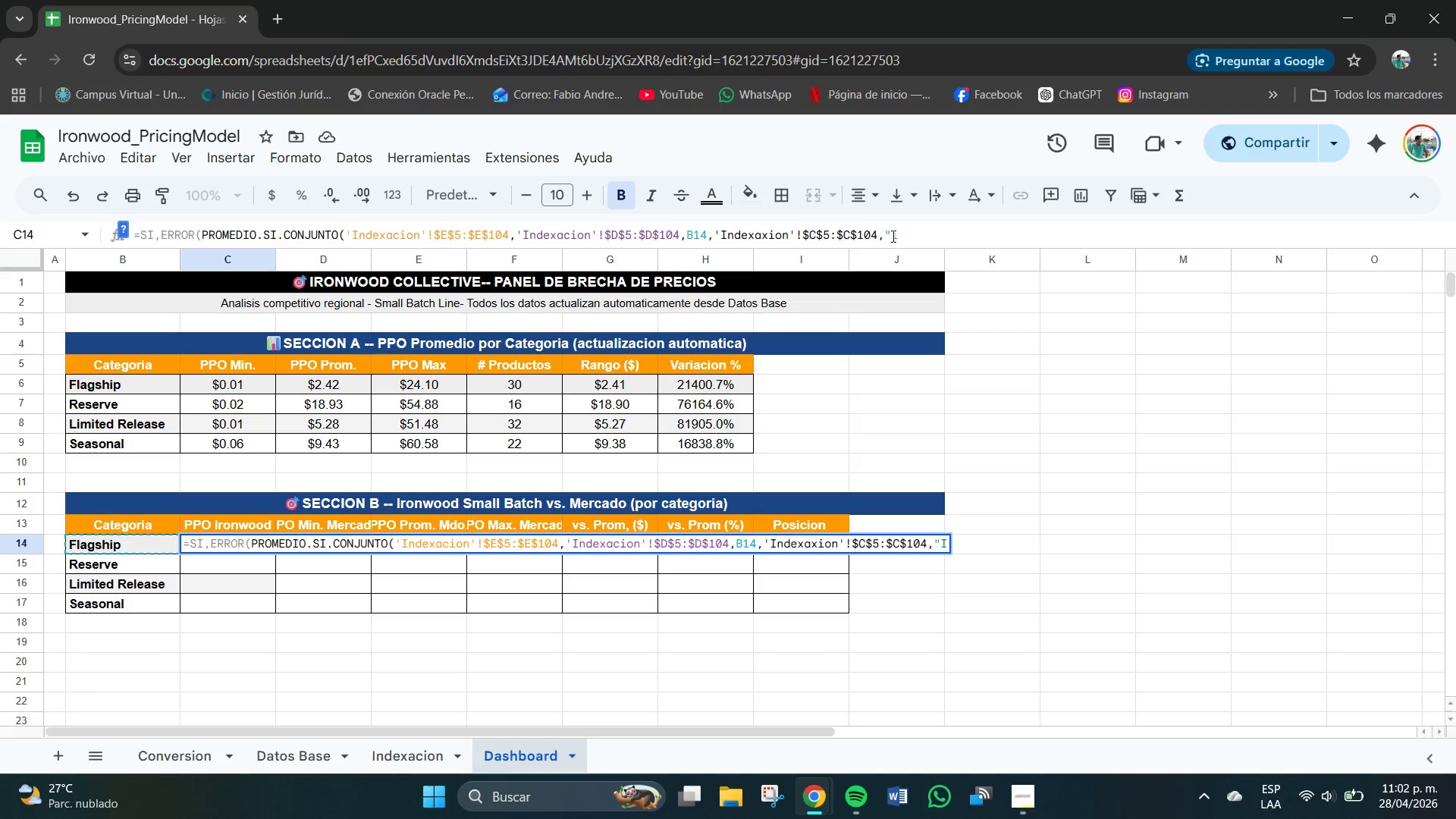 
left_click([931, 242])
 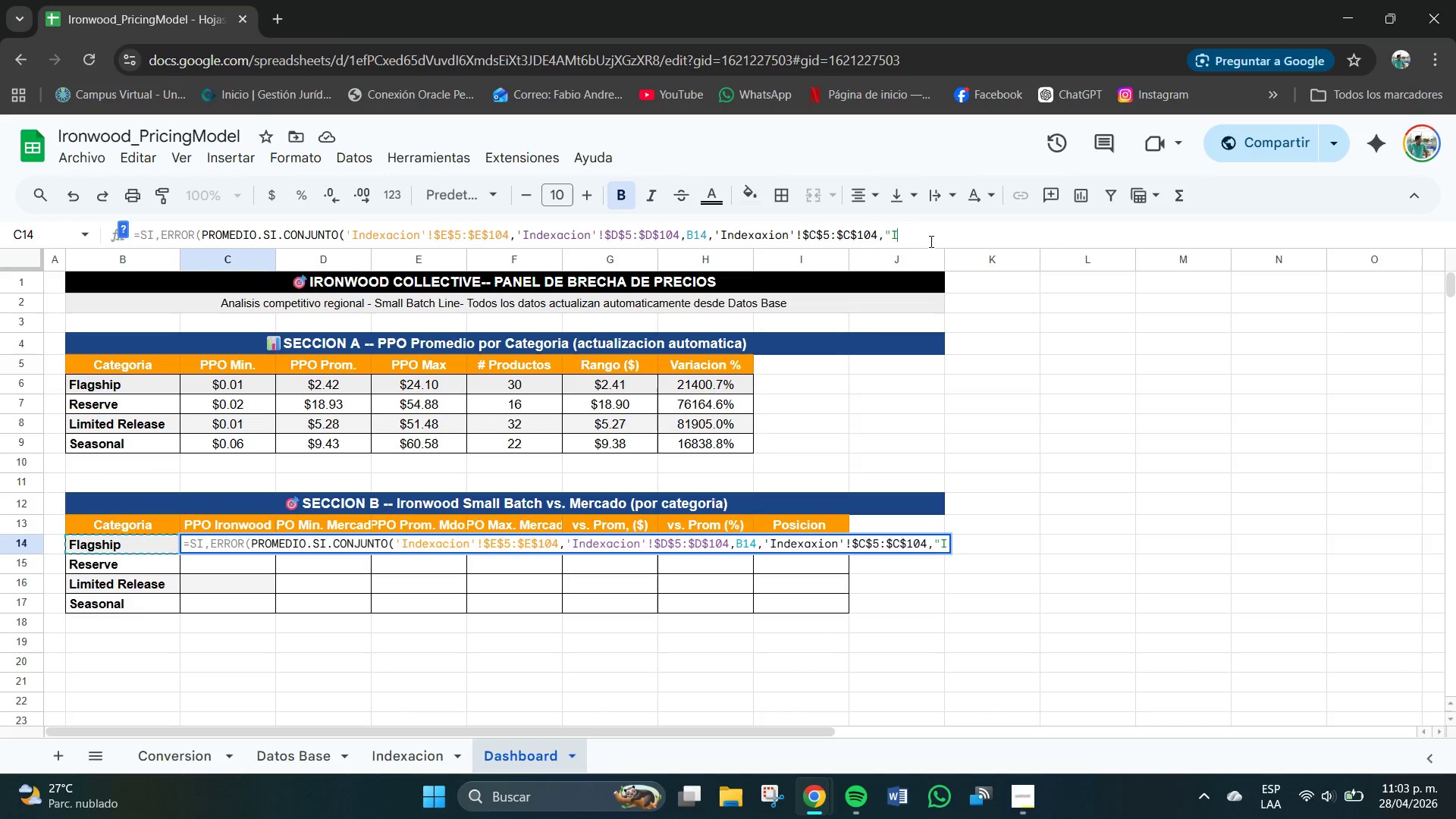 
type(eo)
key(Backspace)
key(Backspace)
type(ronwood Collective@(,@@()
 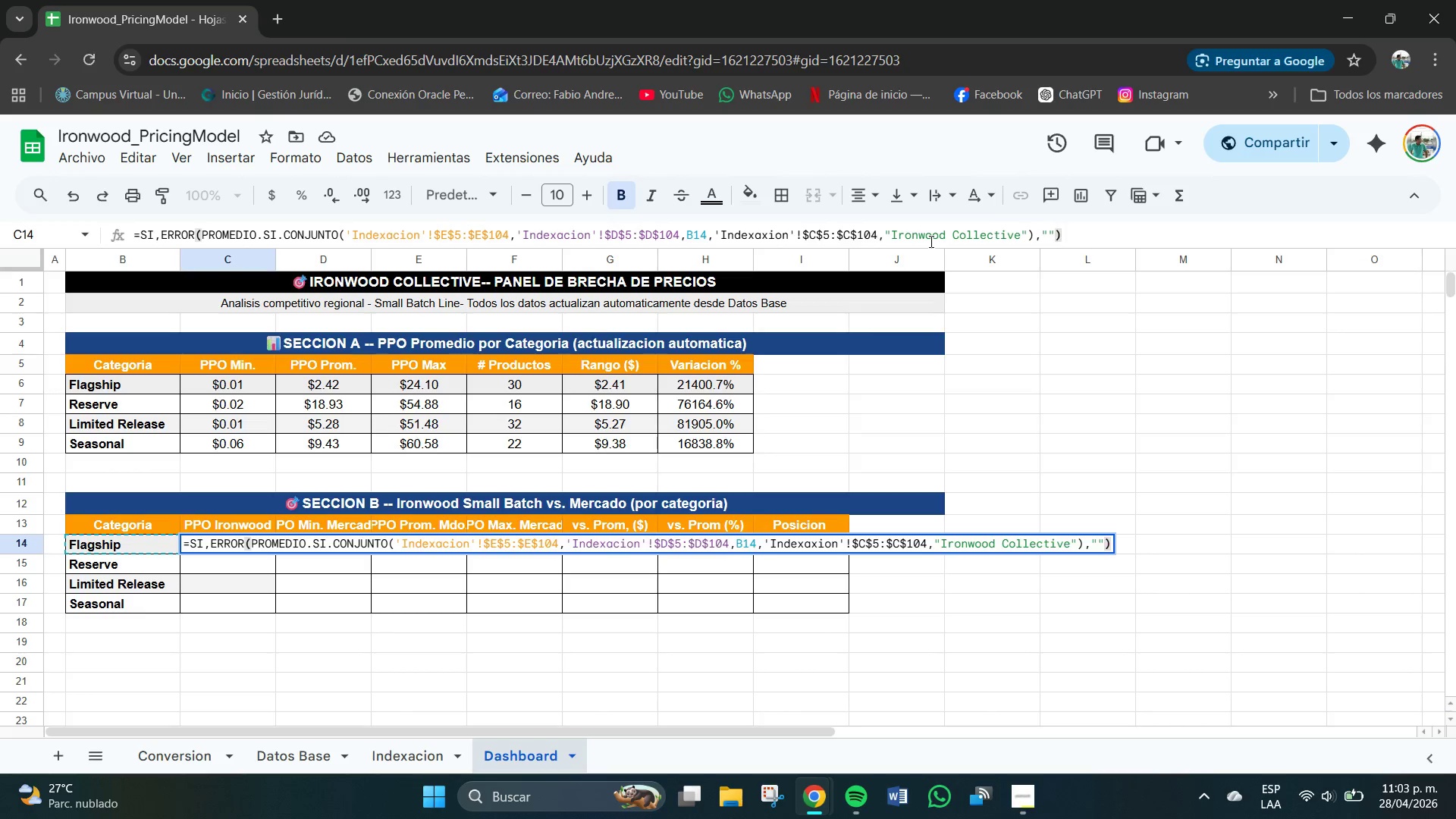 
left_click([832, 229])
 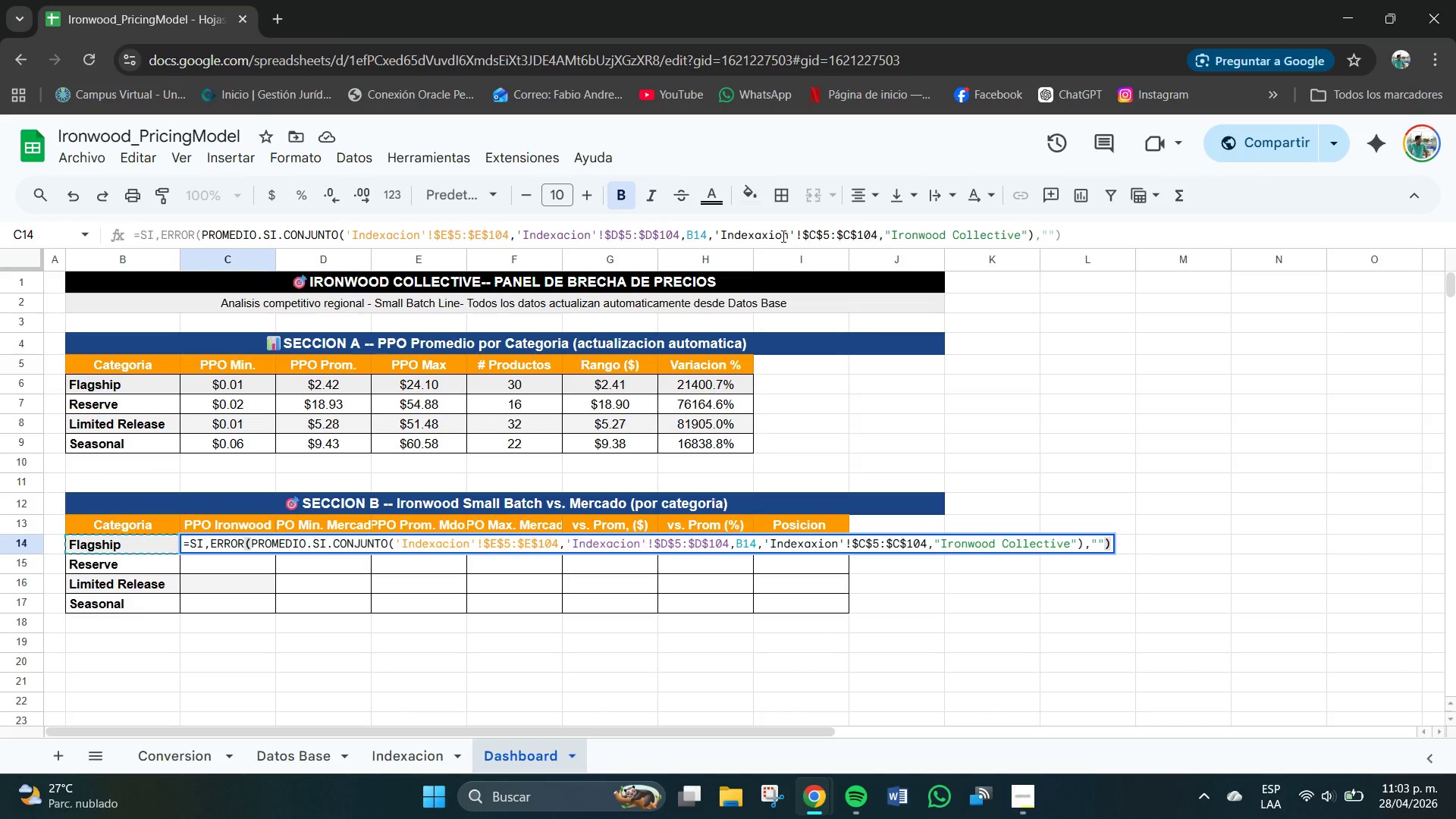 
left_click([778, 236])
 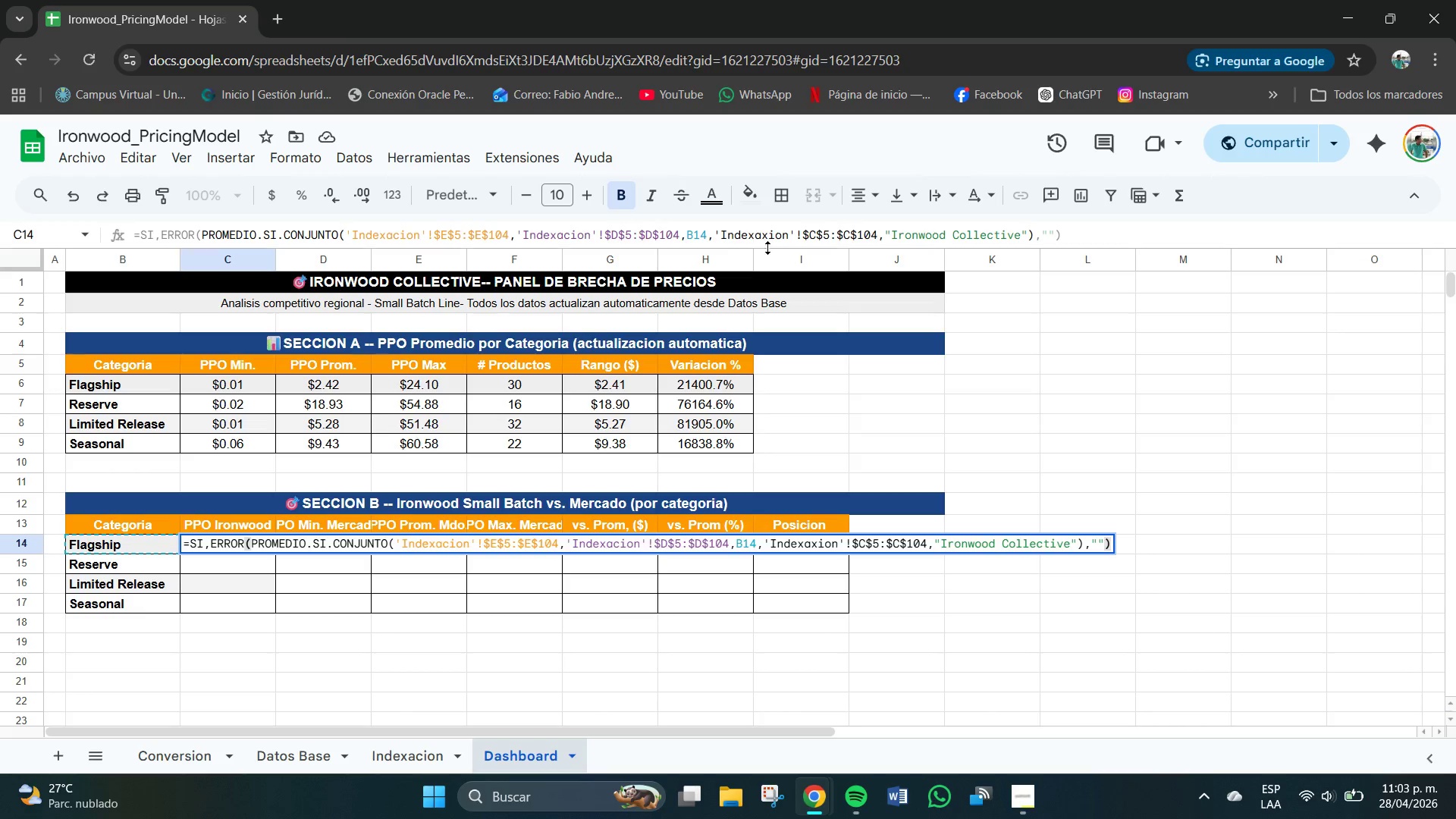 
left_click([717, 231])
 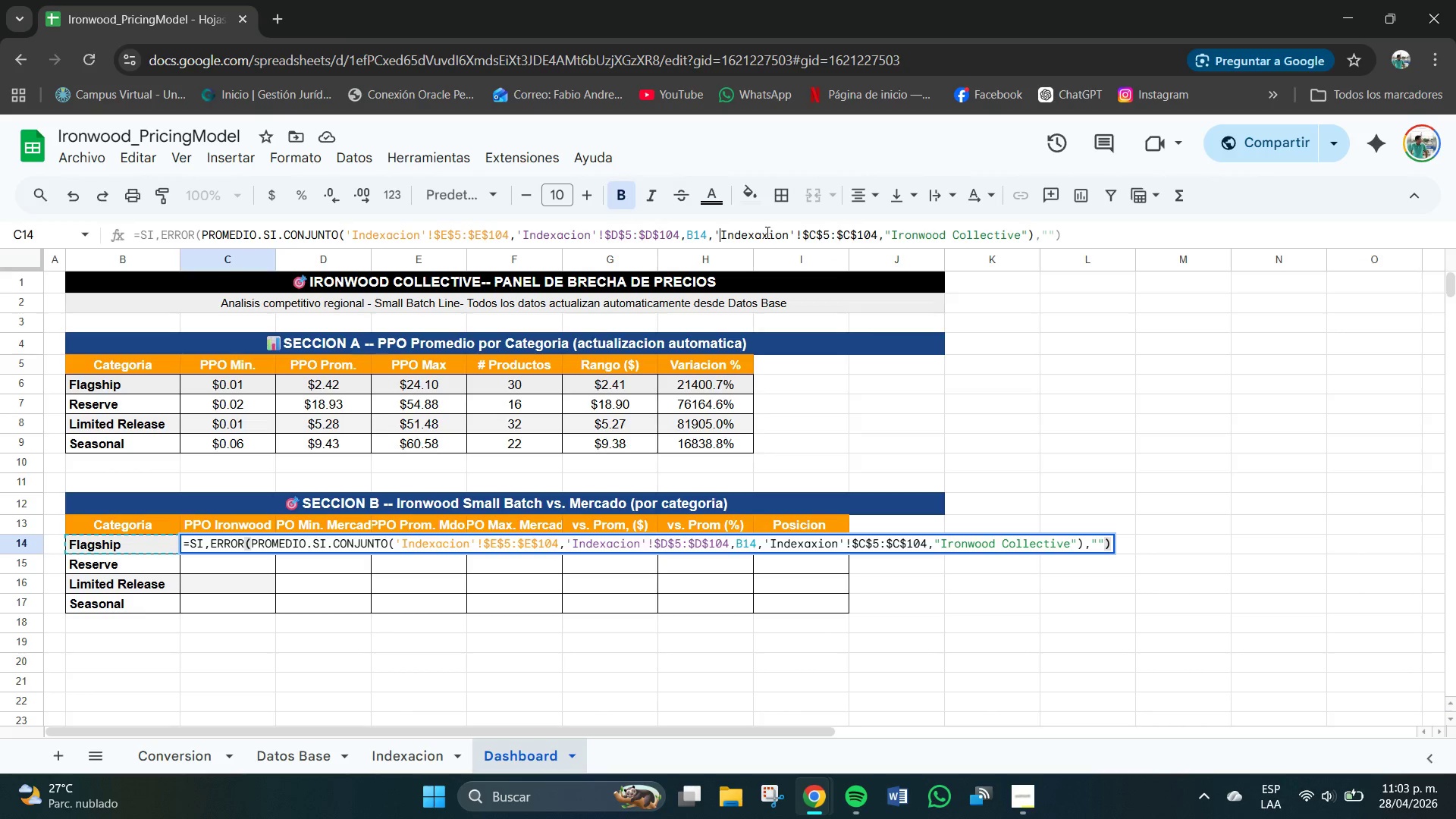 
left_click([770, 238])
 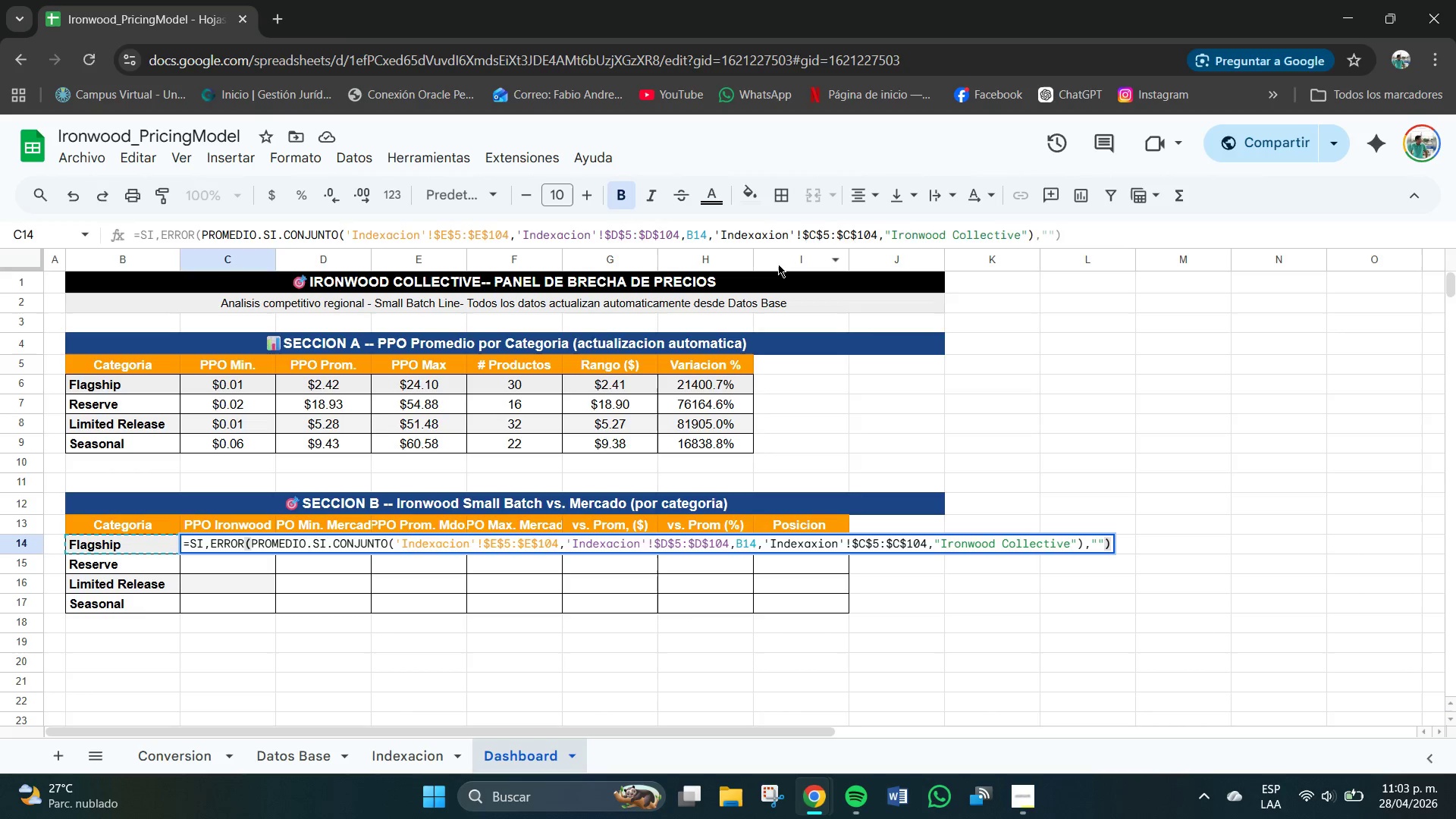 
key(Backspace)
 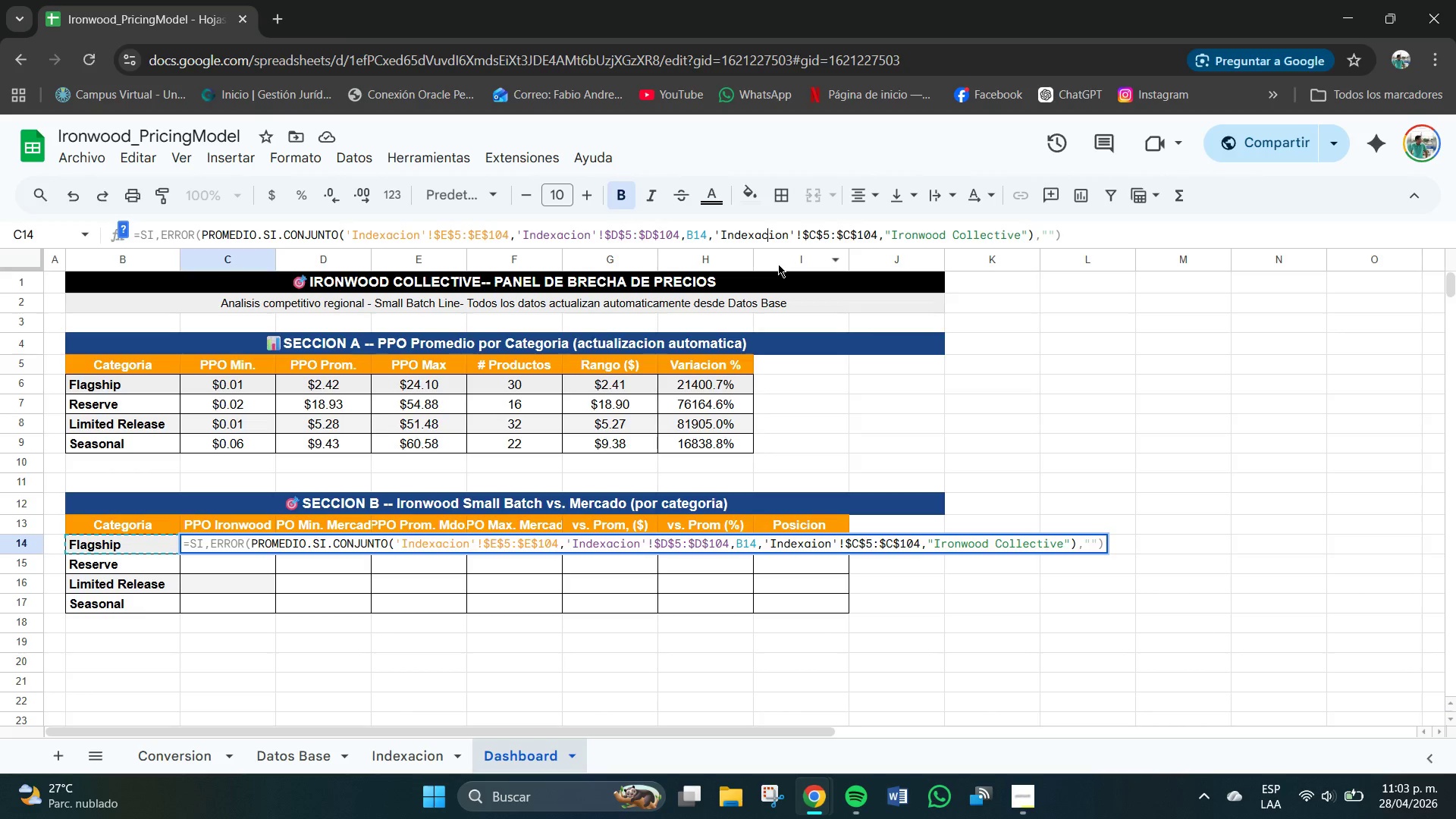 
key(C)
 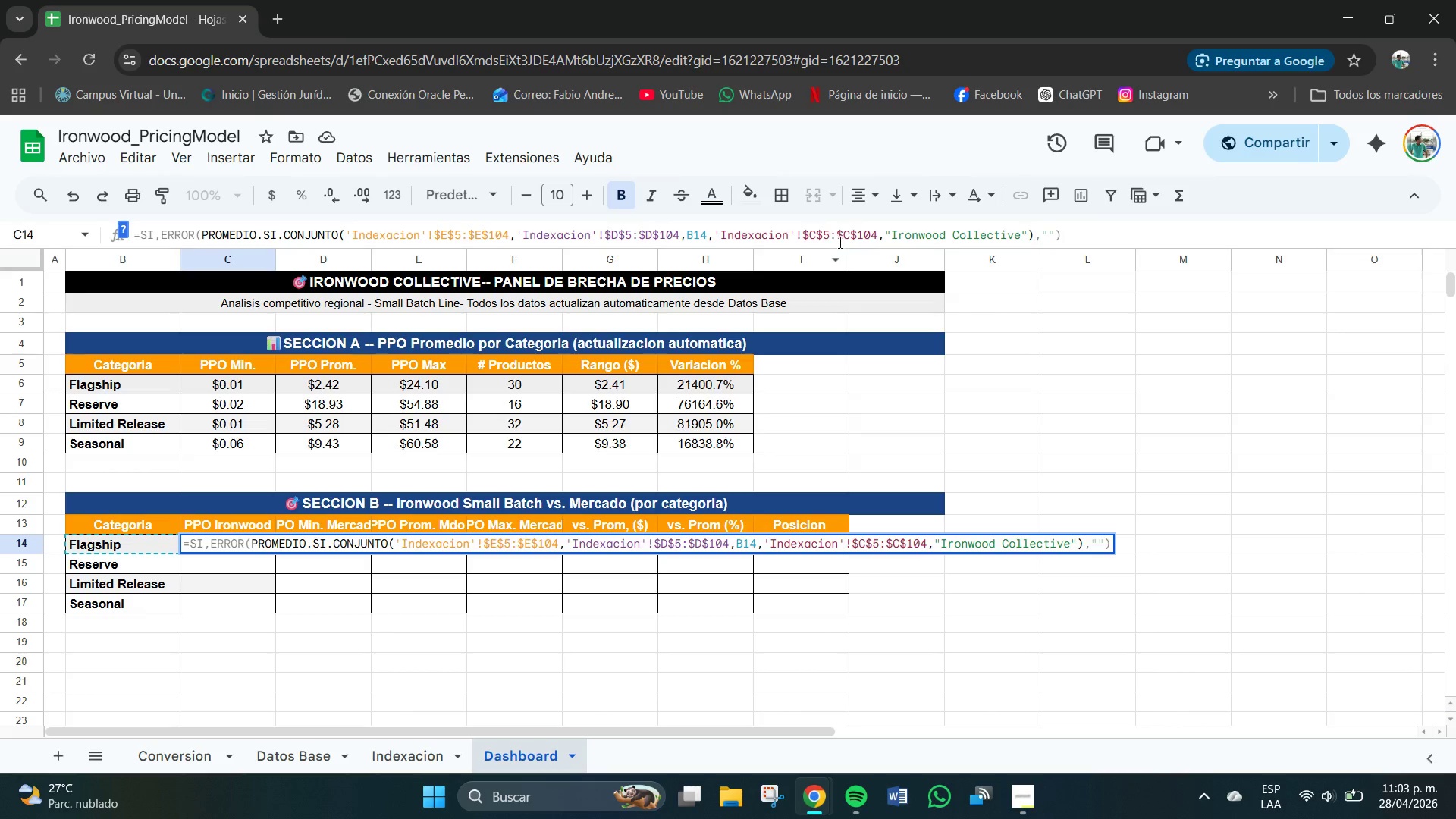 
left_click([848, 241])
 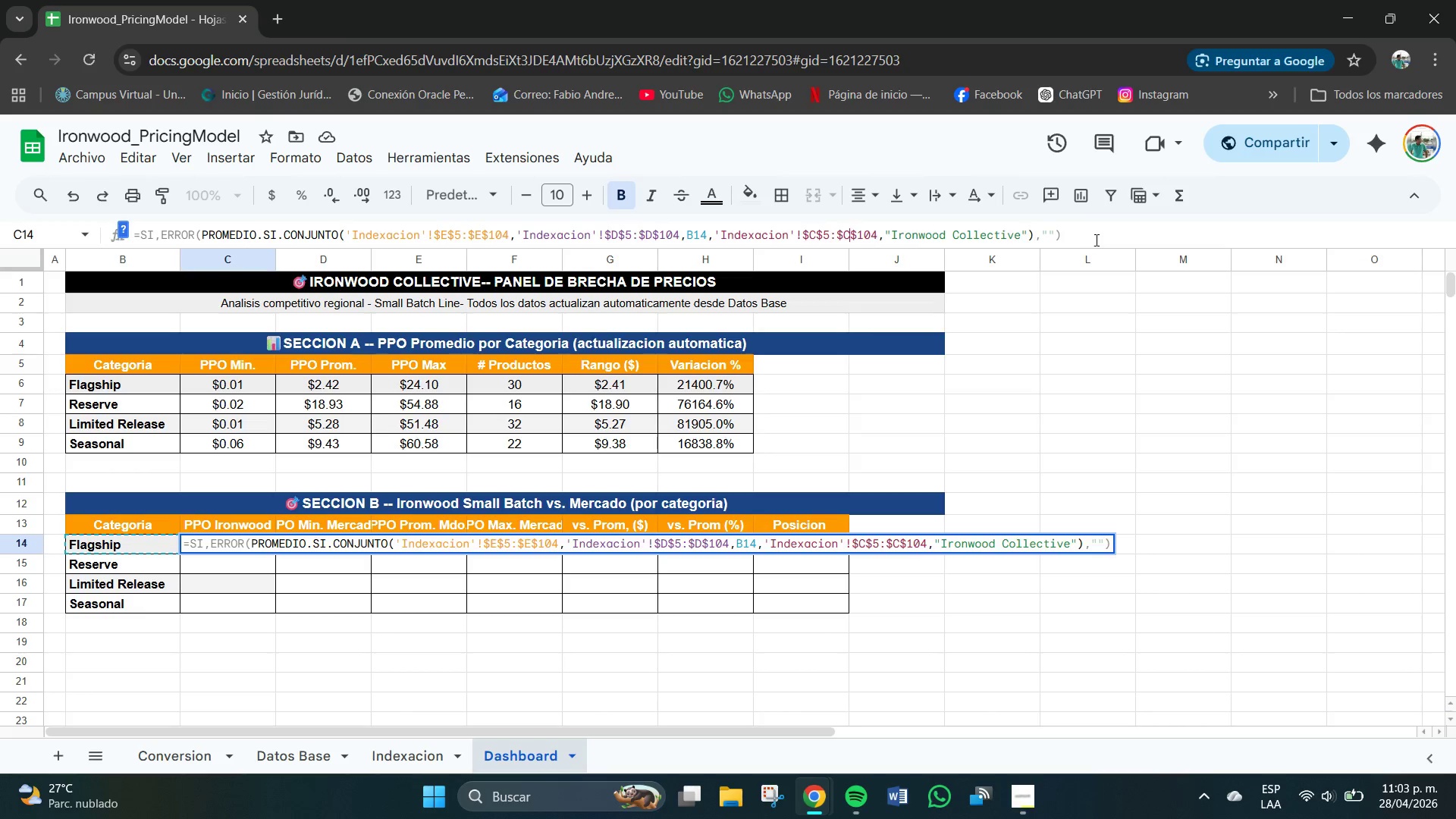 
left_click([1097, 239])
 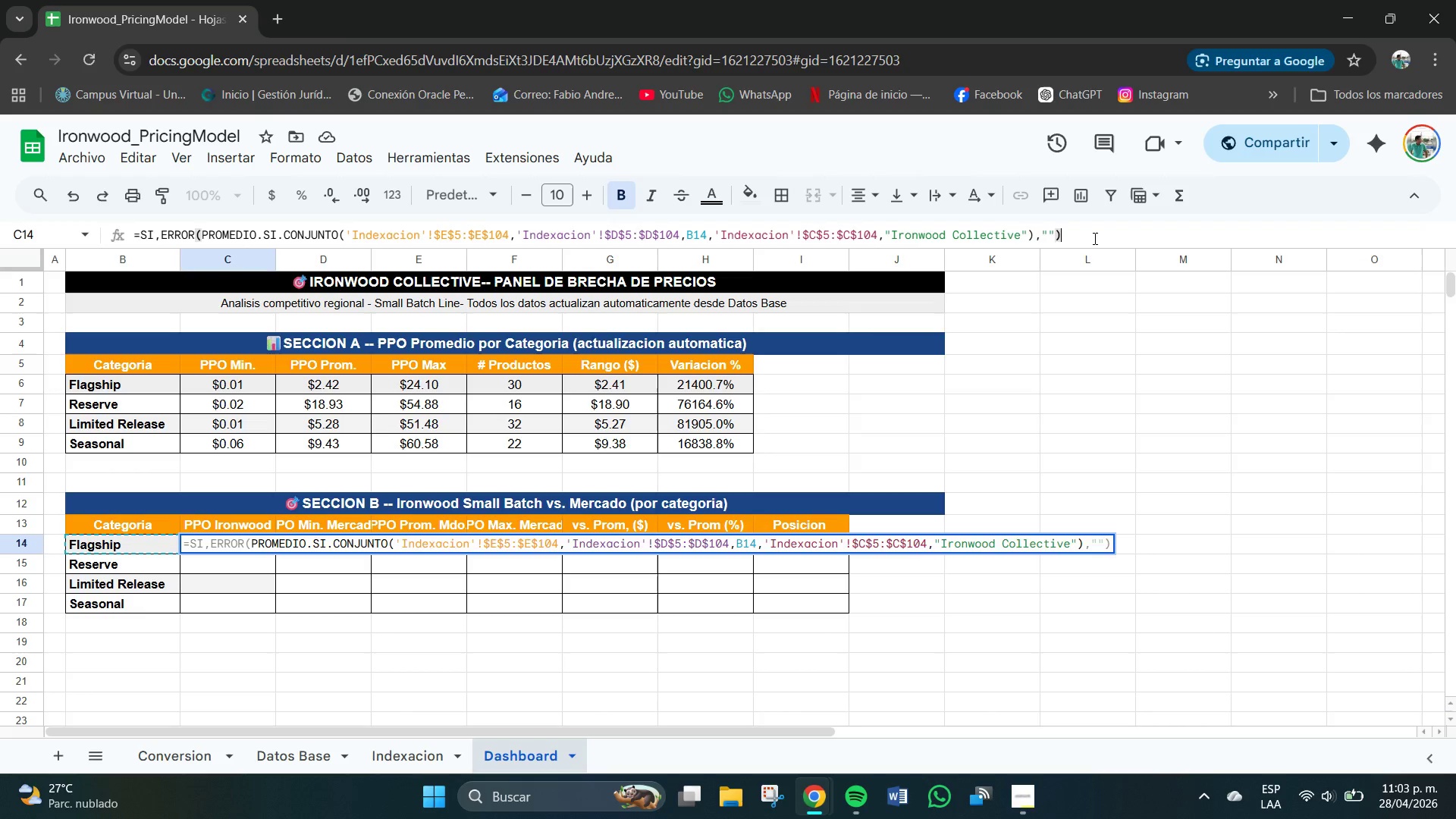 
key(Enter)
 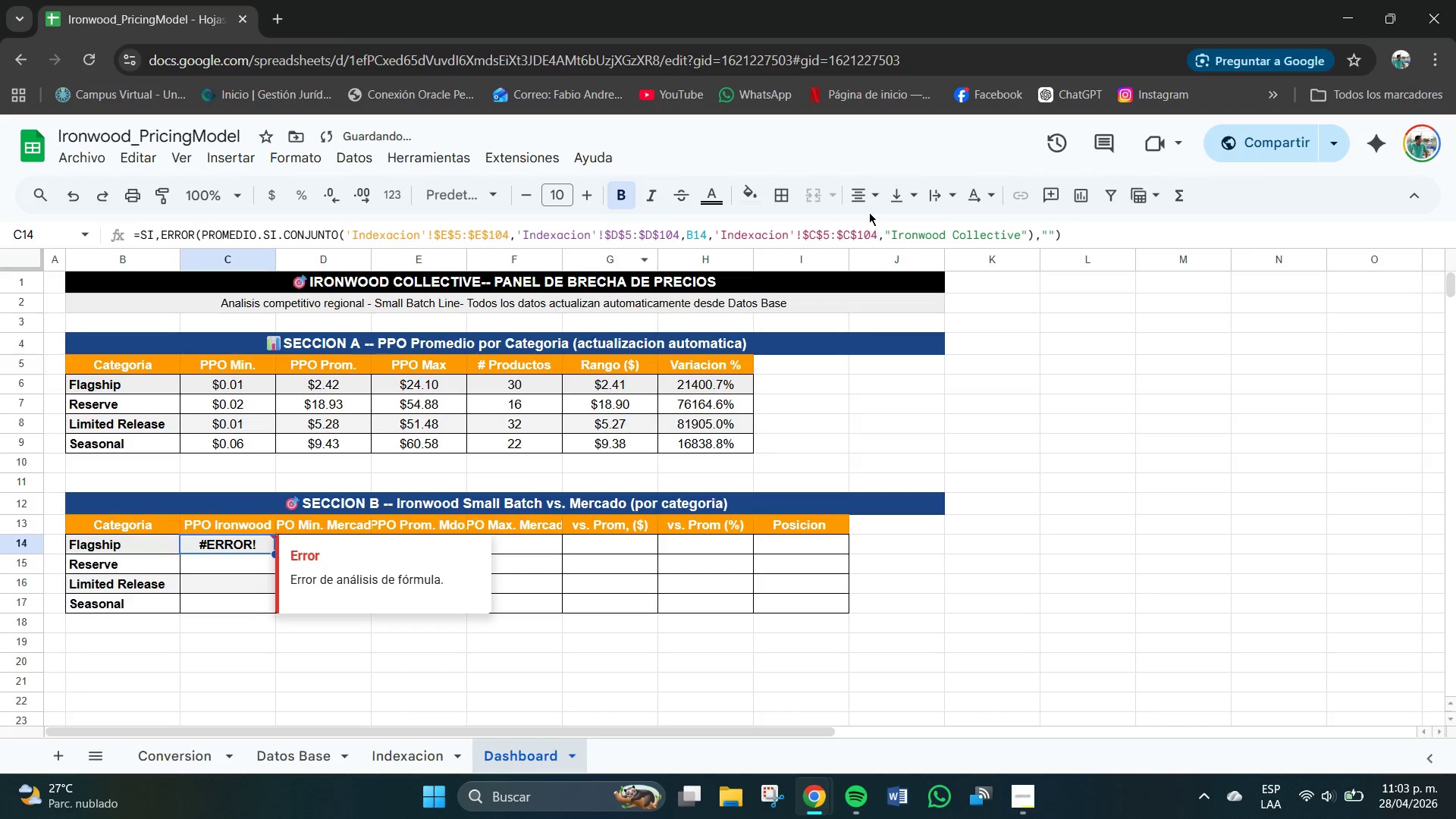 